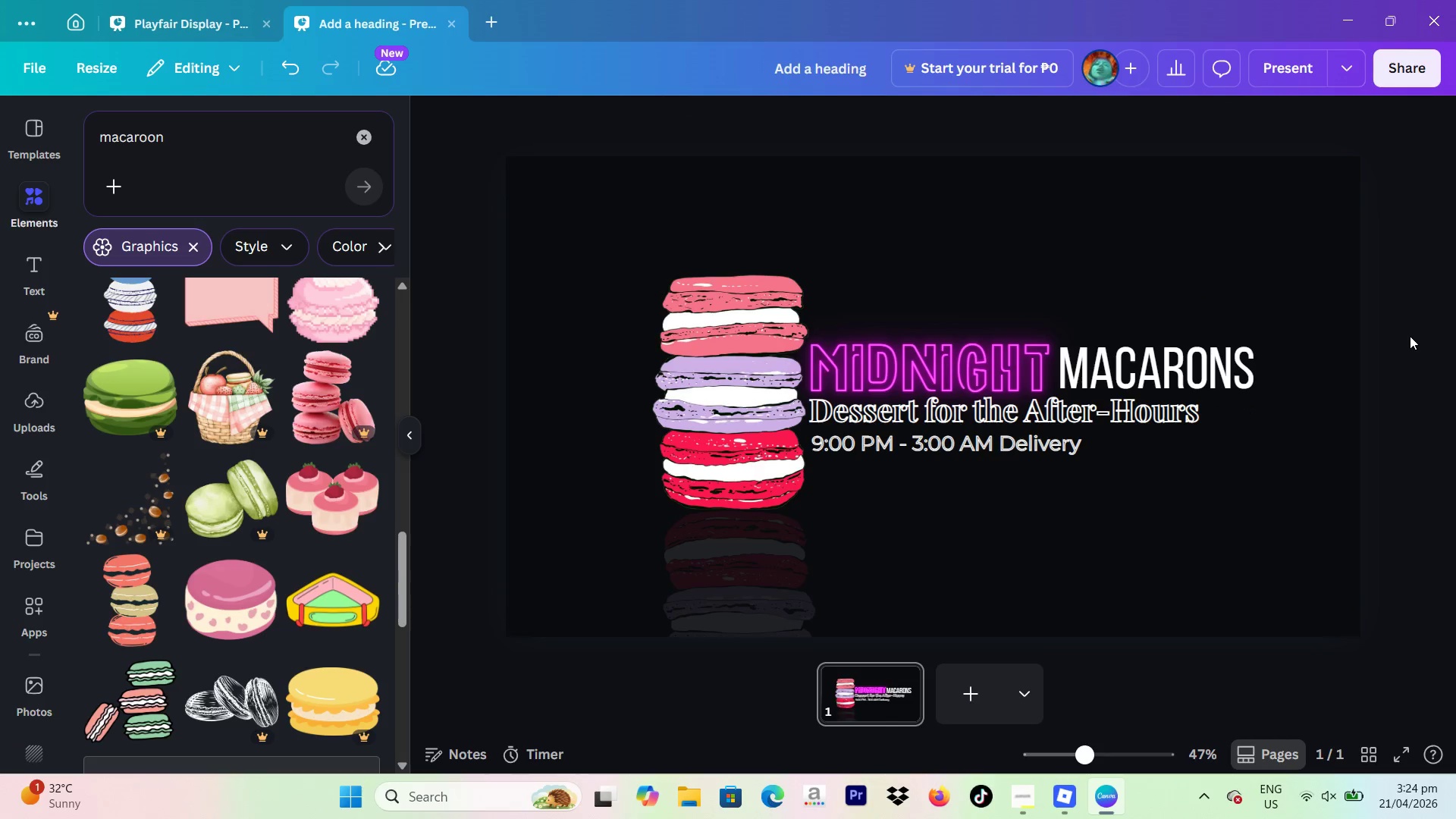 
wait(13.47)
 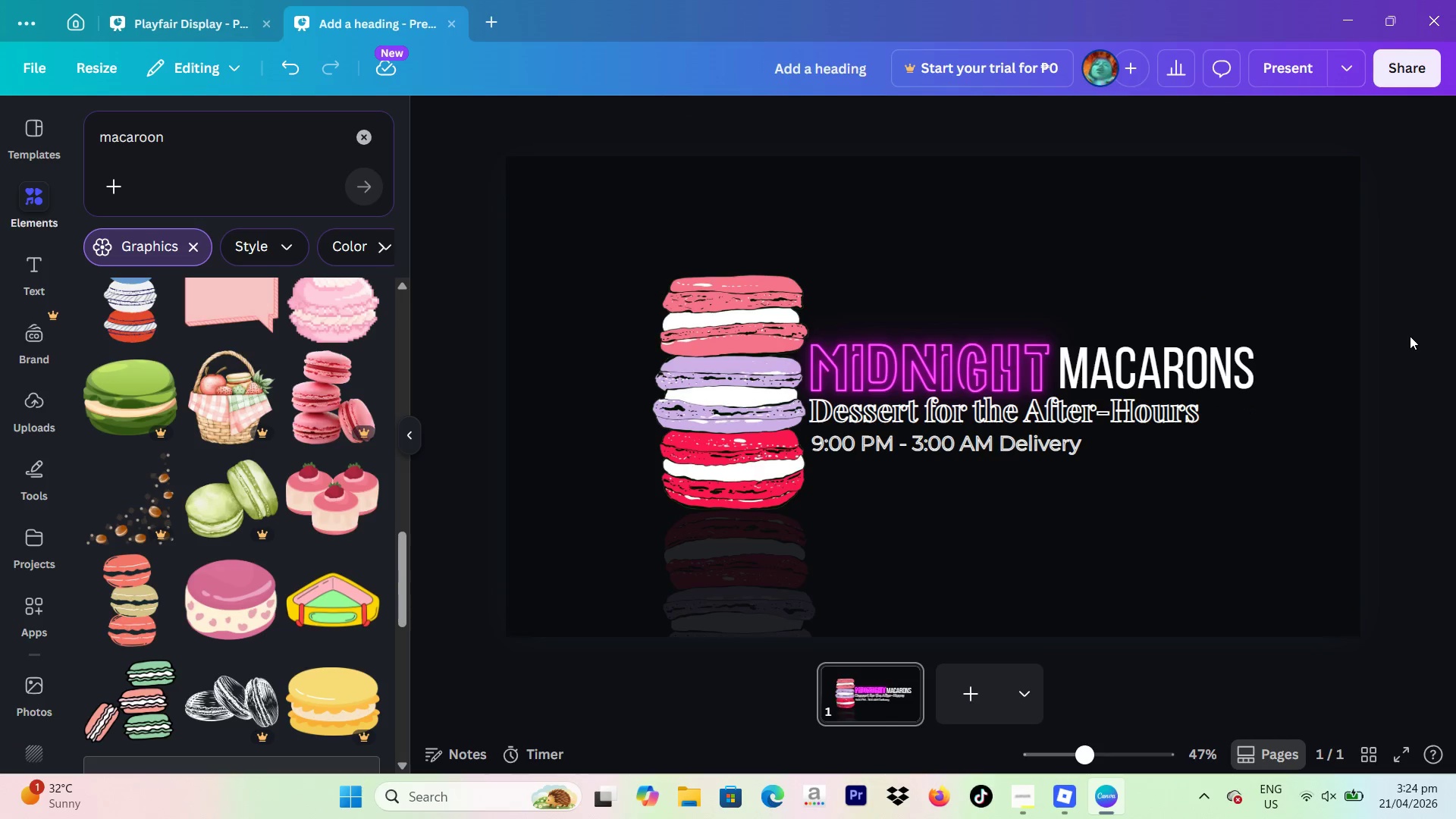 
left_click([1164, 366])
 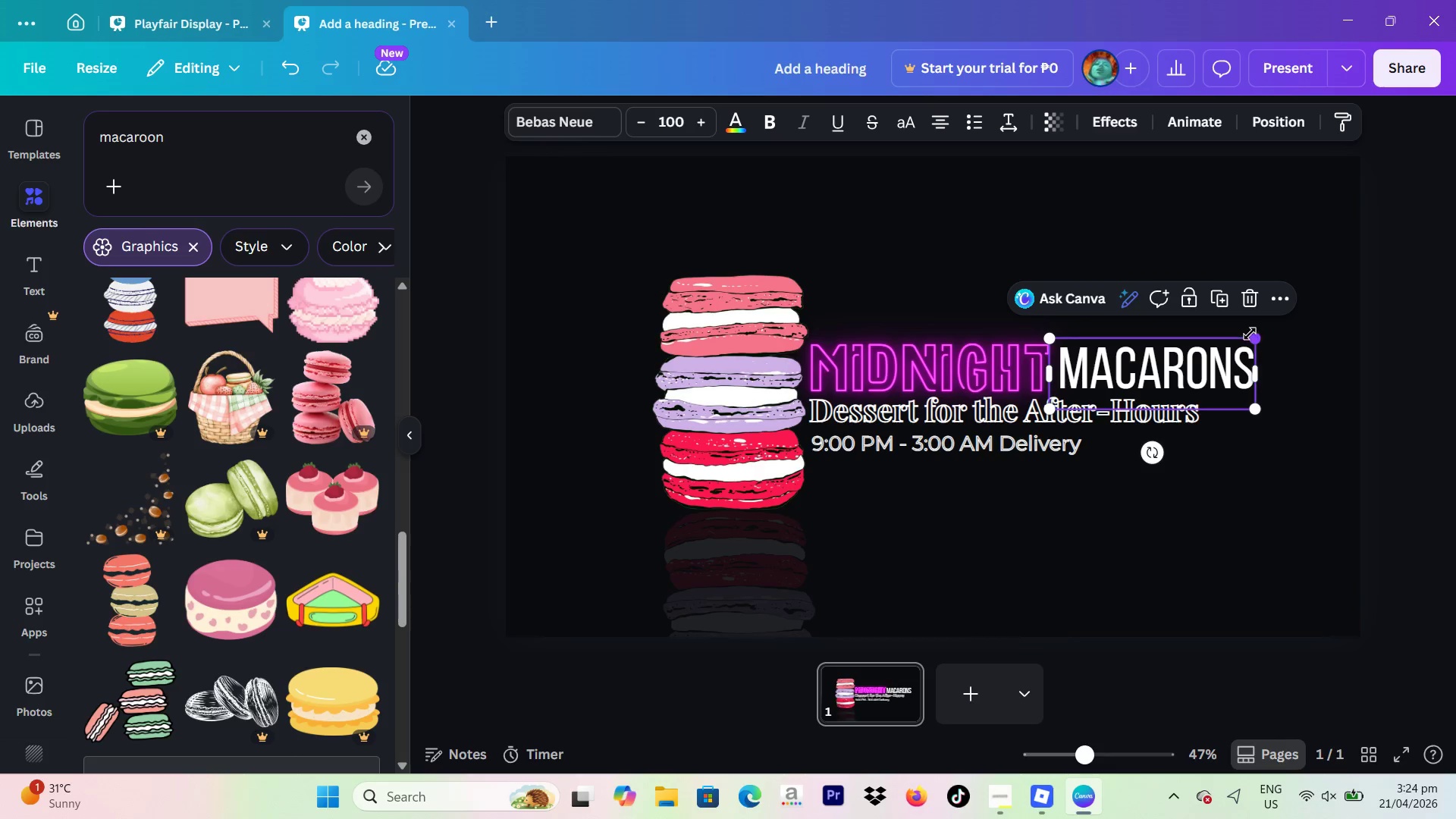 
left_click_drag(start_coordinate=[1249, 335], to_coordinate=[1263, 328])
 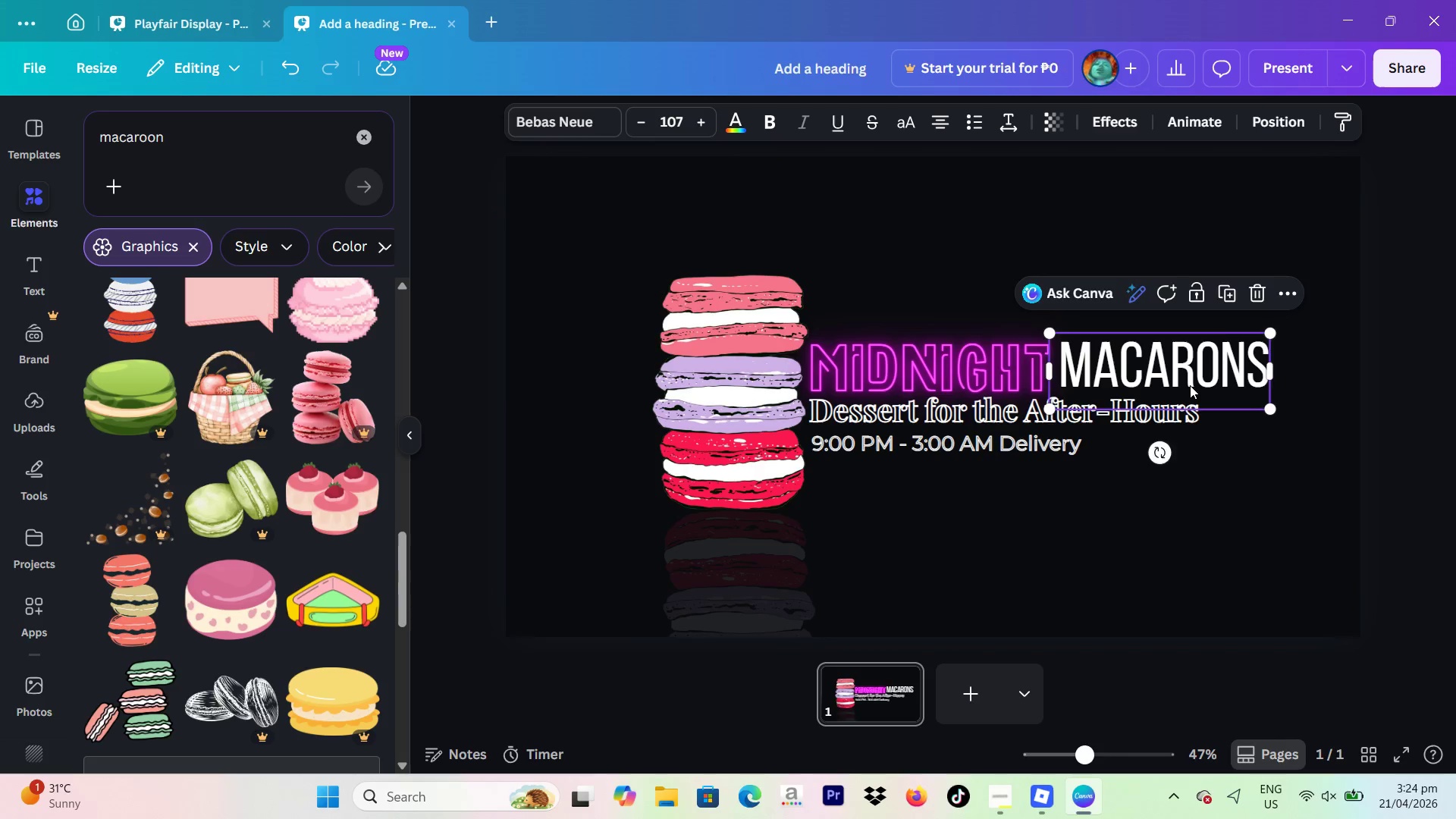 
left_click_drag(start_coordinate=[1190, 385], to_coordinate=[1191, 390])
 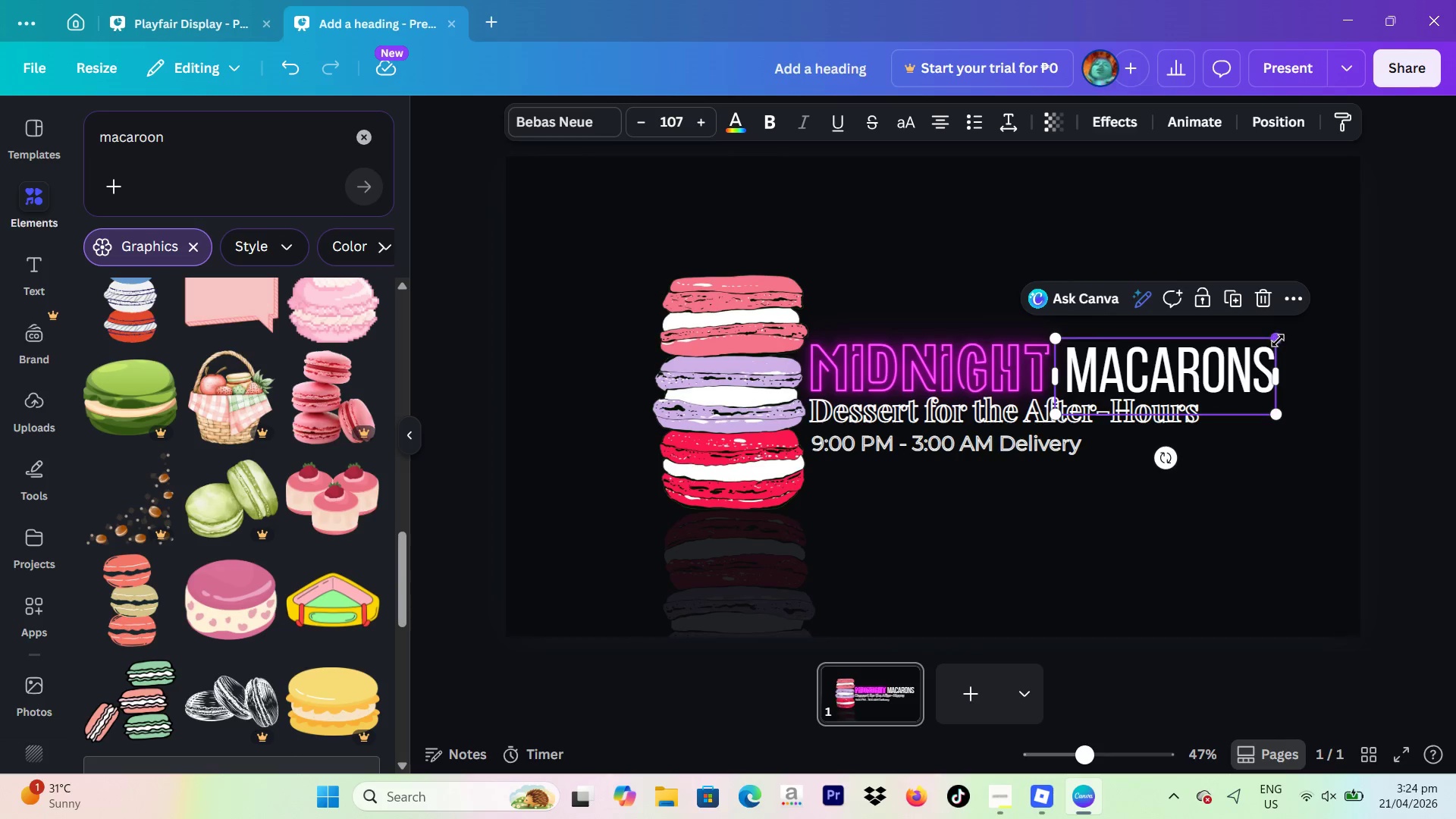 
left_click_drag(start_coordinate=[1278, 340], to_coordinate=[1290, 334])
 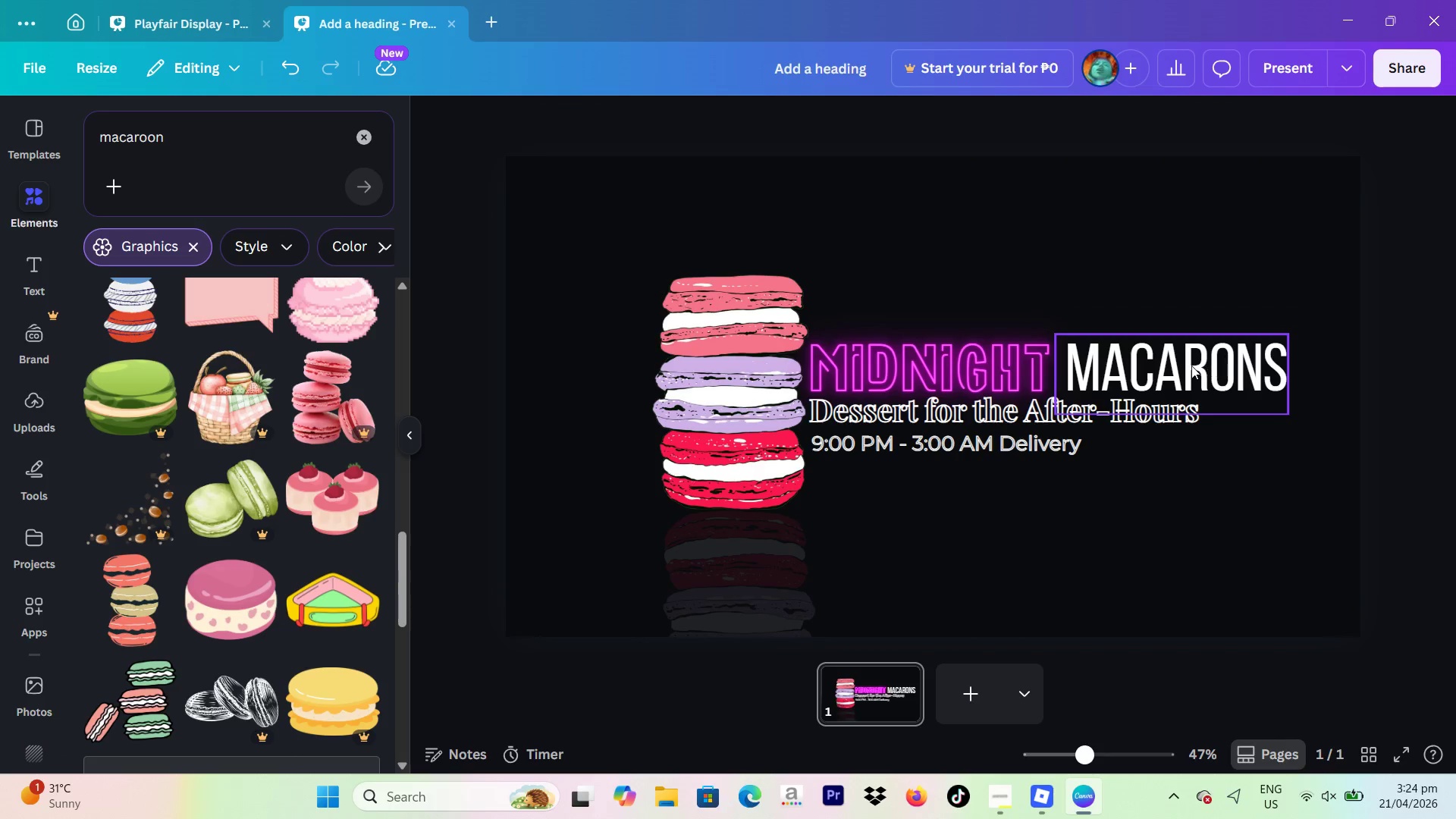 
left_click([1191, 366])
 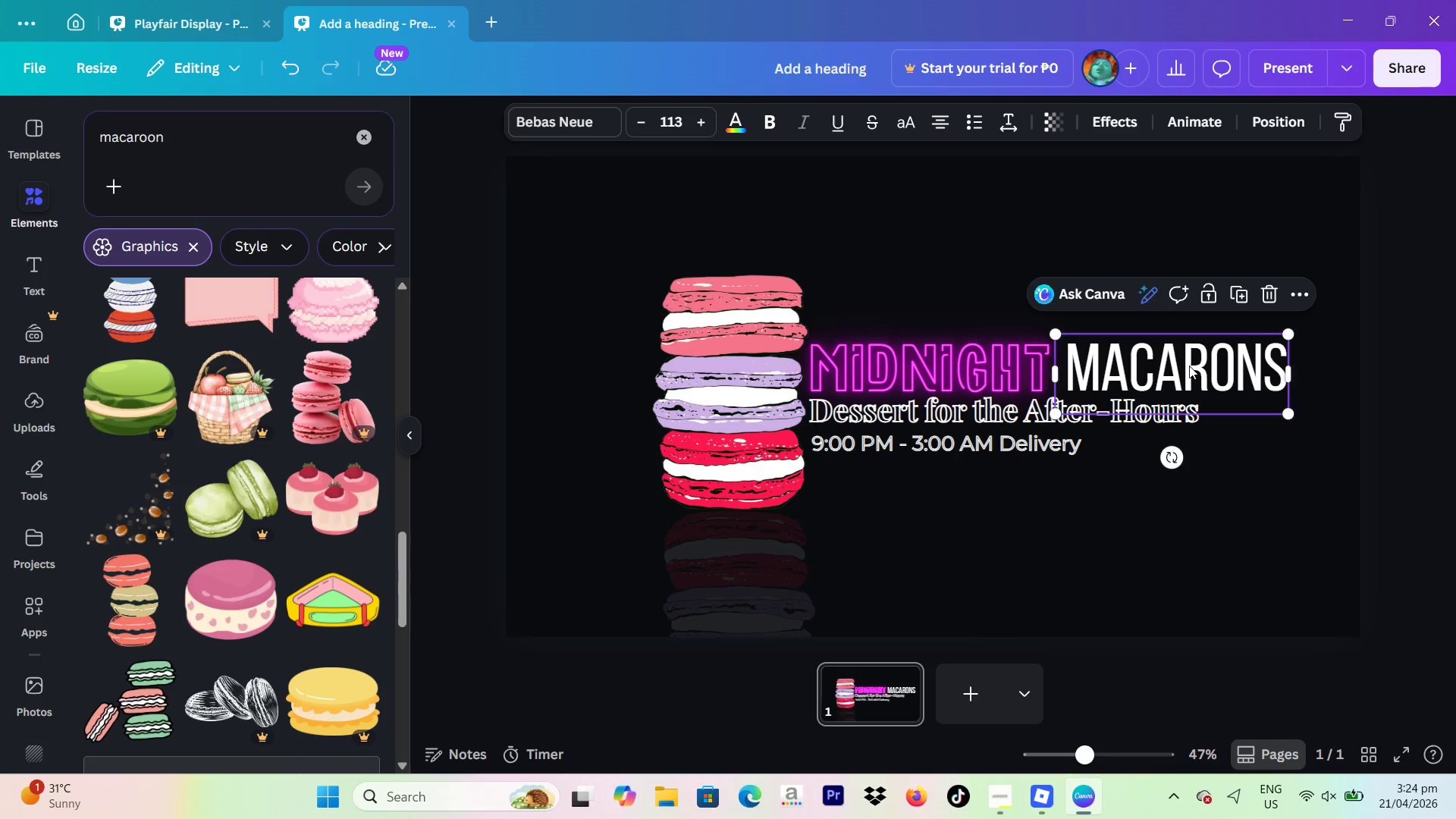 
left_click_drag(start_coordinate=[1190, 366], to_coordinate=[1184, 364])
 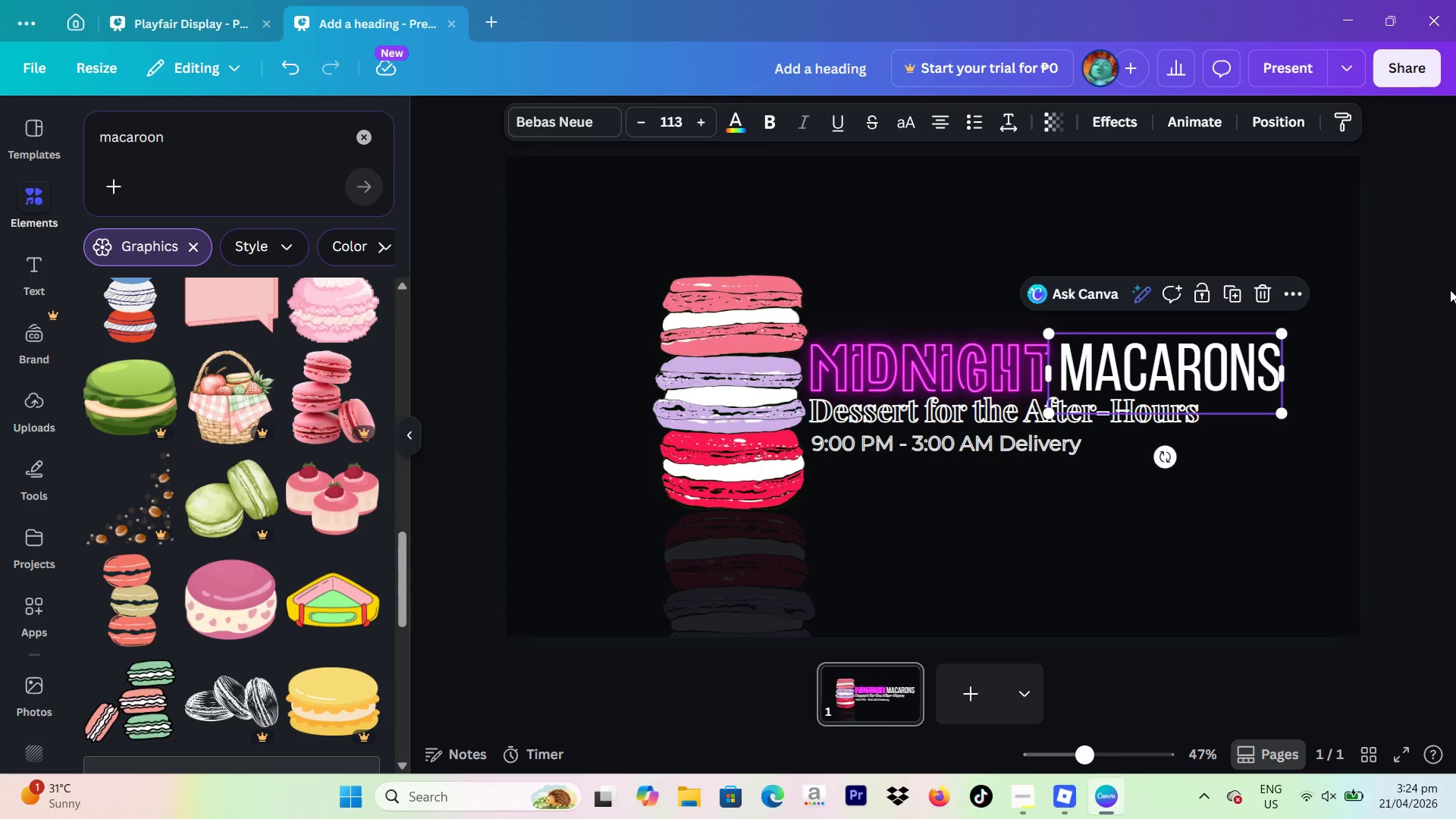 
left_click([1450, 290])
 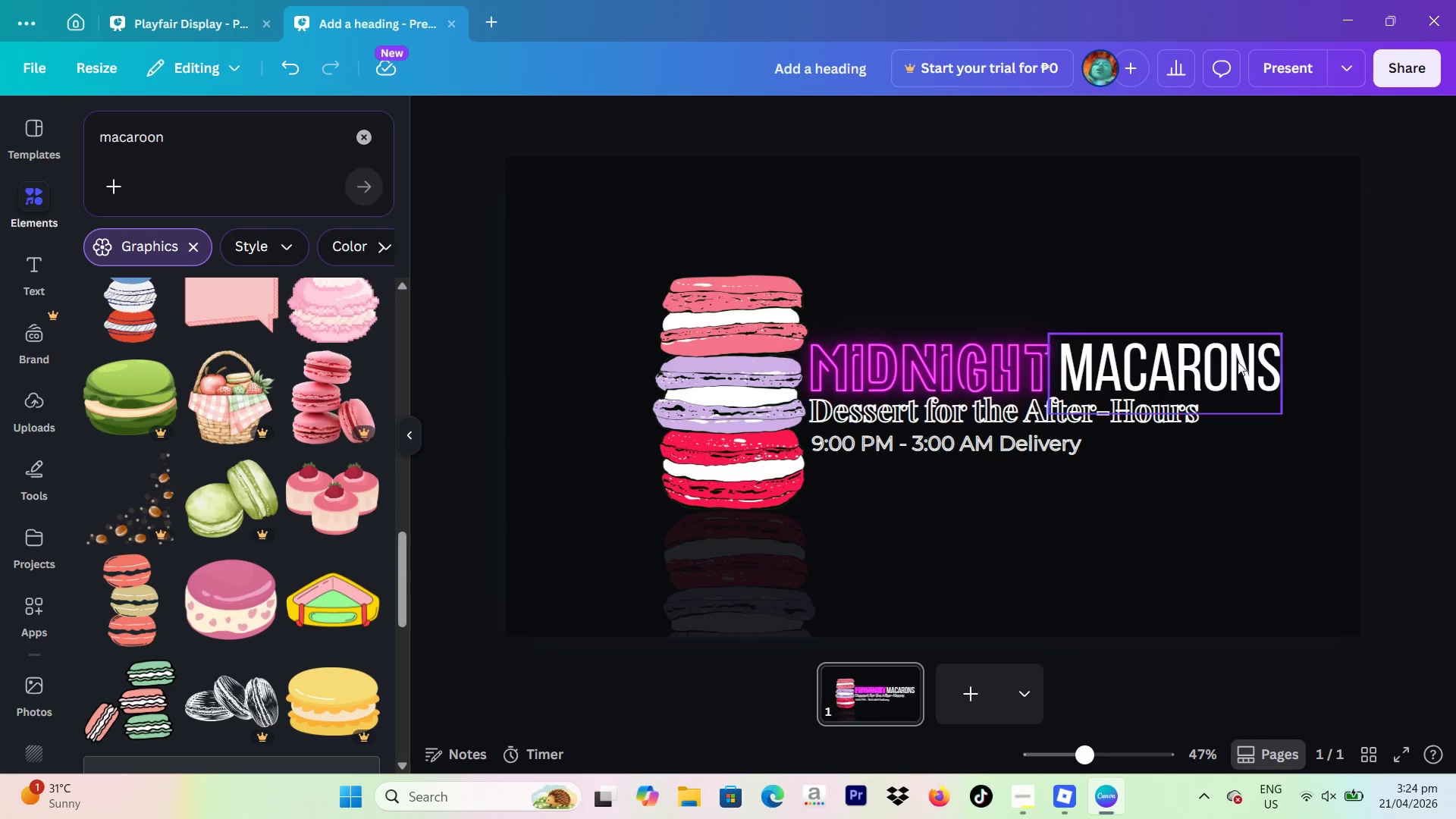 
left_click([1212, 371])
 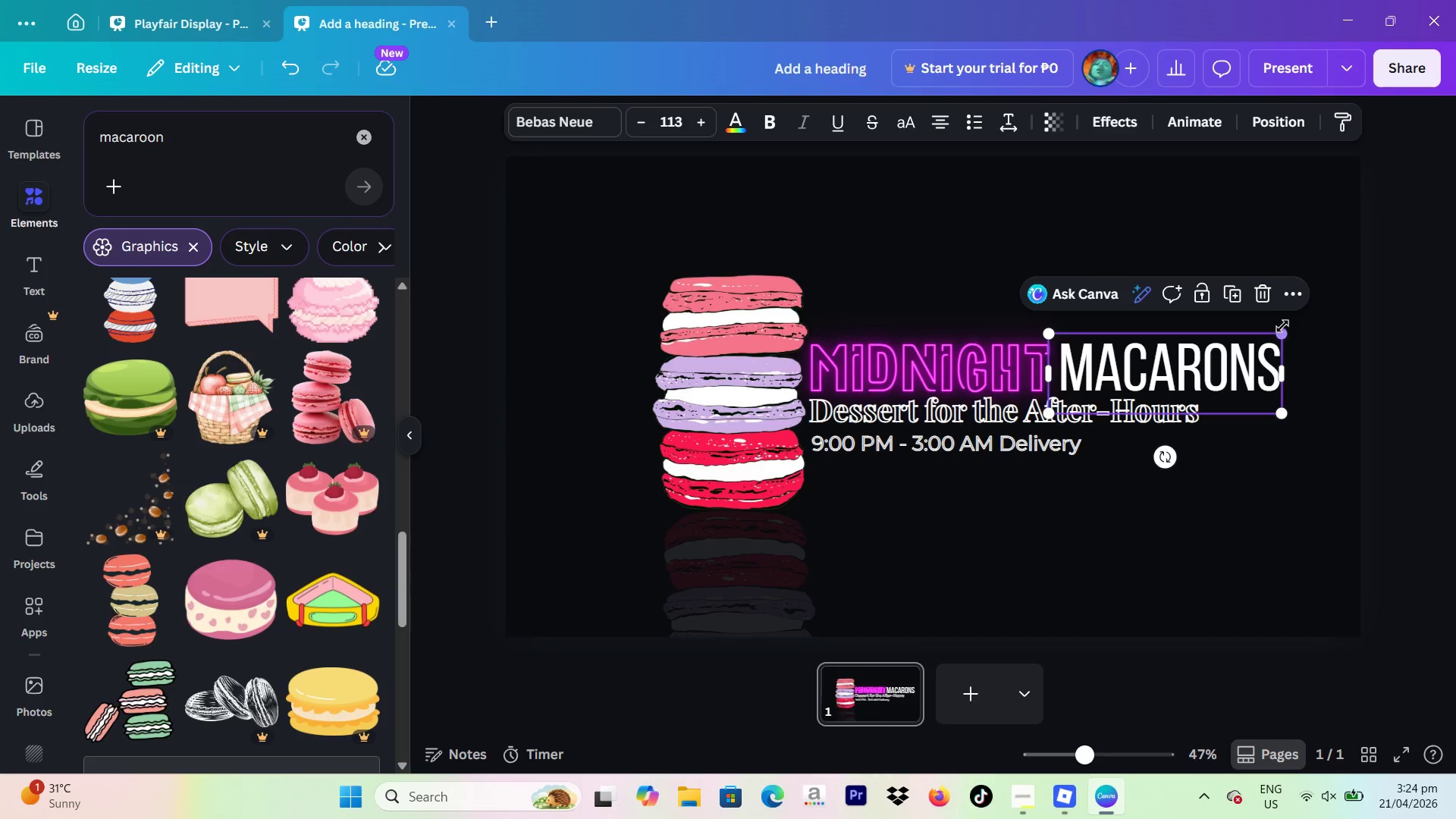 
left_click_drag(start_coordinate=[1282, 328], to_coordinate=[1278, 334])
 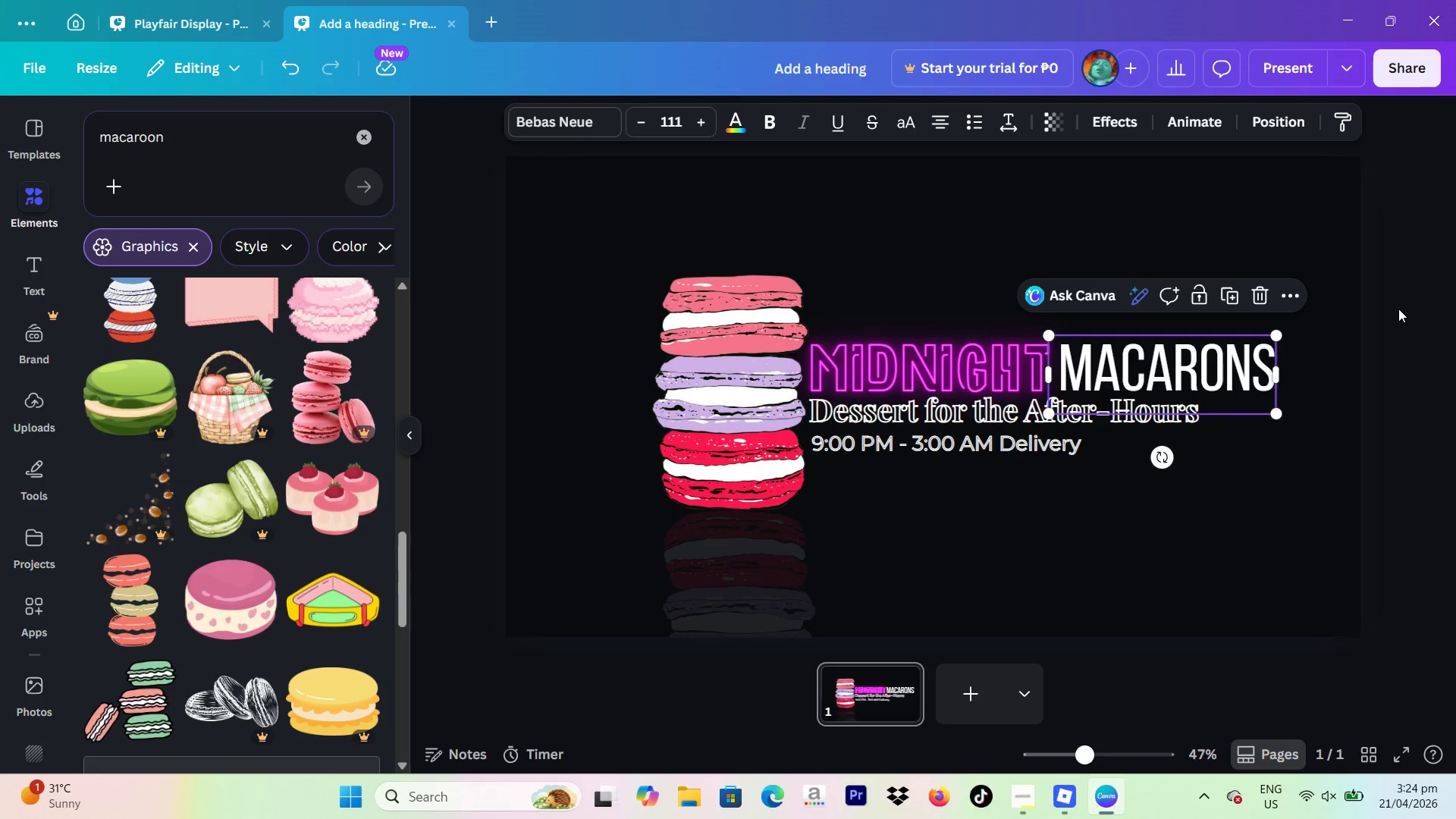 
left_click([1398, 309])
 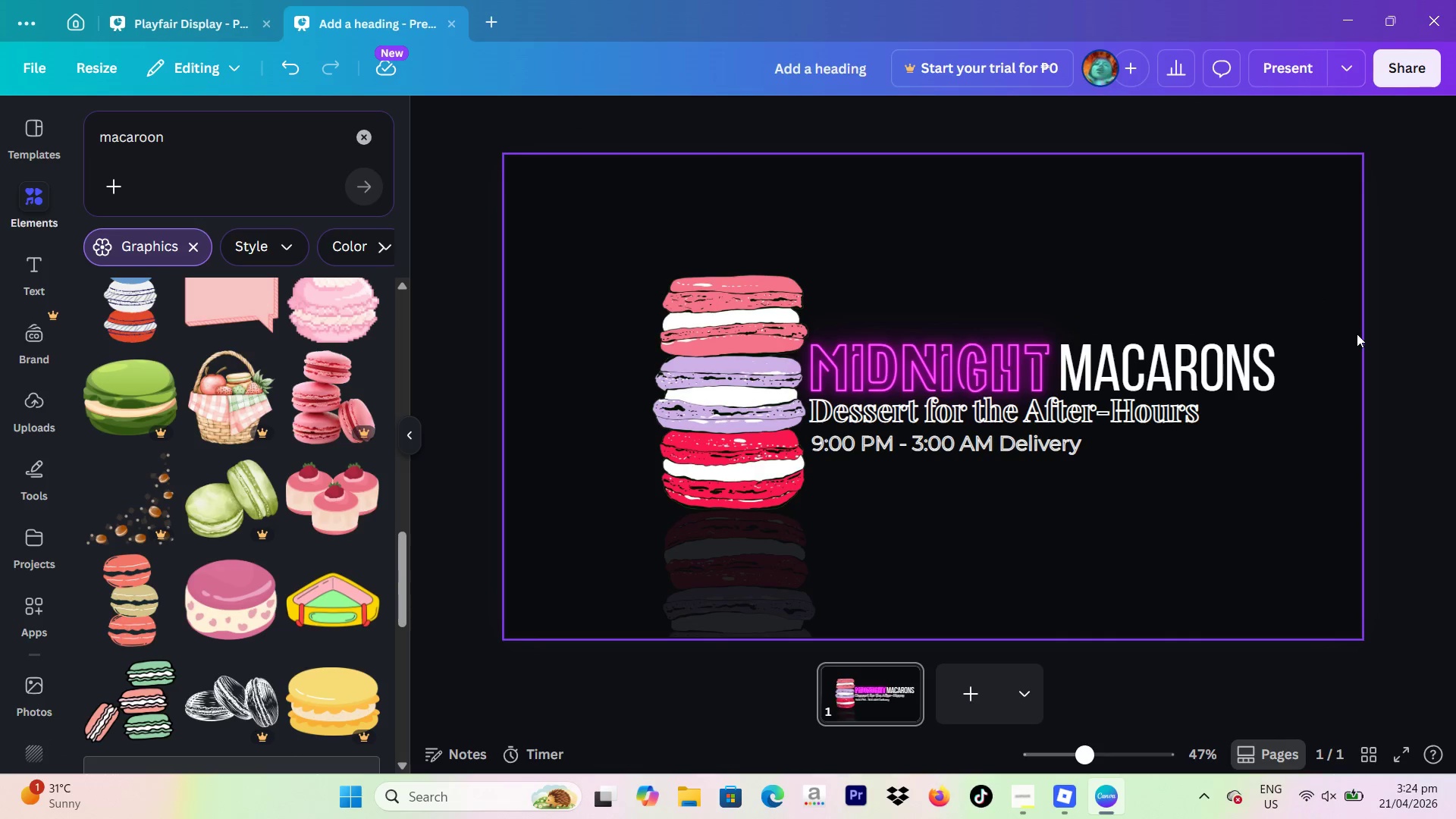 
left_click([1109, 367])
 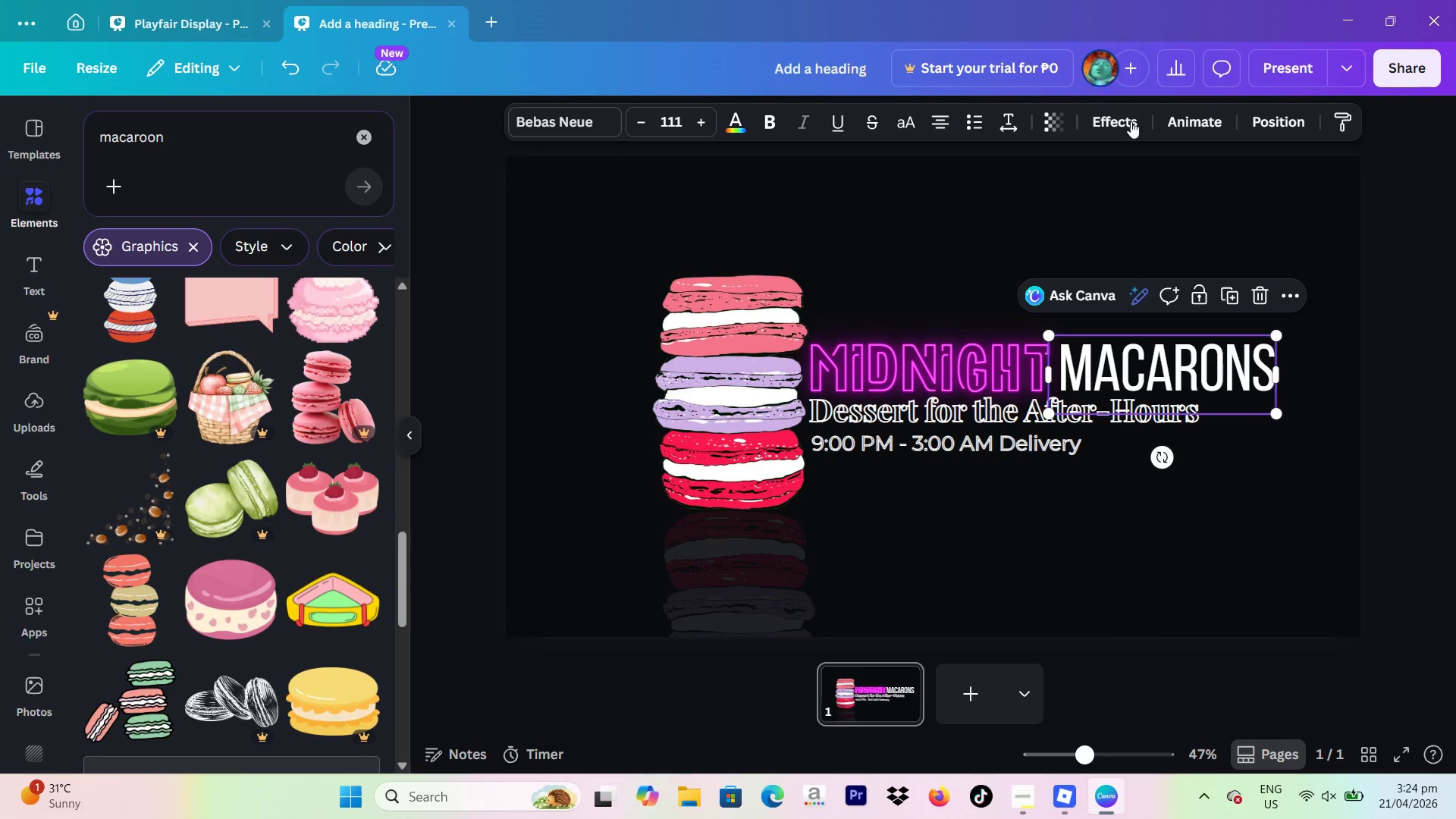 
left_click([1131, 122])
 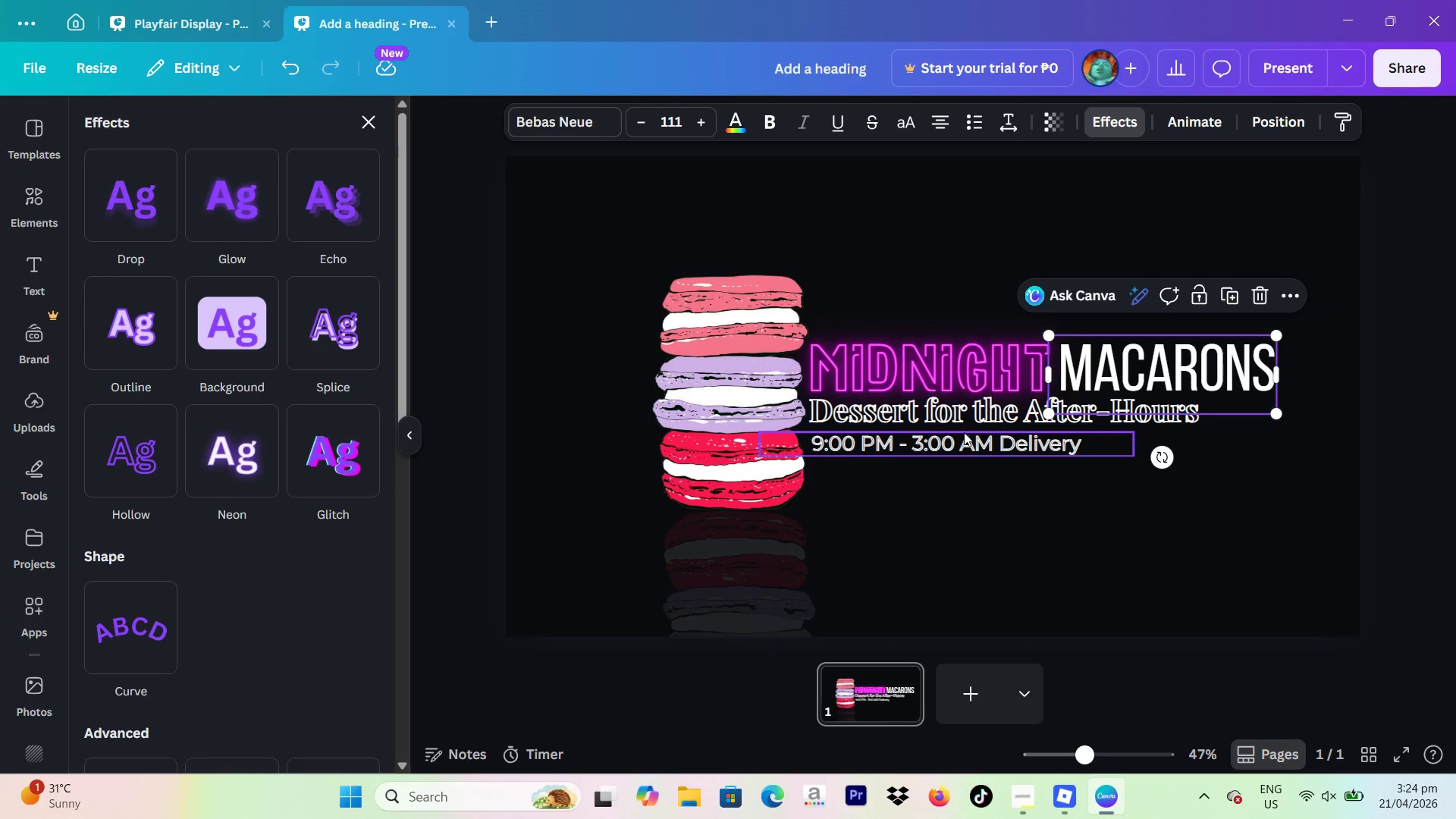 
wait(5.69)
 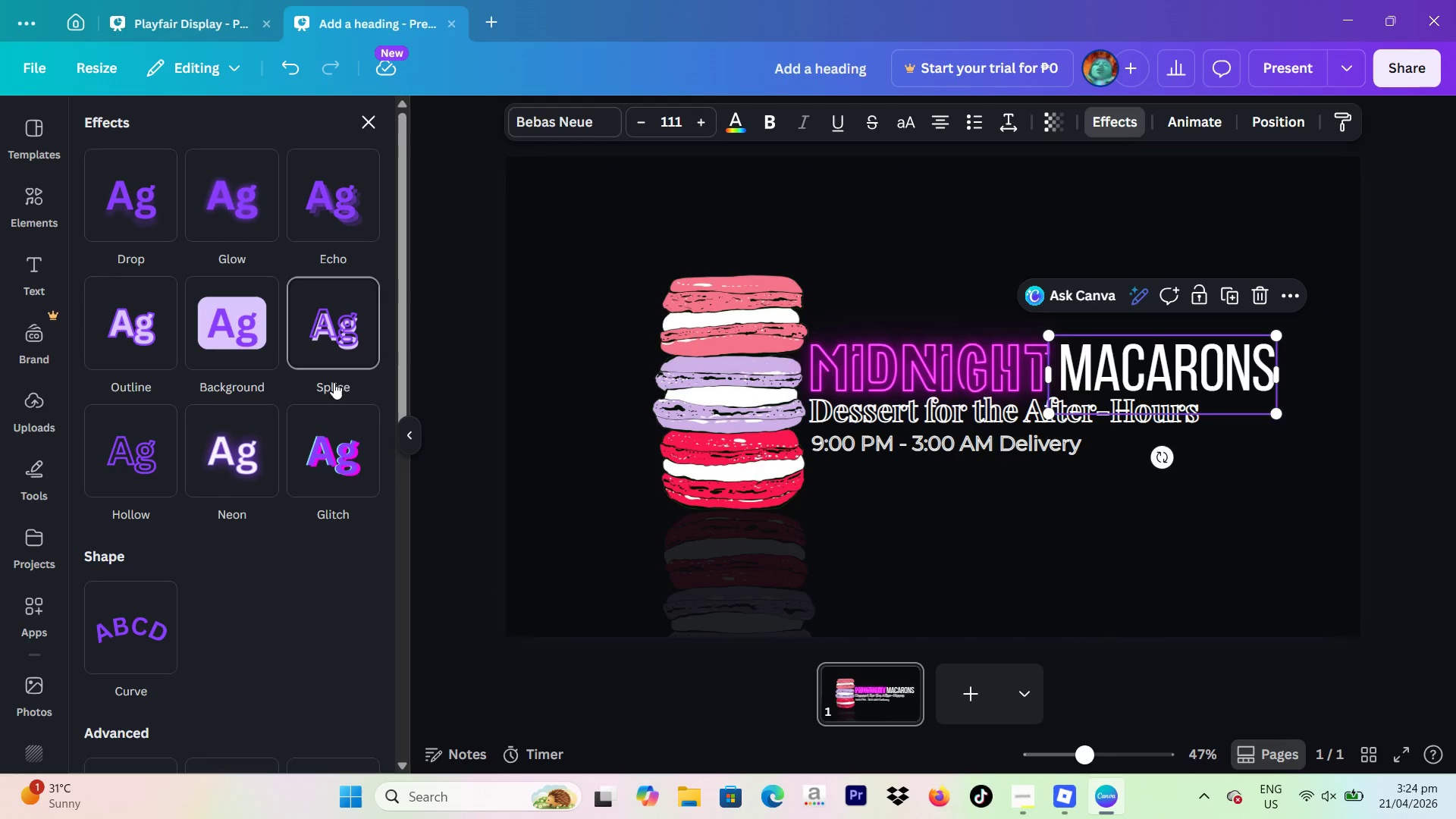 
left_click_drag(start_coordinate=[1408, 331], to_coordinate=[1414, 331])
 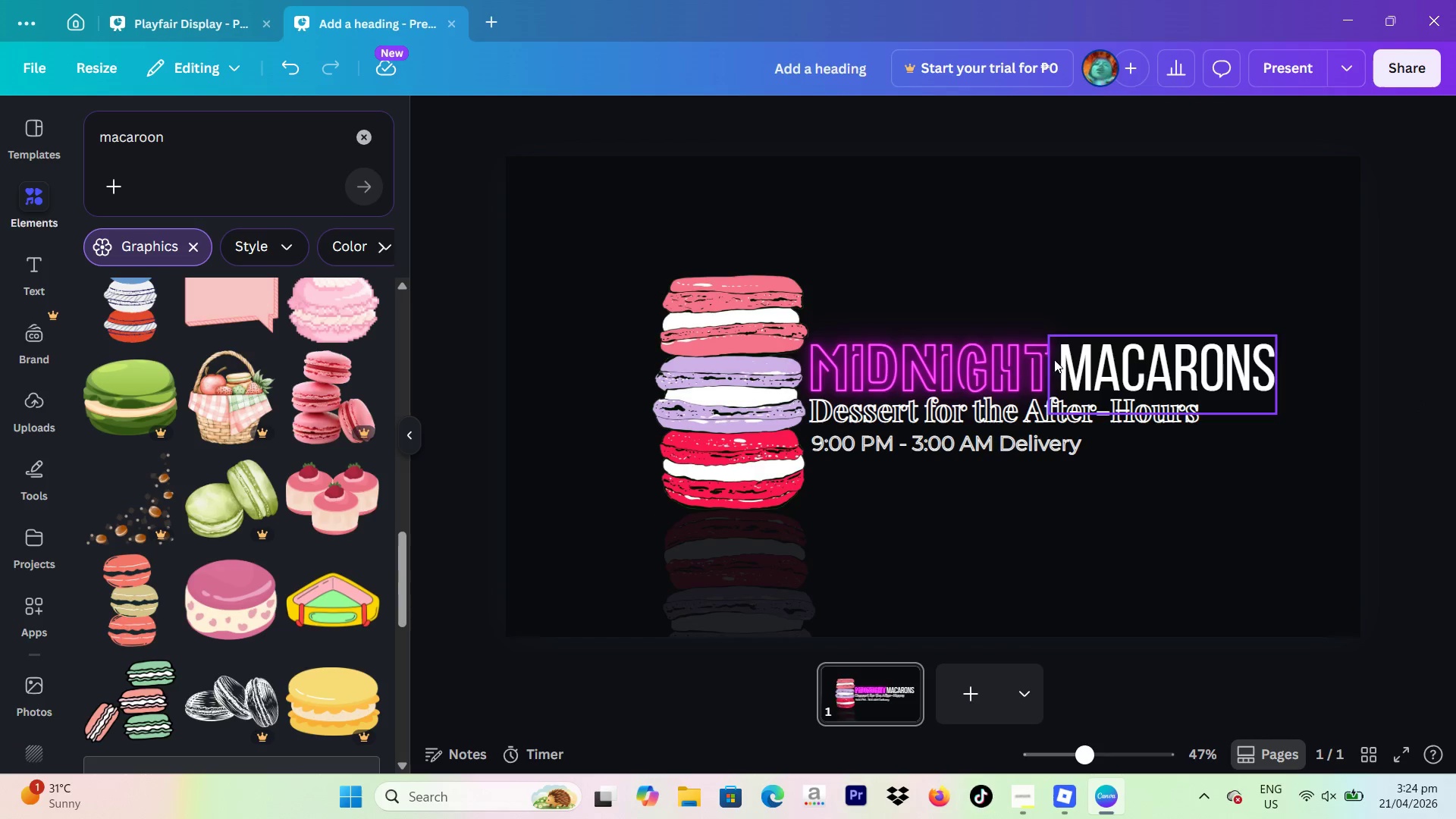 
left_click_drag(start_coordinate=[742, 369], to_coordinate=[726, 369])
 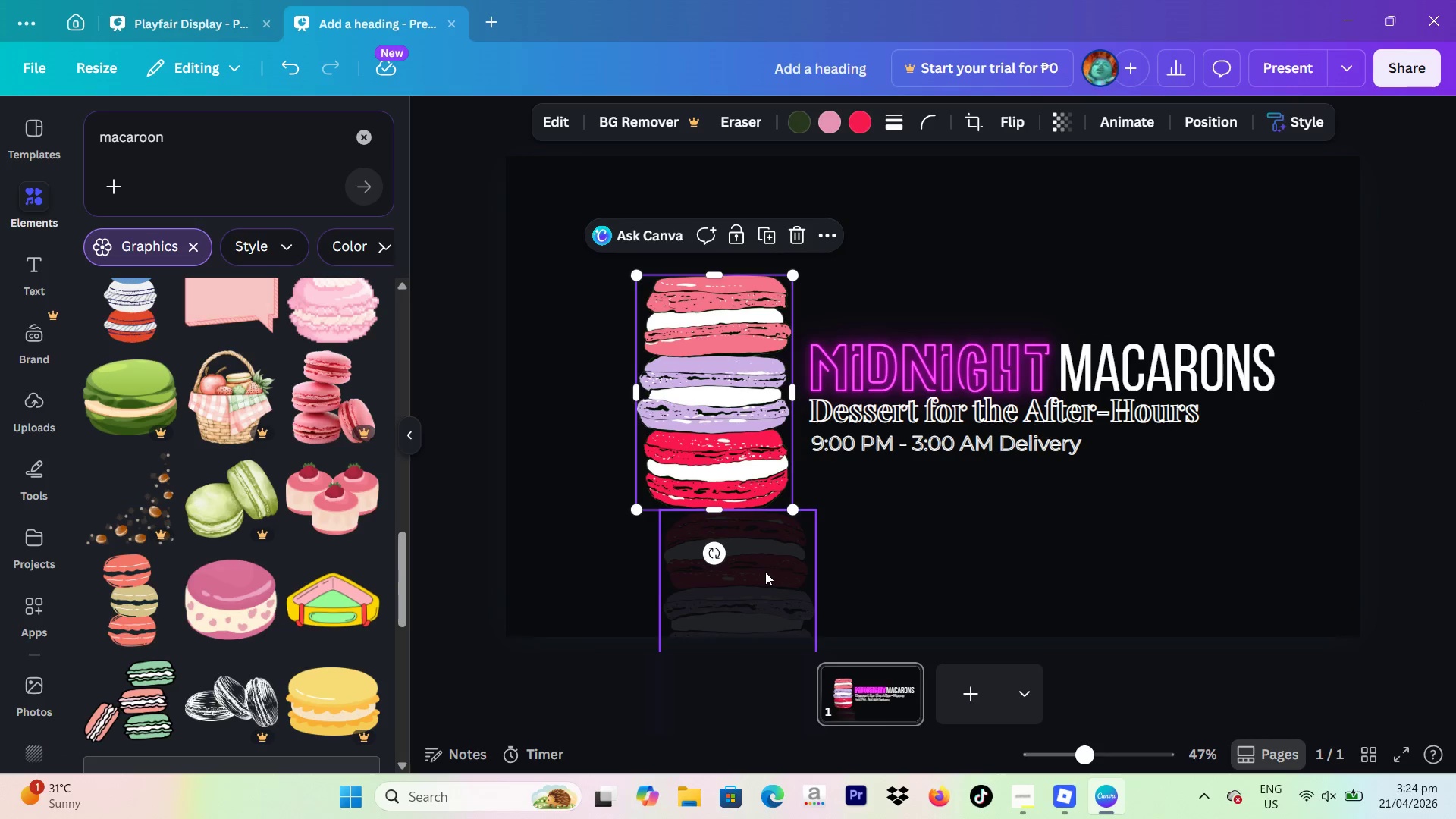 
left_click_drag(start_coordinate=[765, 572], to_coordinate=[747, 570])
 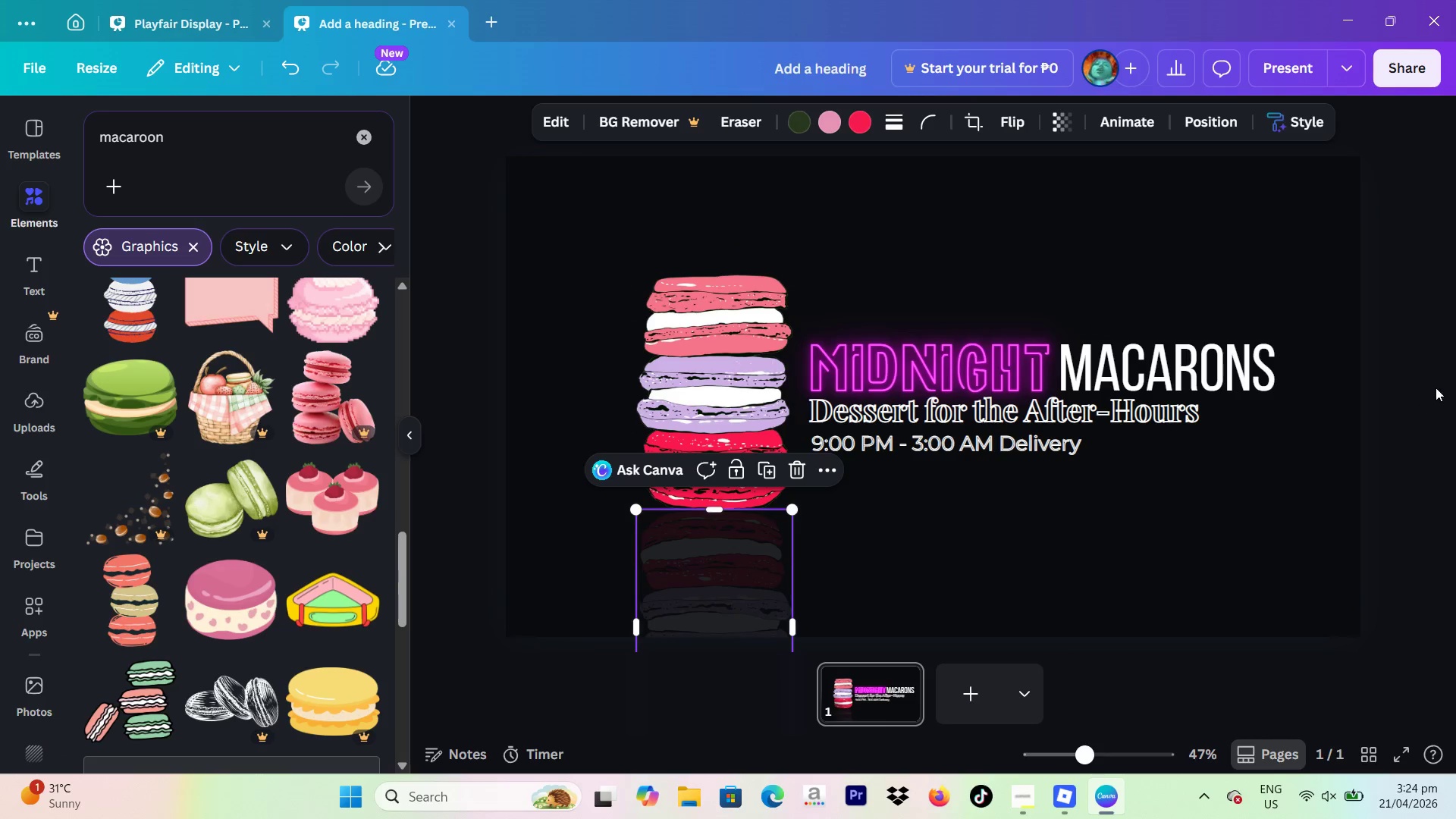 
left_click([1436, 388])
 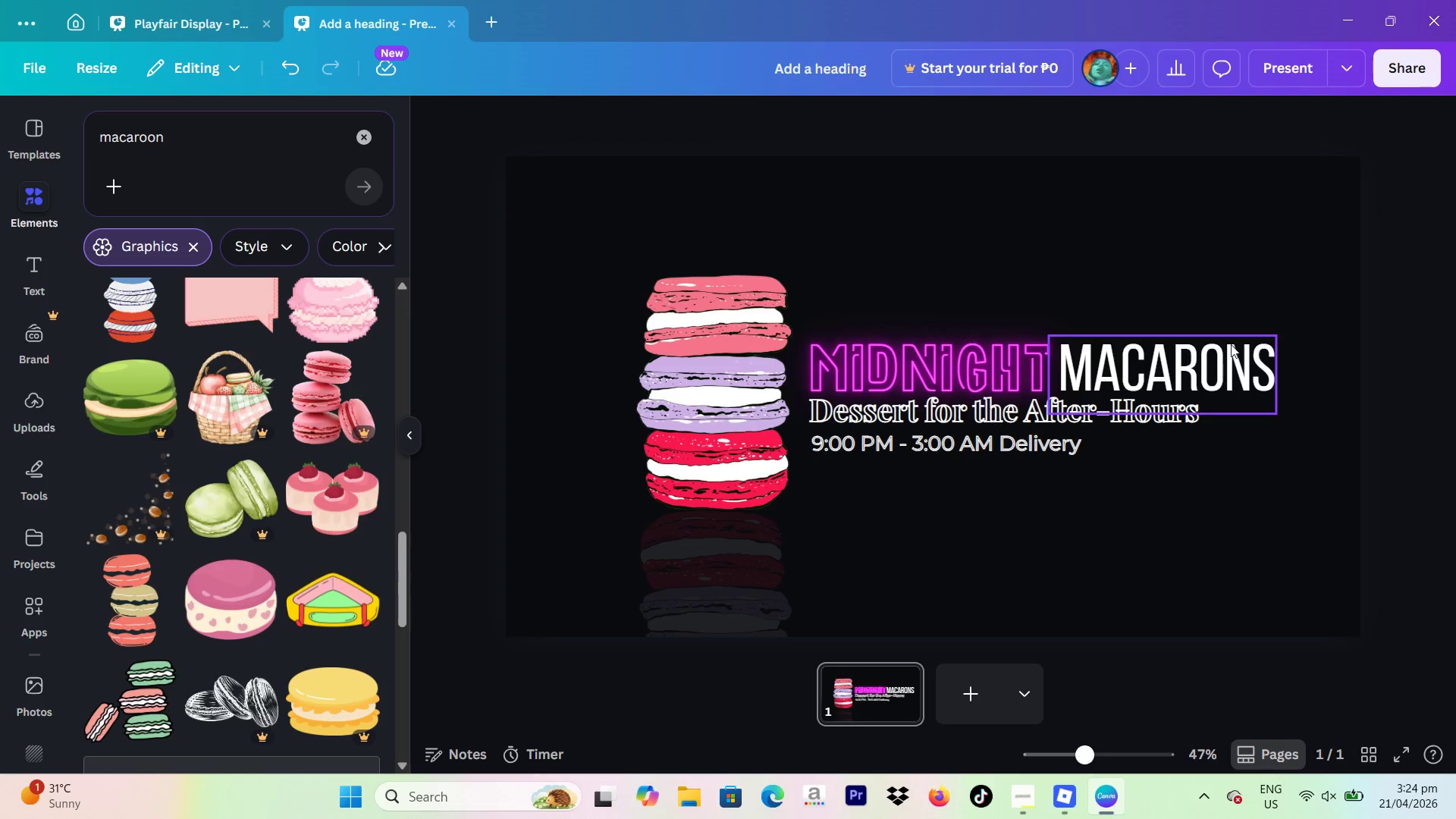 
wait(9.47)
 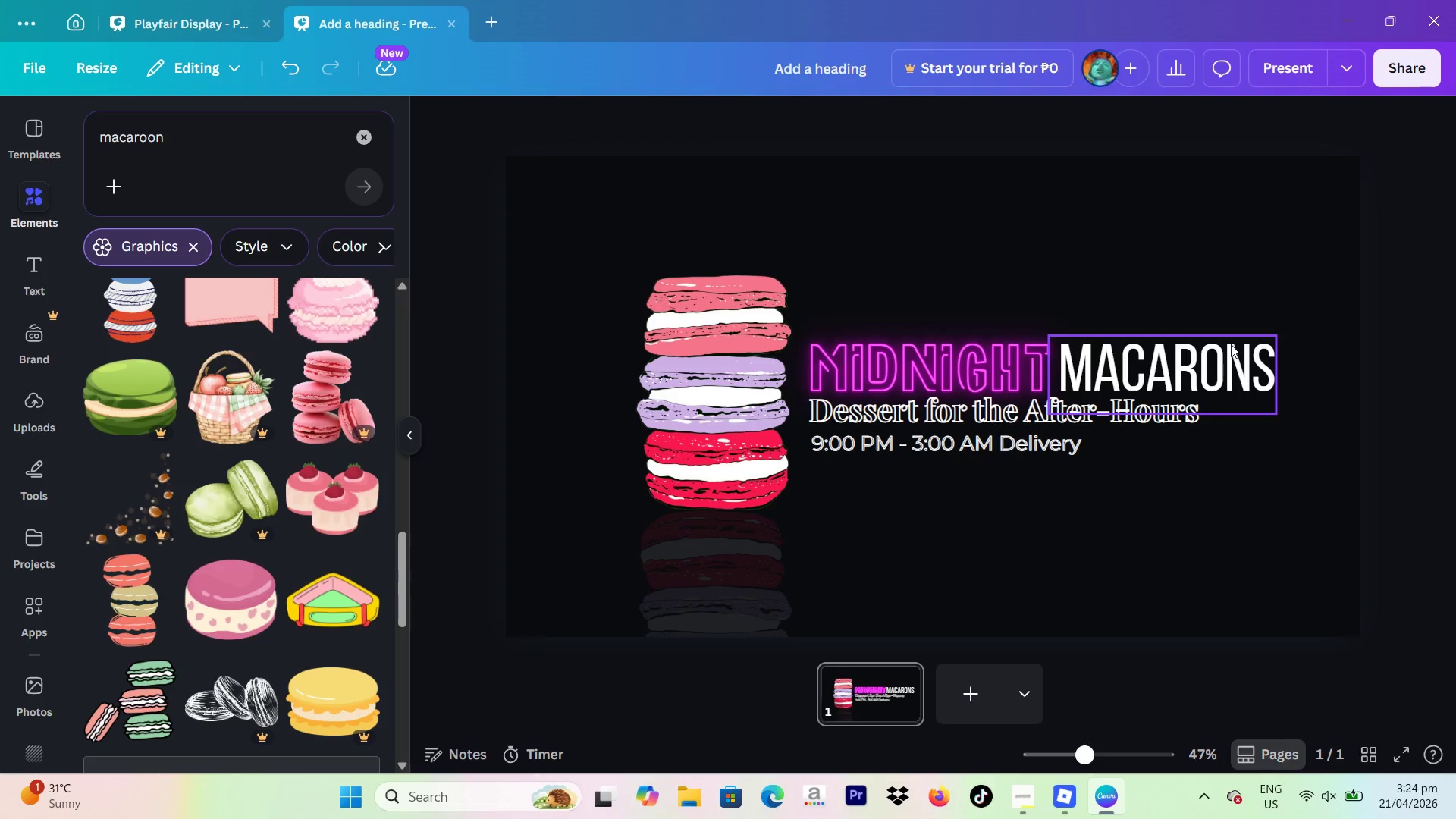 
left_click([906, 431])
 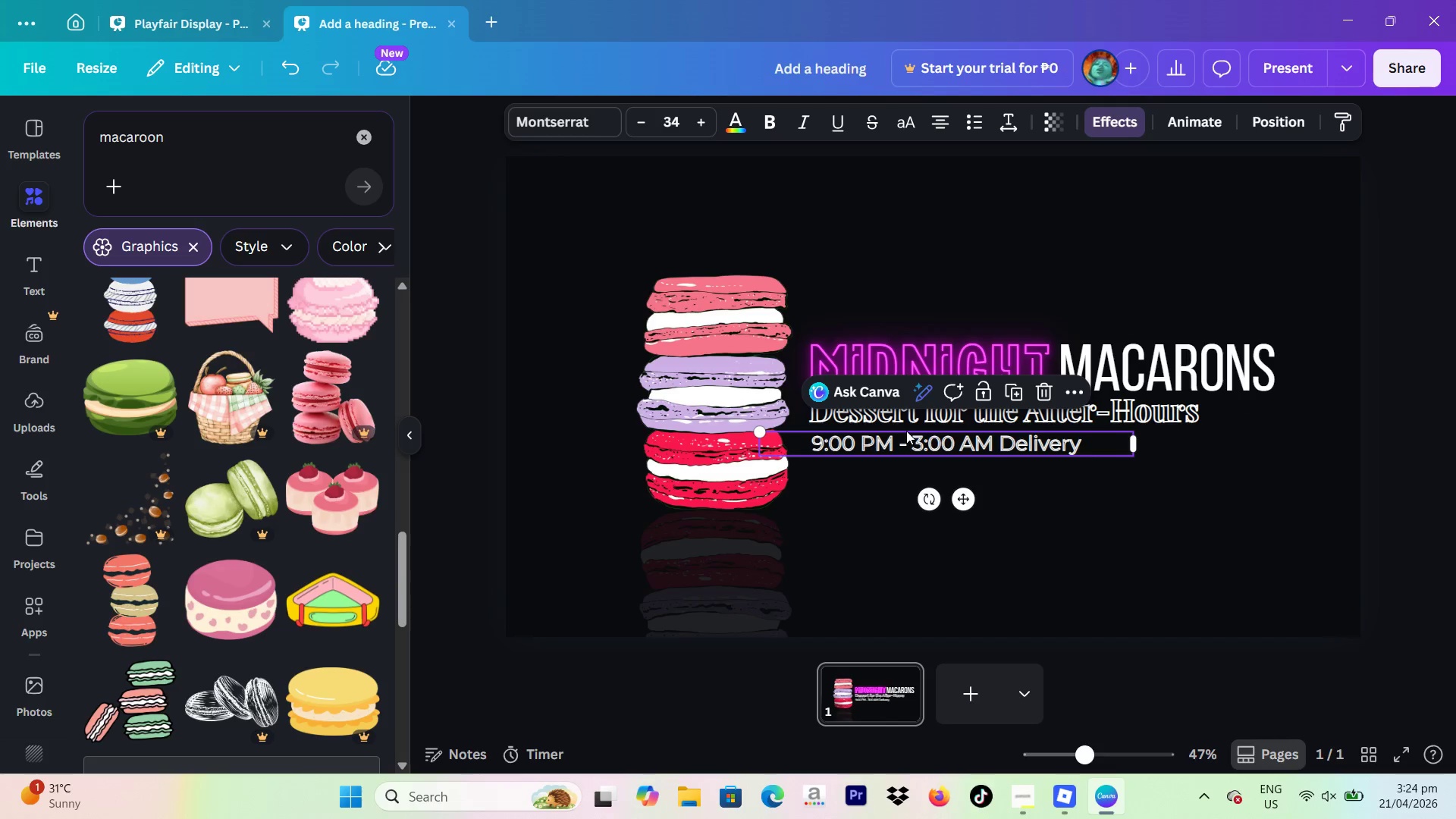 
key(ArrowDown)
 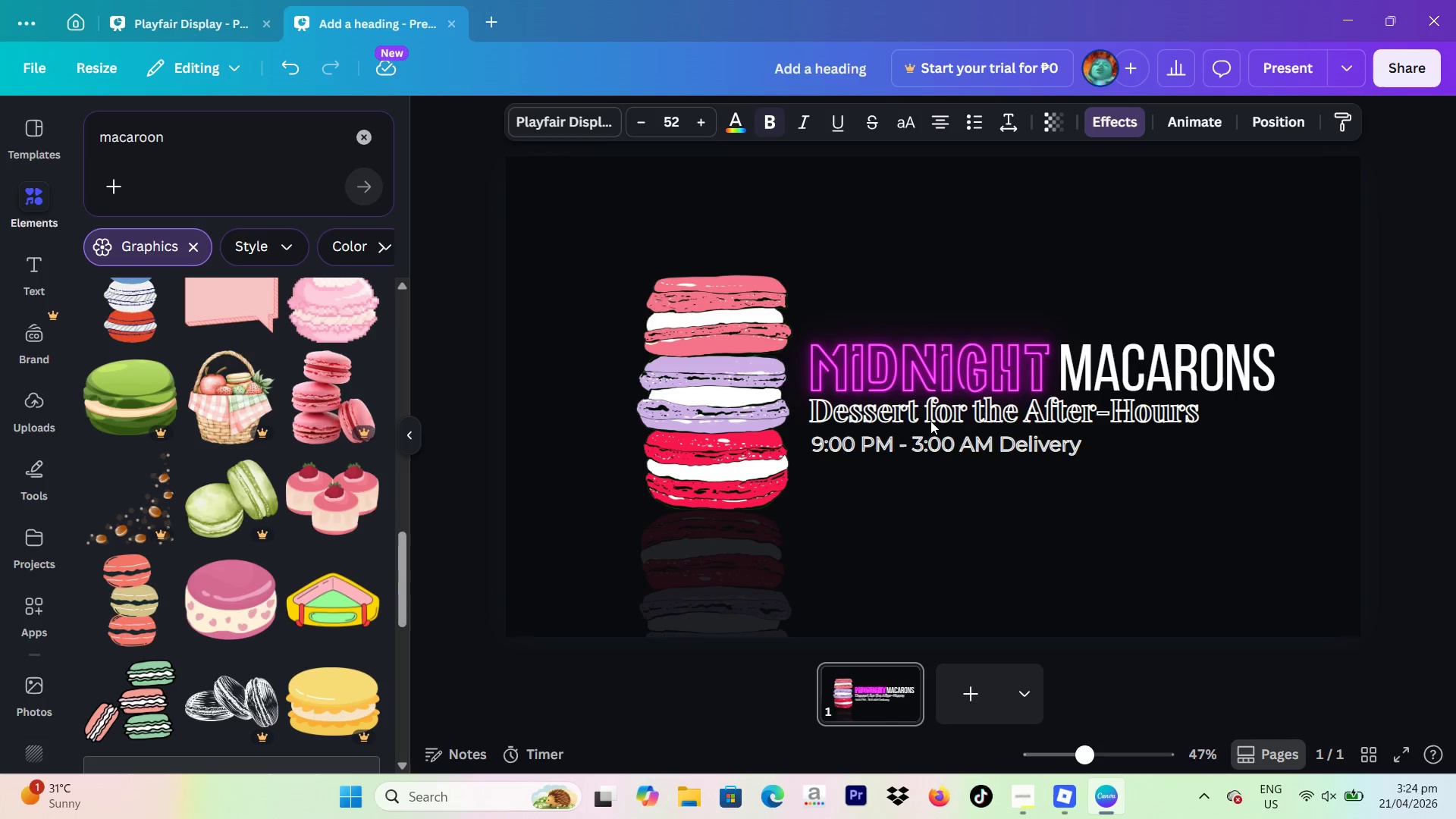 
key(ArrowDown)
 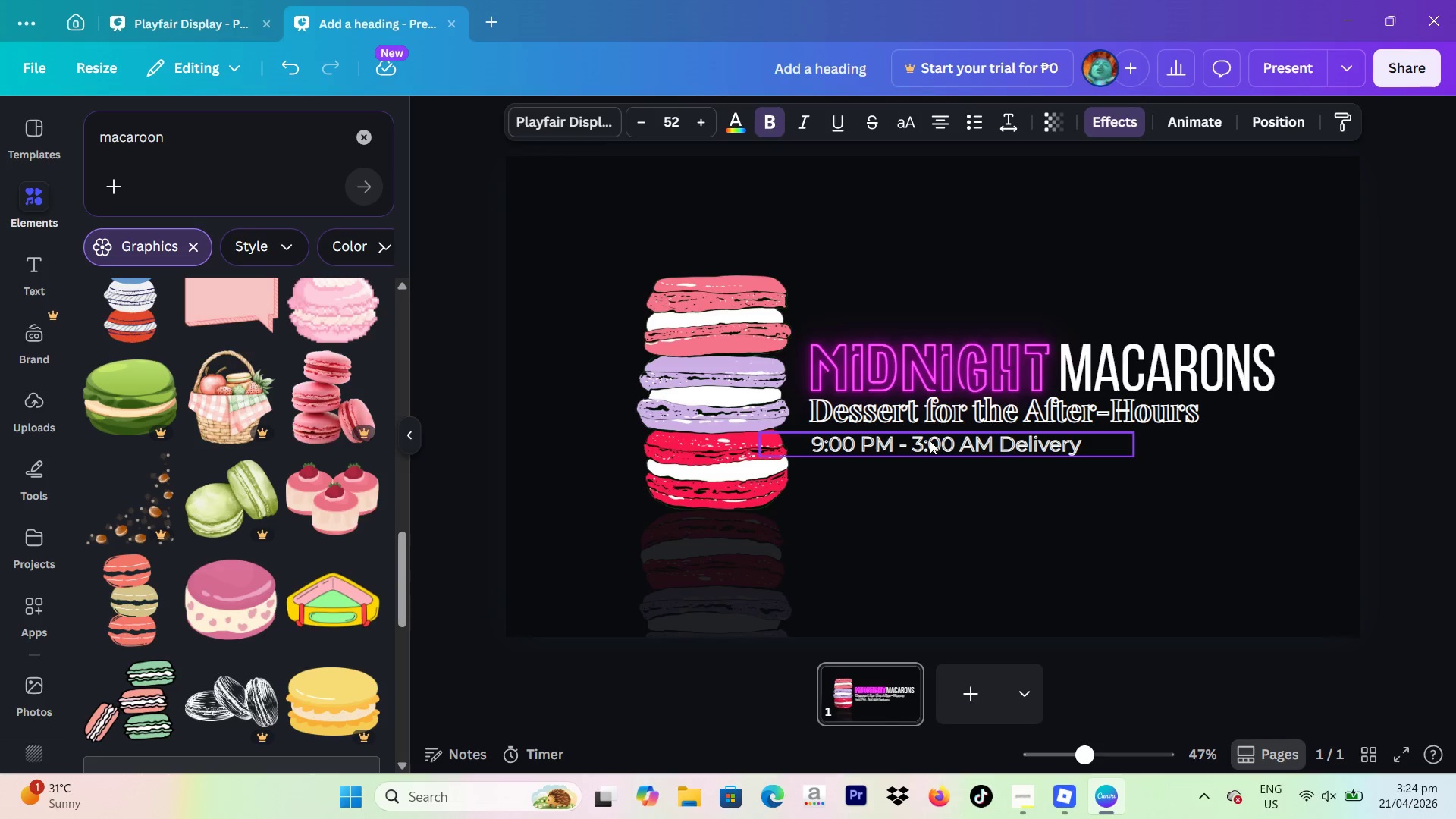 
key(ArrowDown)
 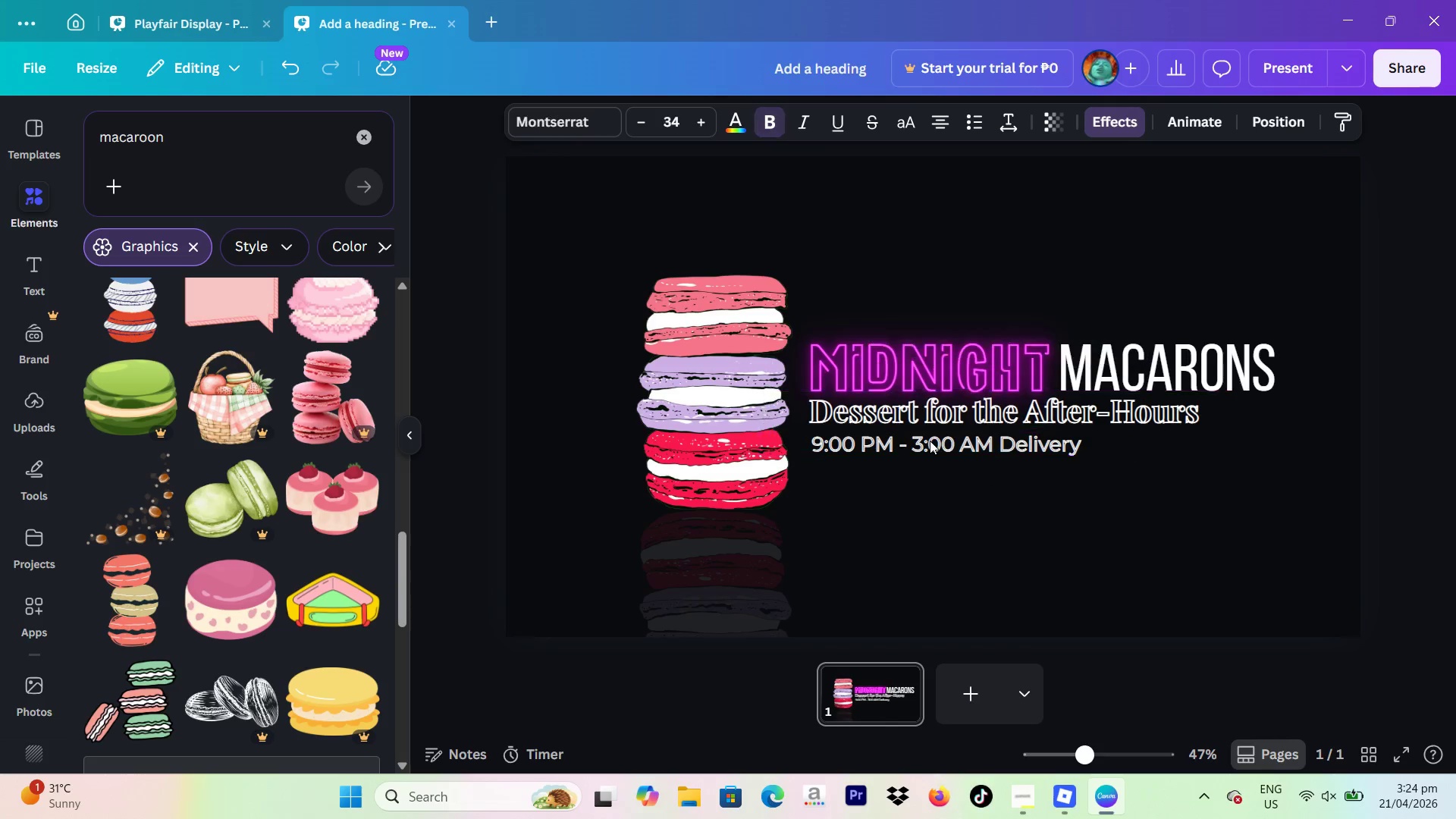 
left_click([930, 441])
 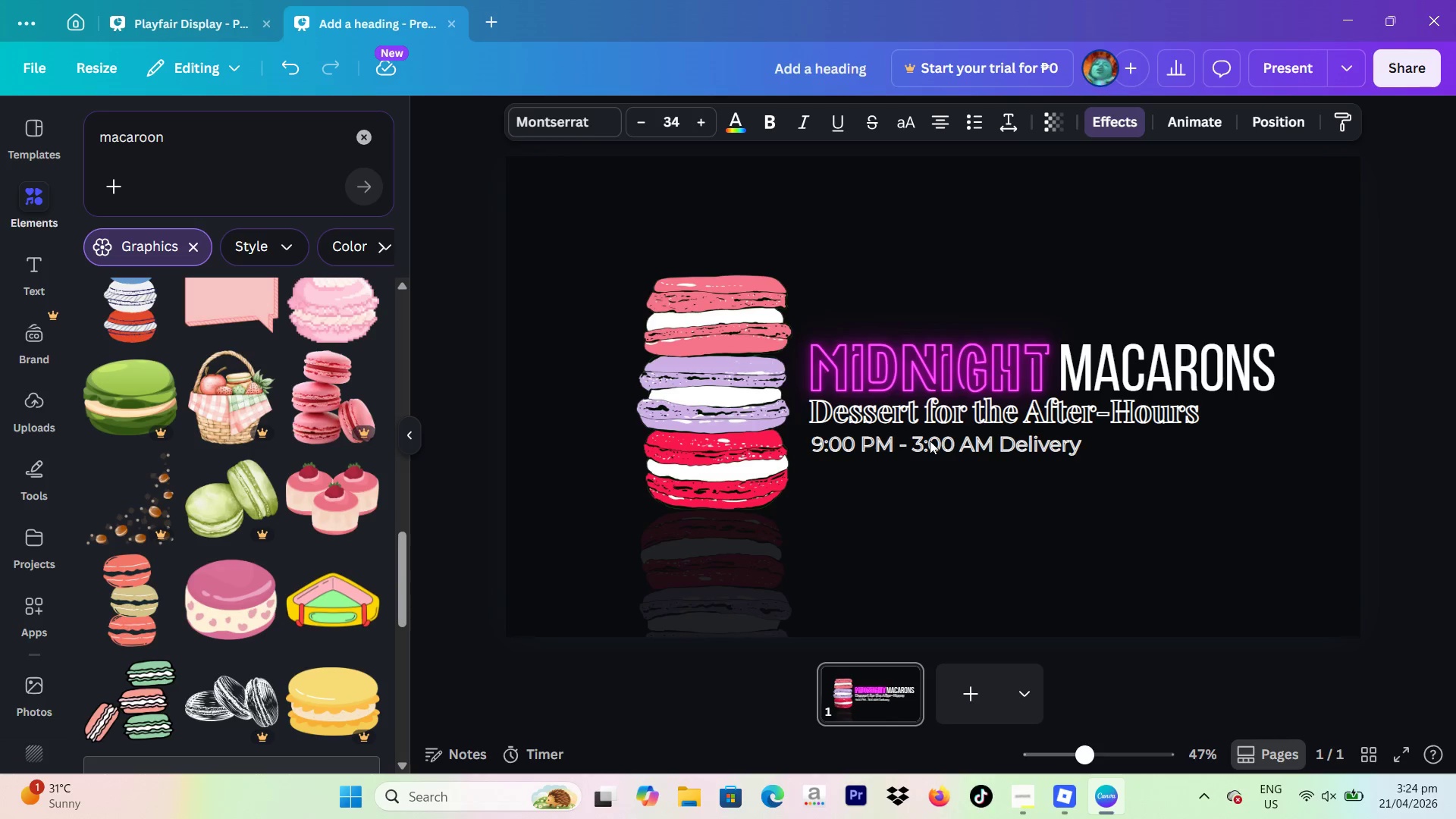 
left_click([930, 441])
 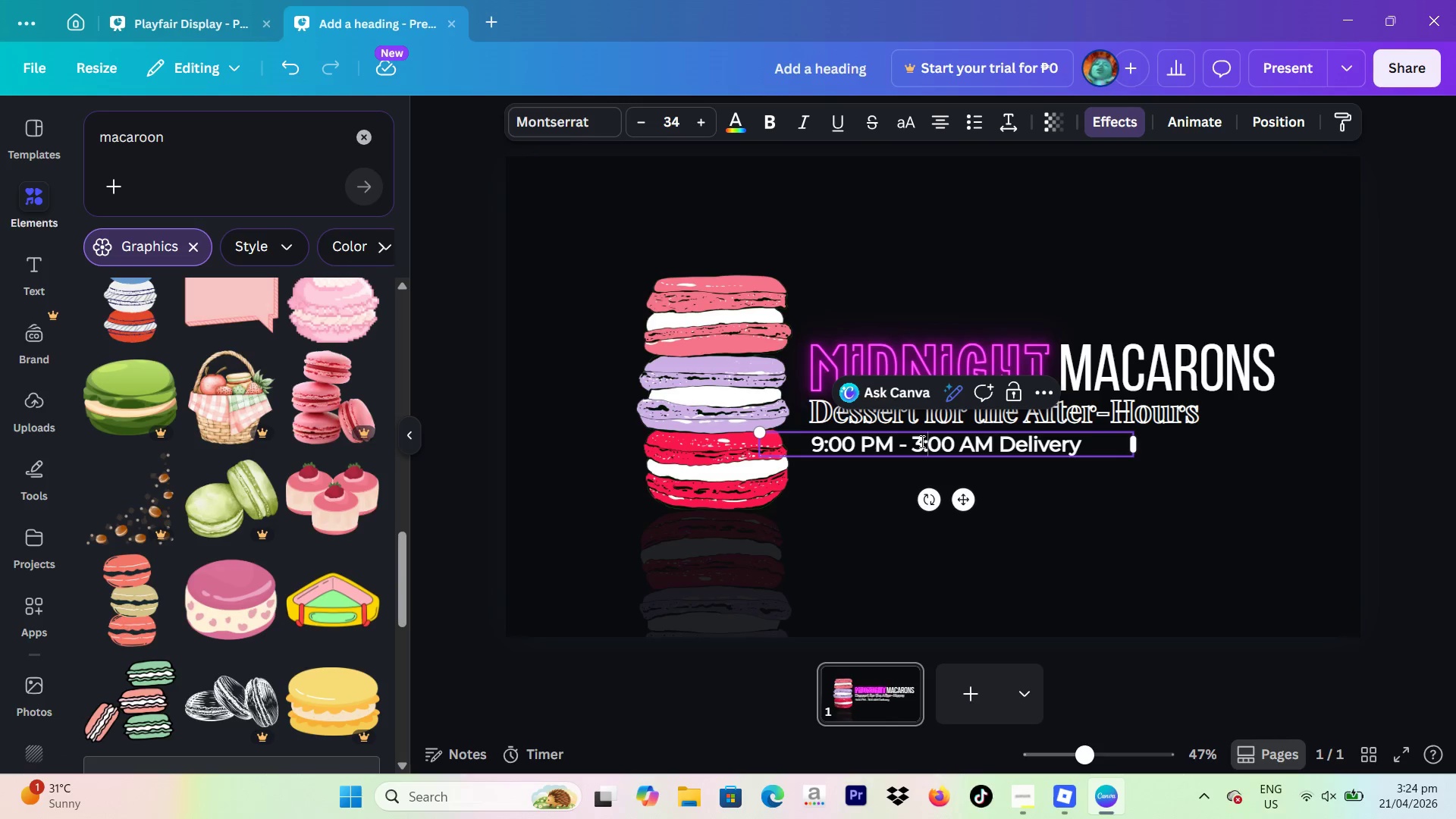 
left_click([921, 441])
 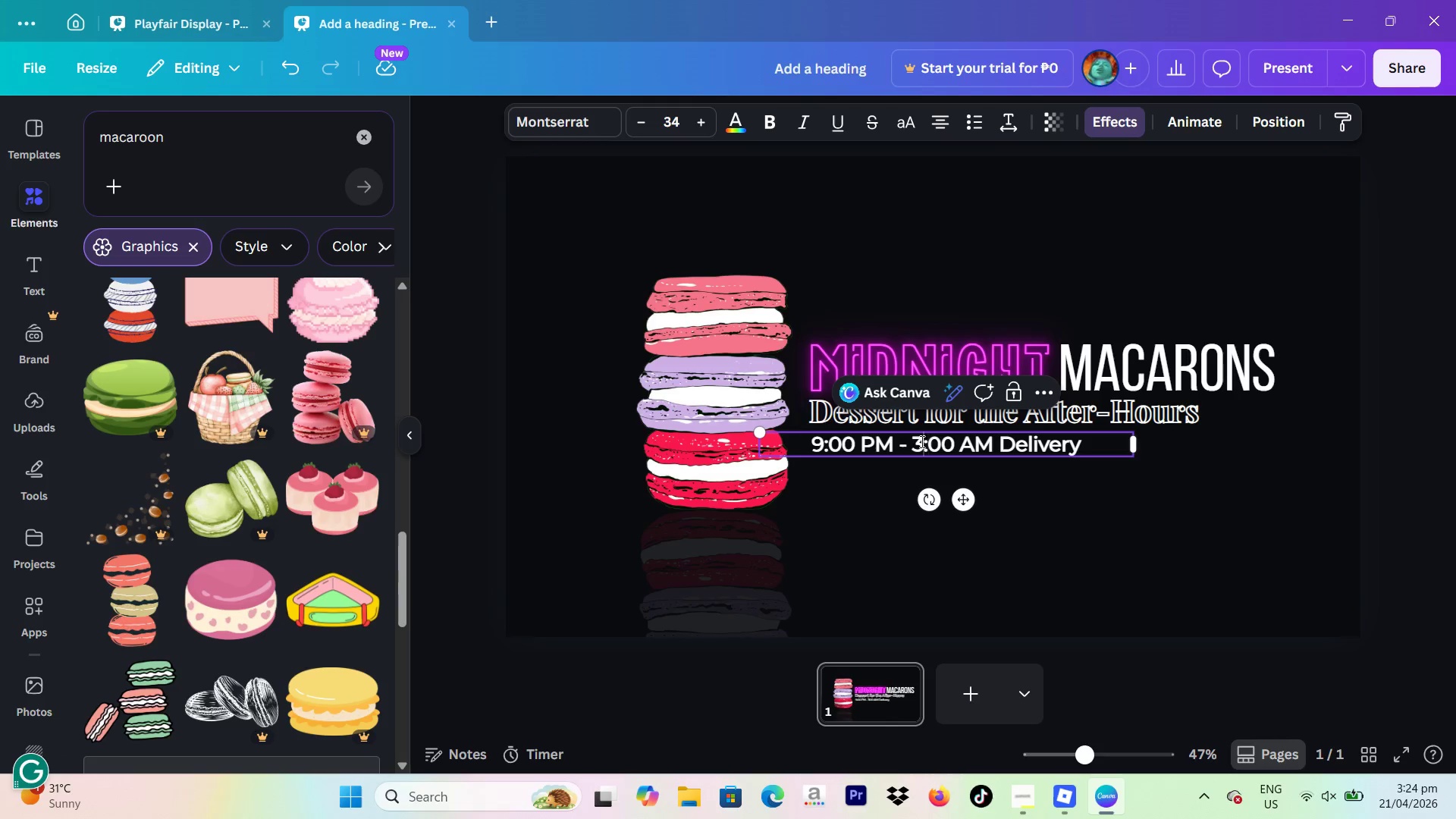 
key(ArrowDown)
 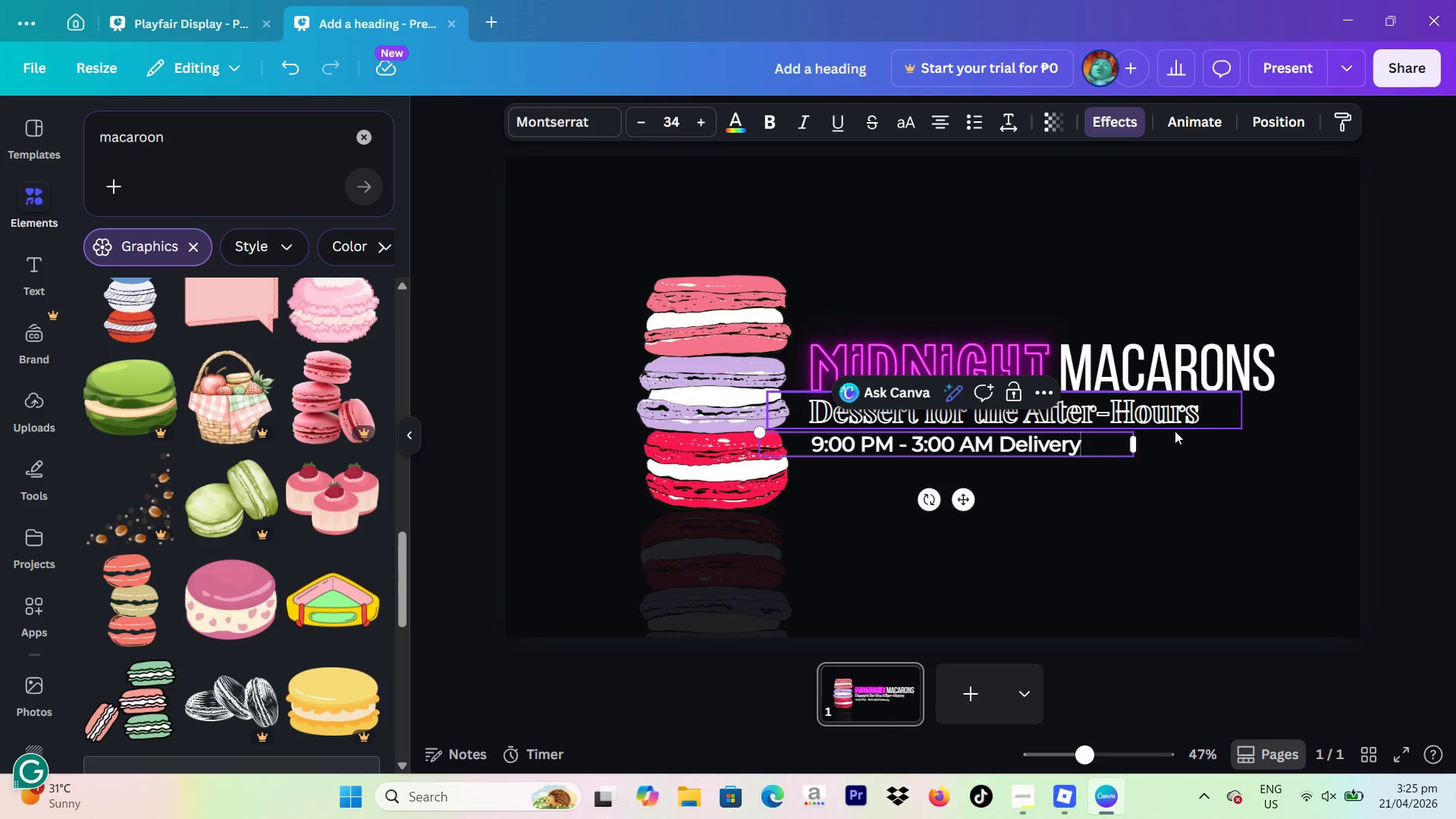 
key(ArrowDown)
 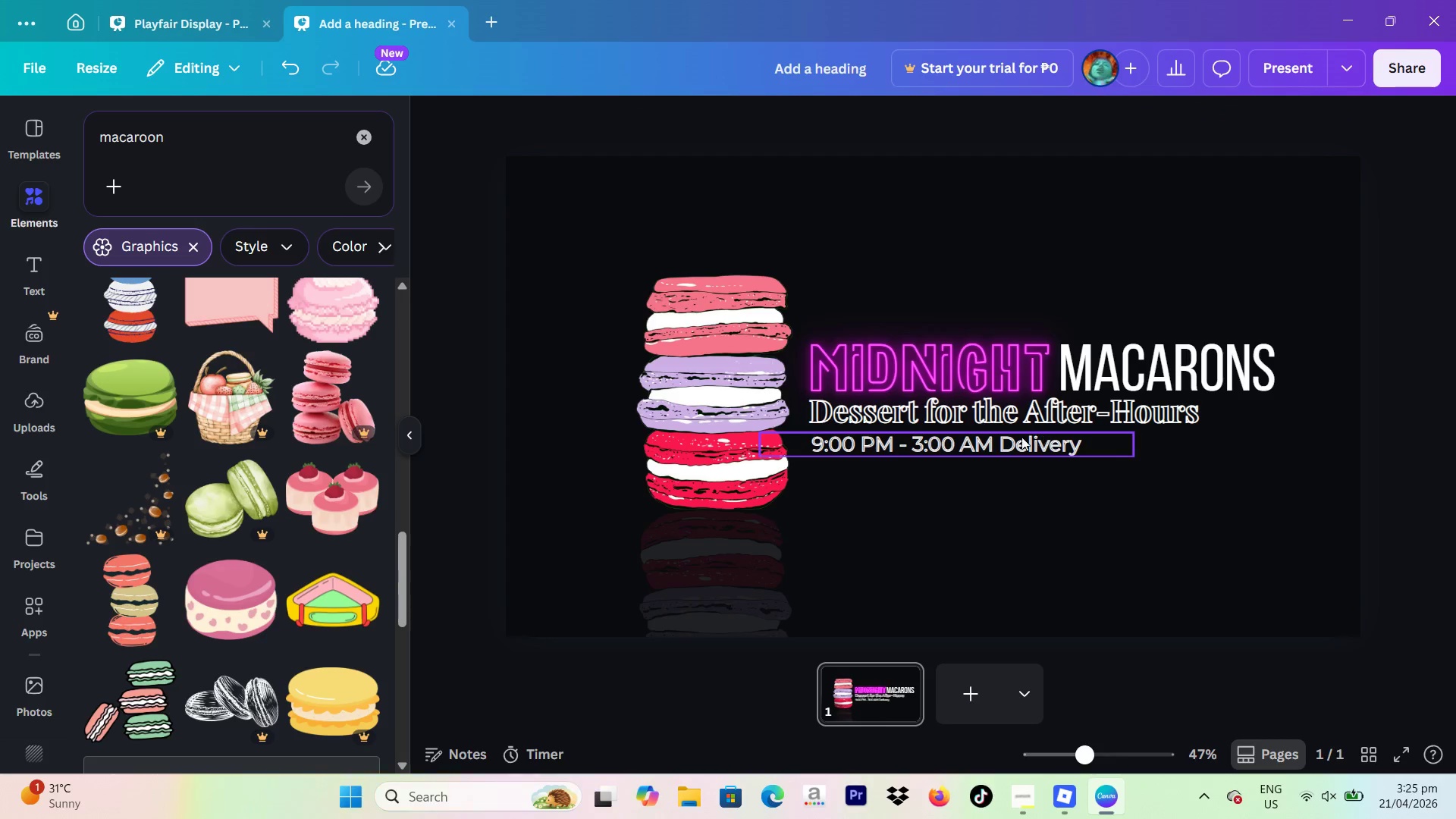 
left_click([1004, 443])
 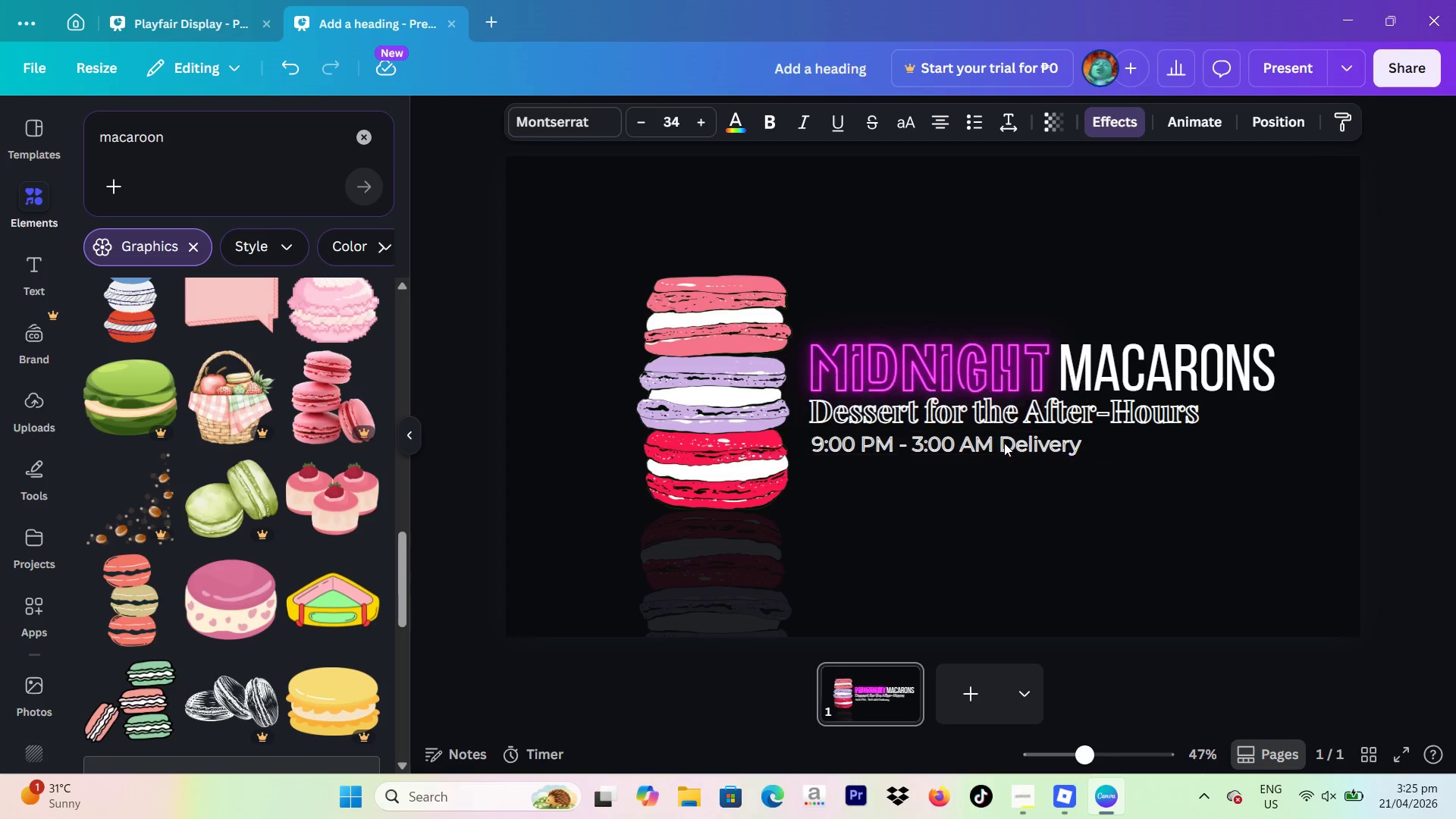 
key(ArrowDown)
 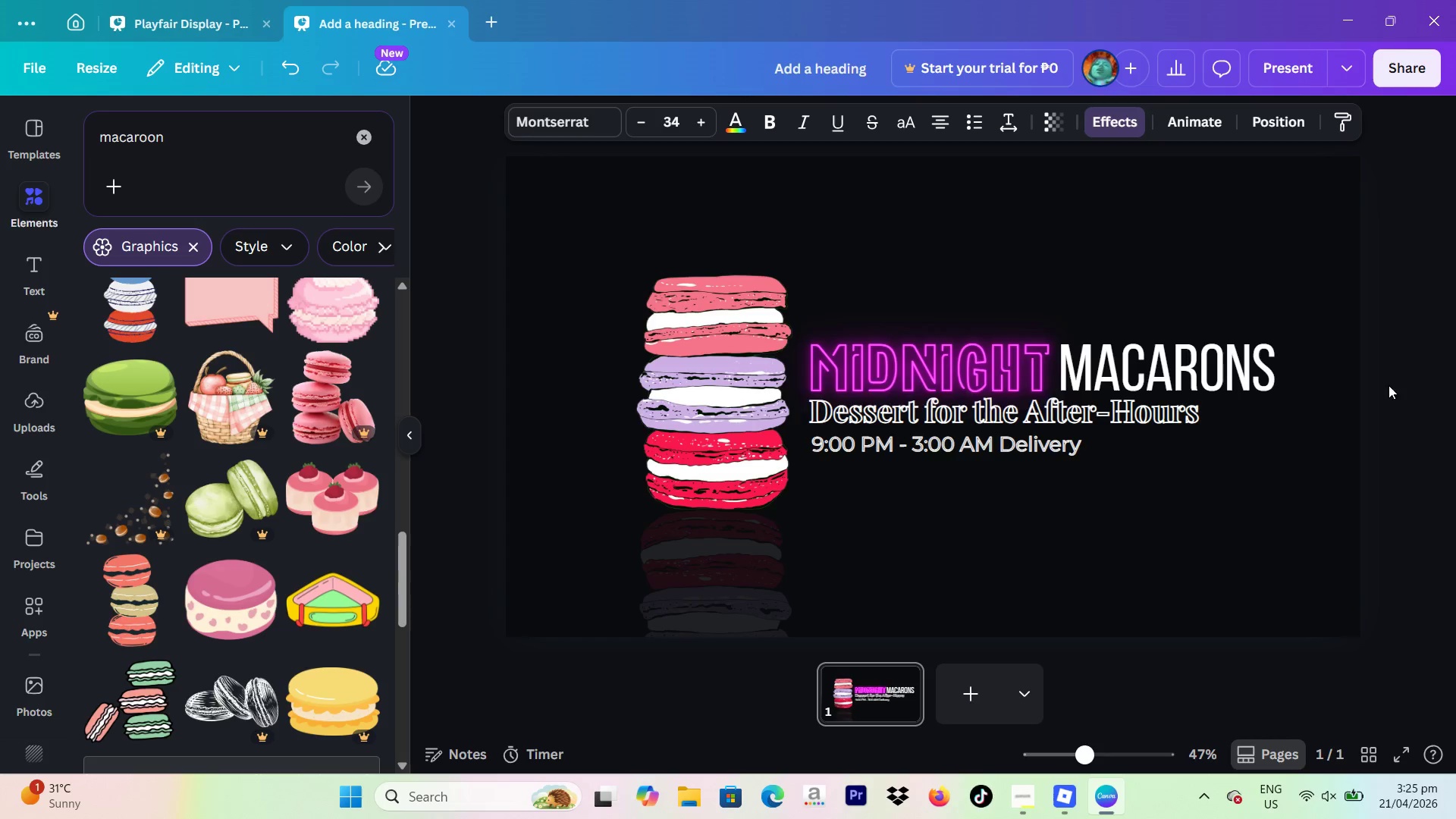 
left_click([1411, 384])
 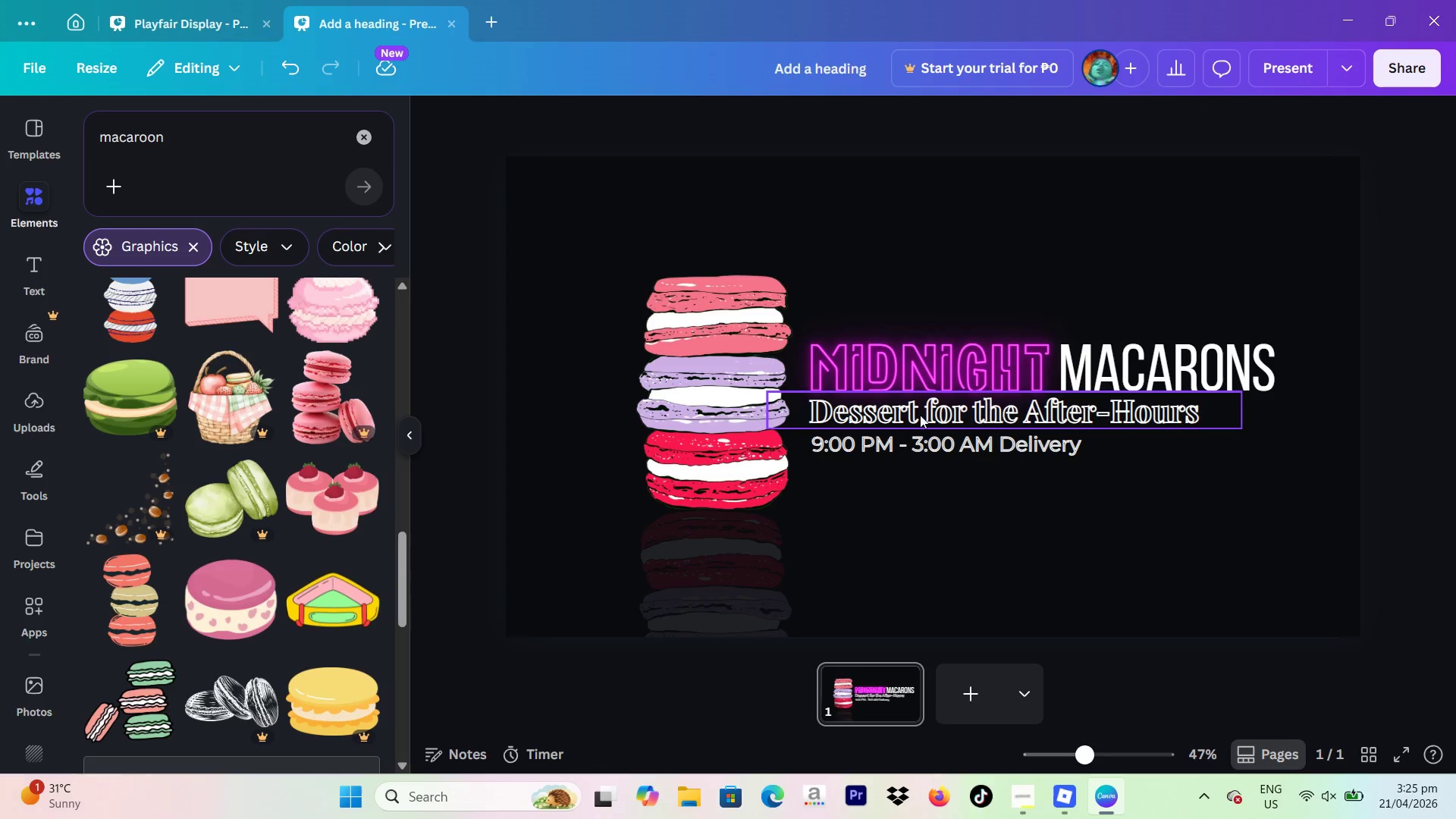 
left_click([873, 403])
 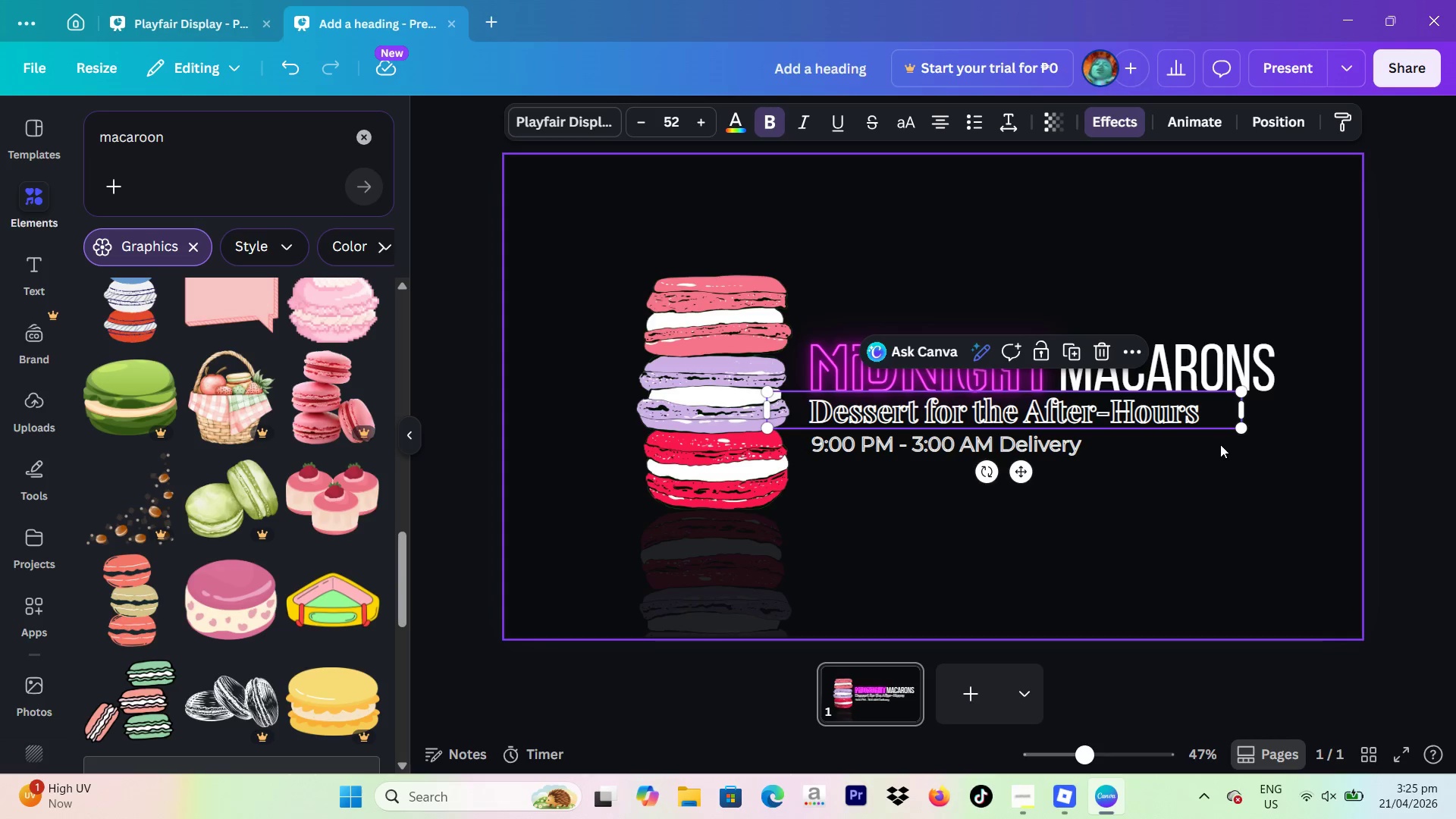 
wait(7.77)
 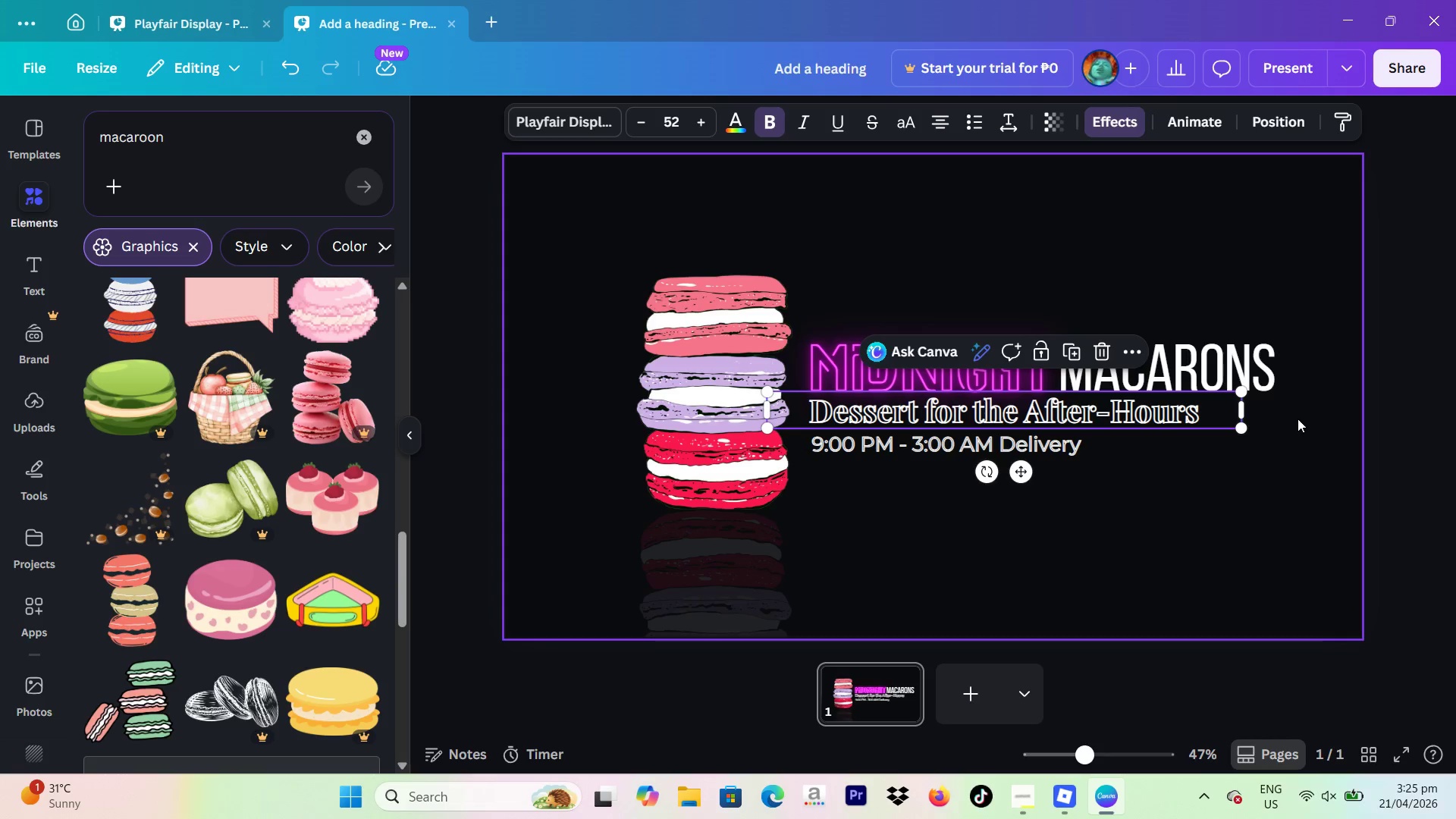 
double_click([838, 447])
 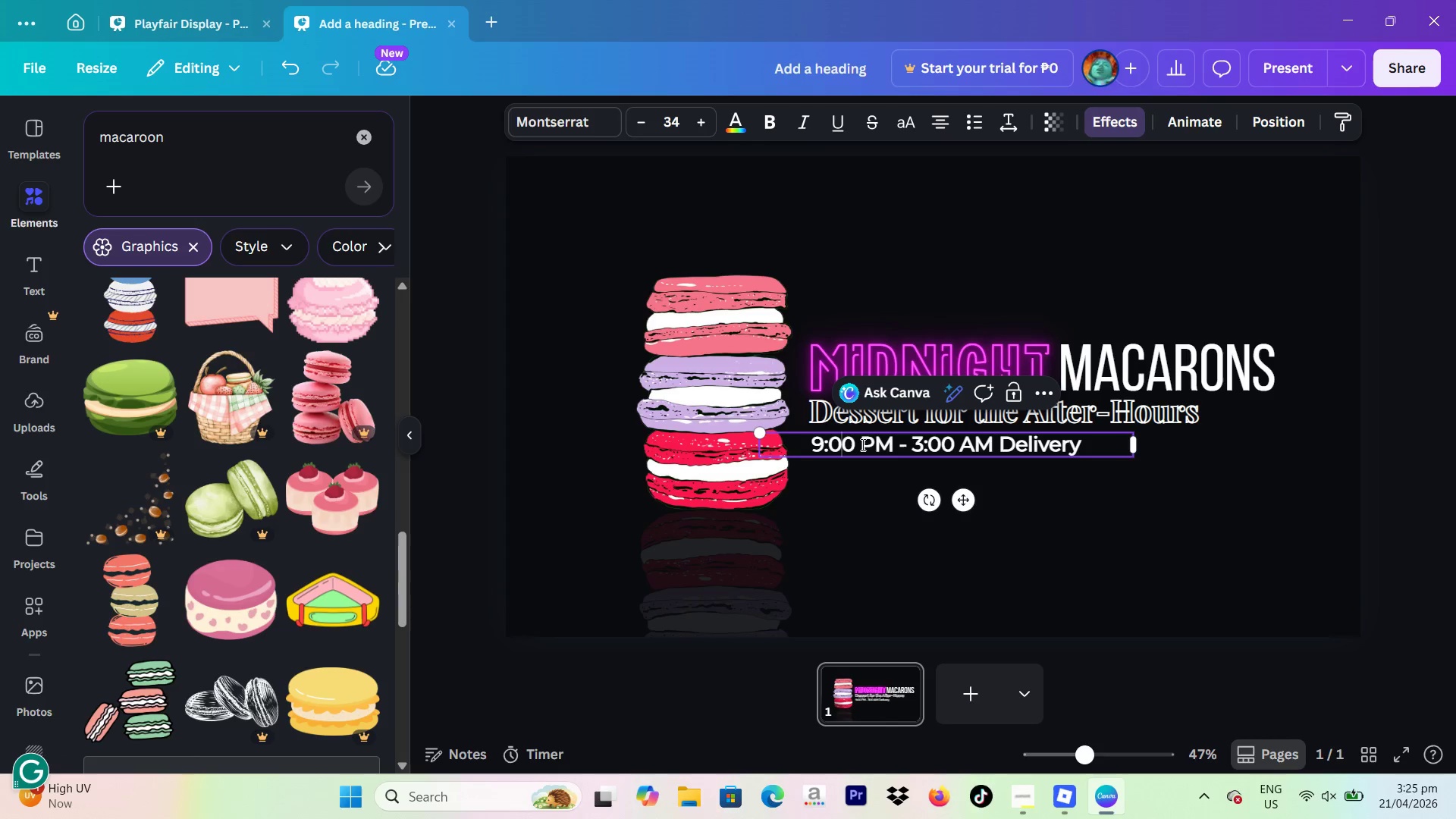 
left_click_drag(start_coordinate=[861, 444], to_coordinate=[811, 444])
 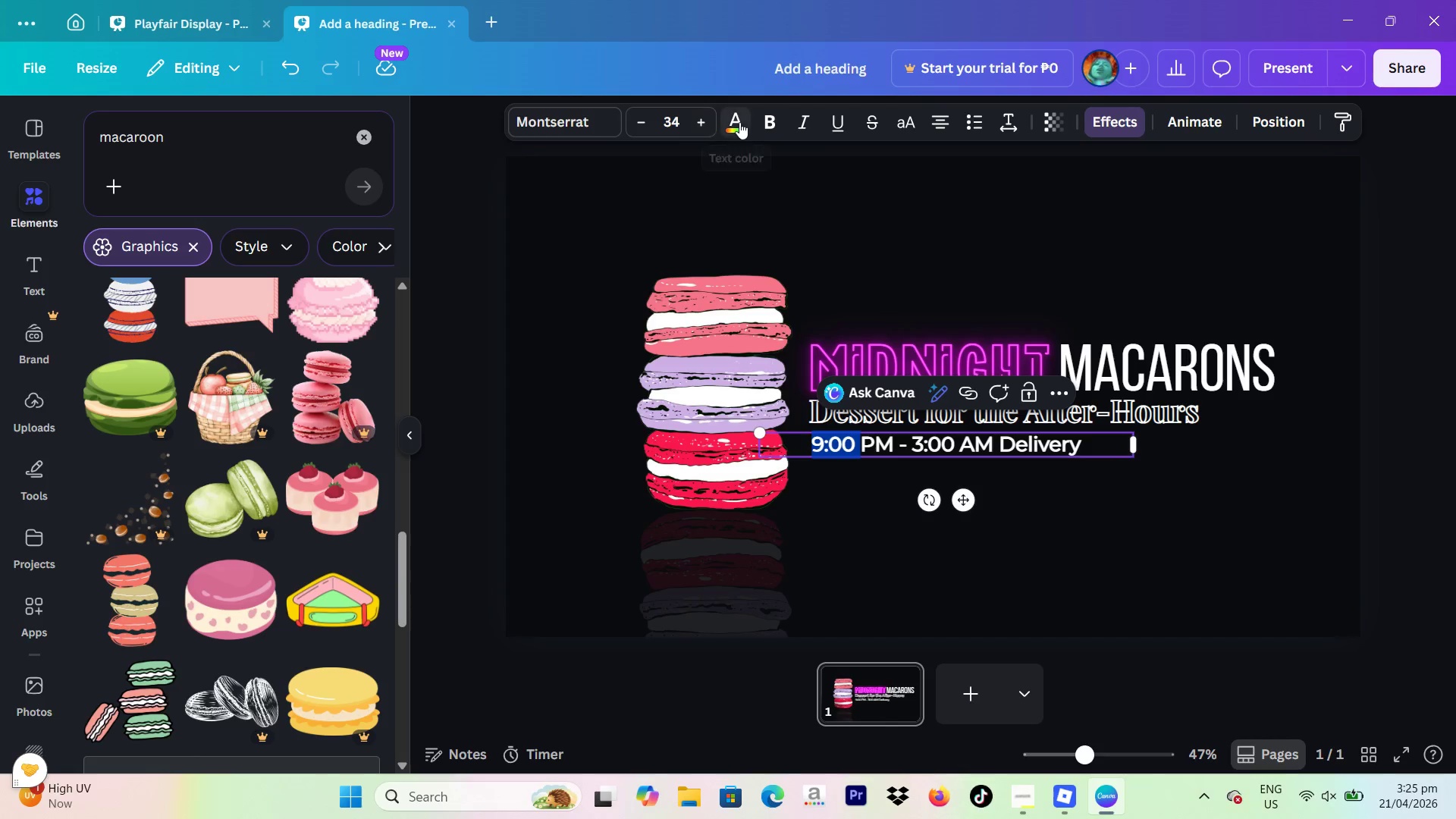 
left_click([739, 122])
 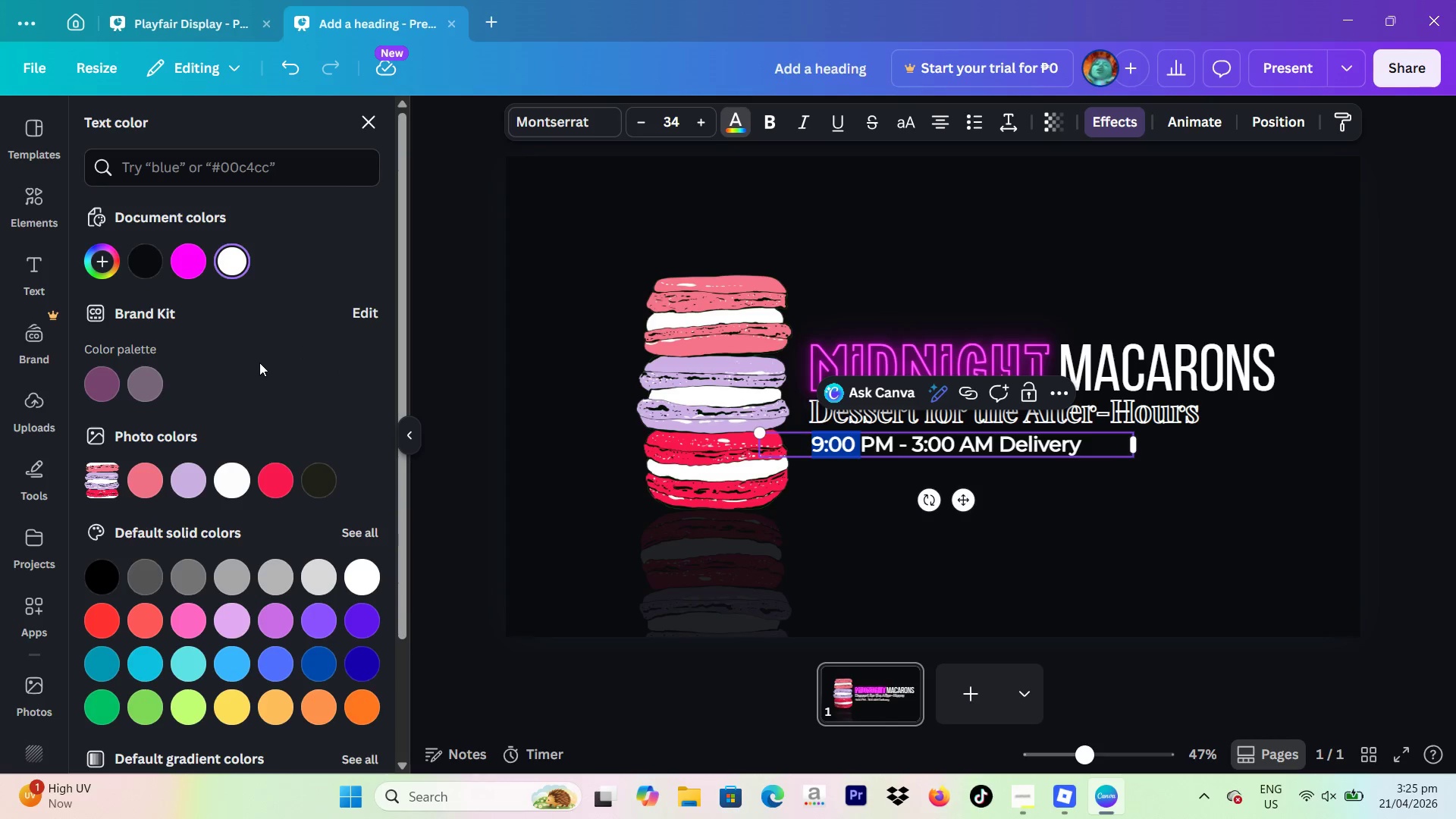 
scroll: coordinate [259, 359], scroll_direction: up, amount: 2.0
 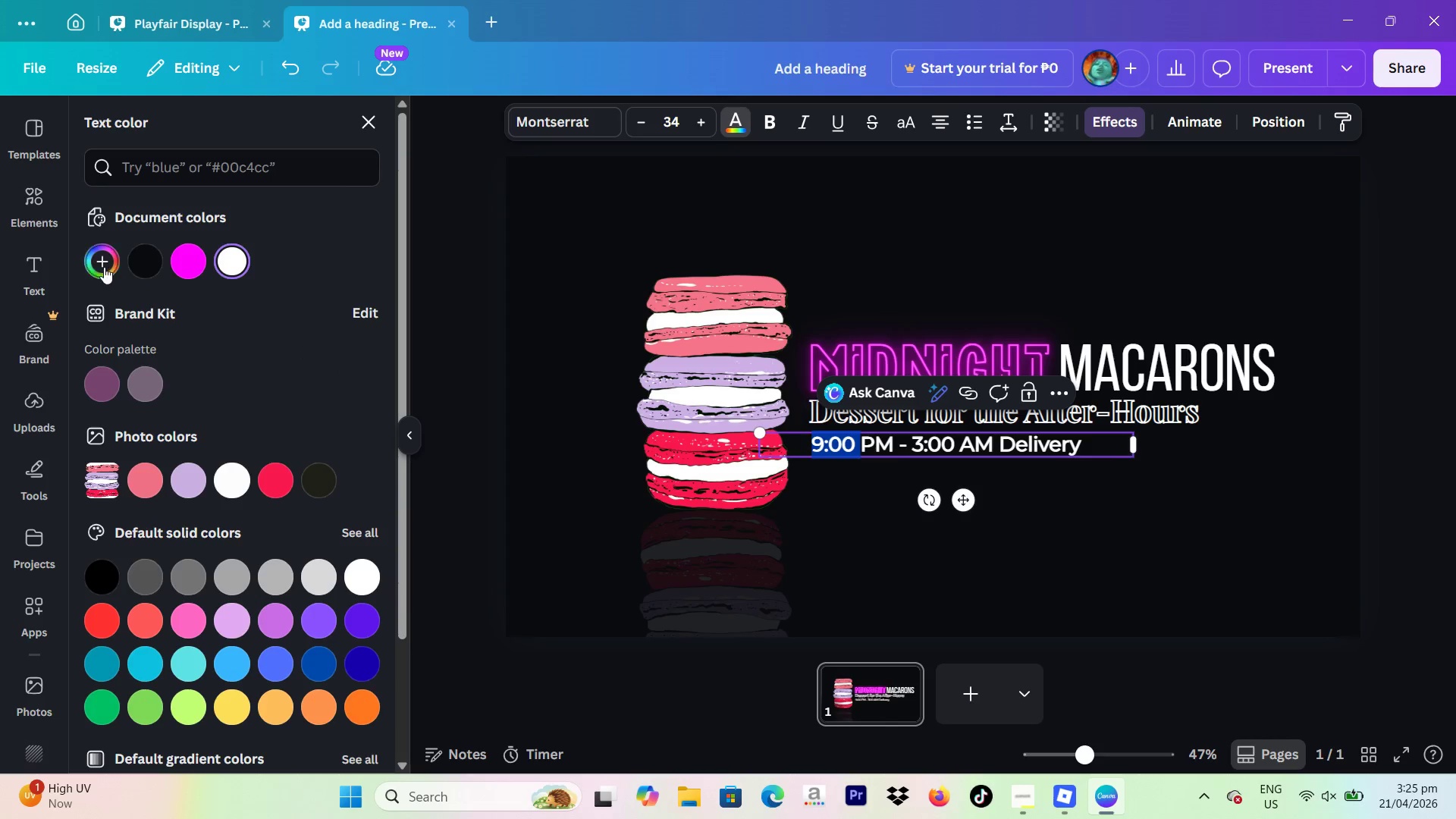 
left_click([104, 267])
 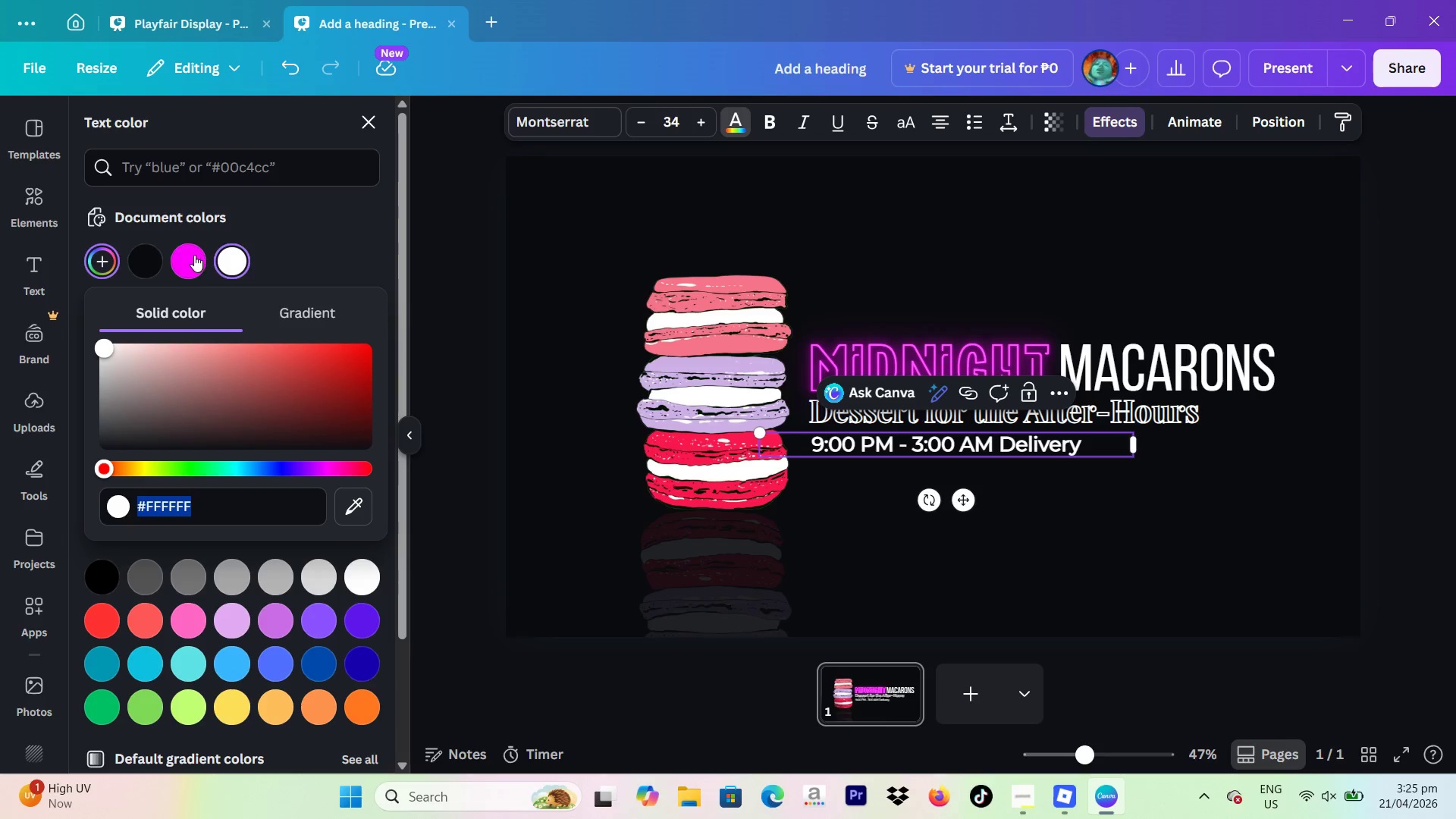 
wait(9.34)
 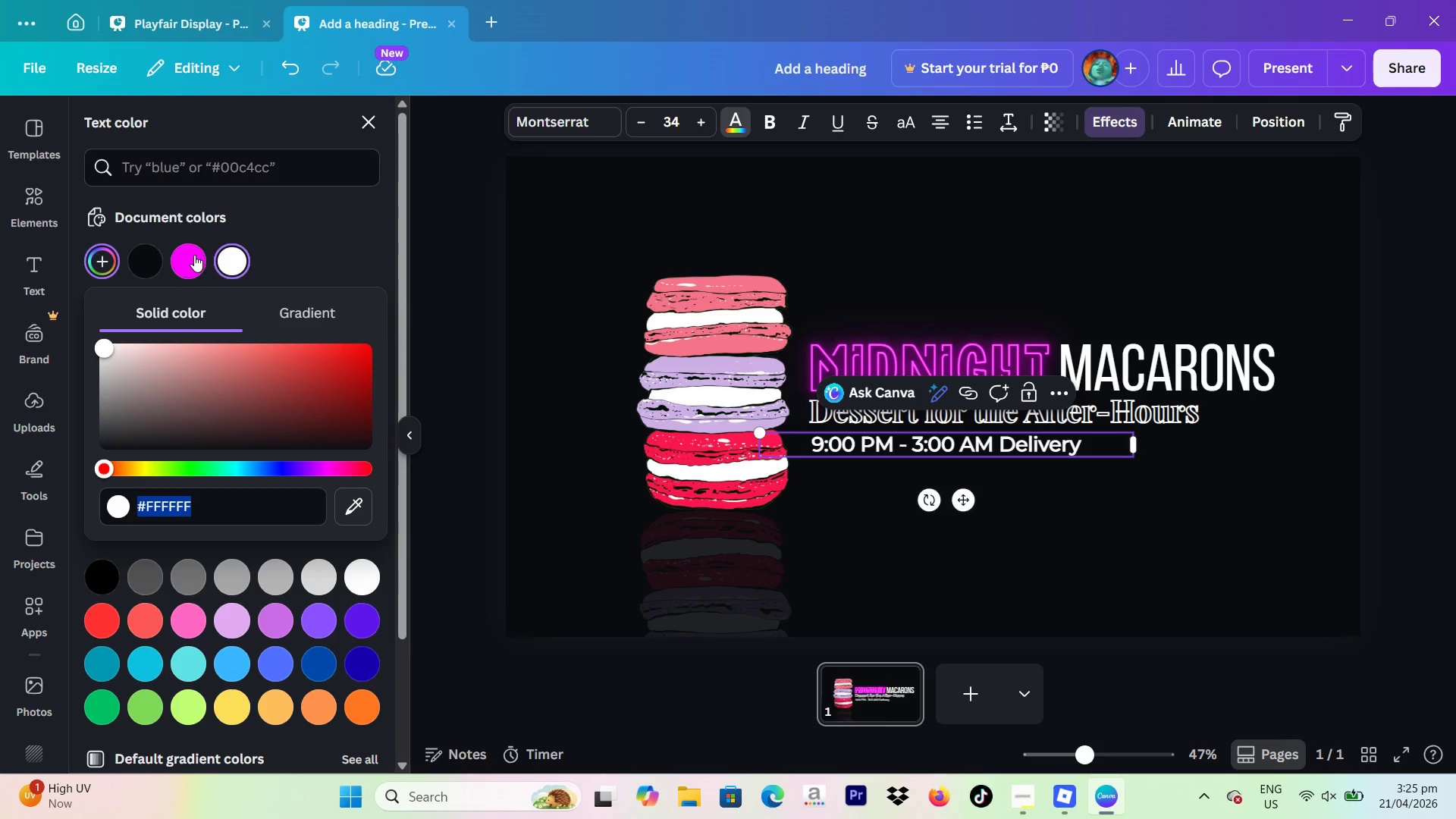 
type(00f0ff)
 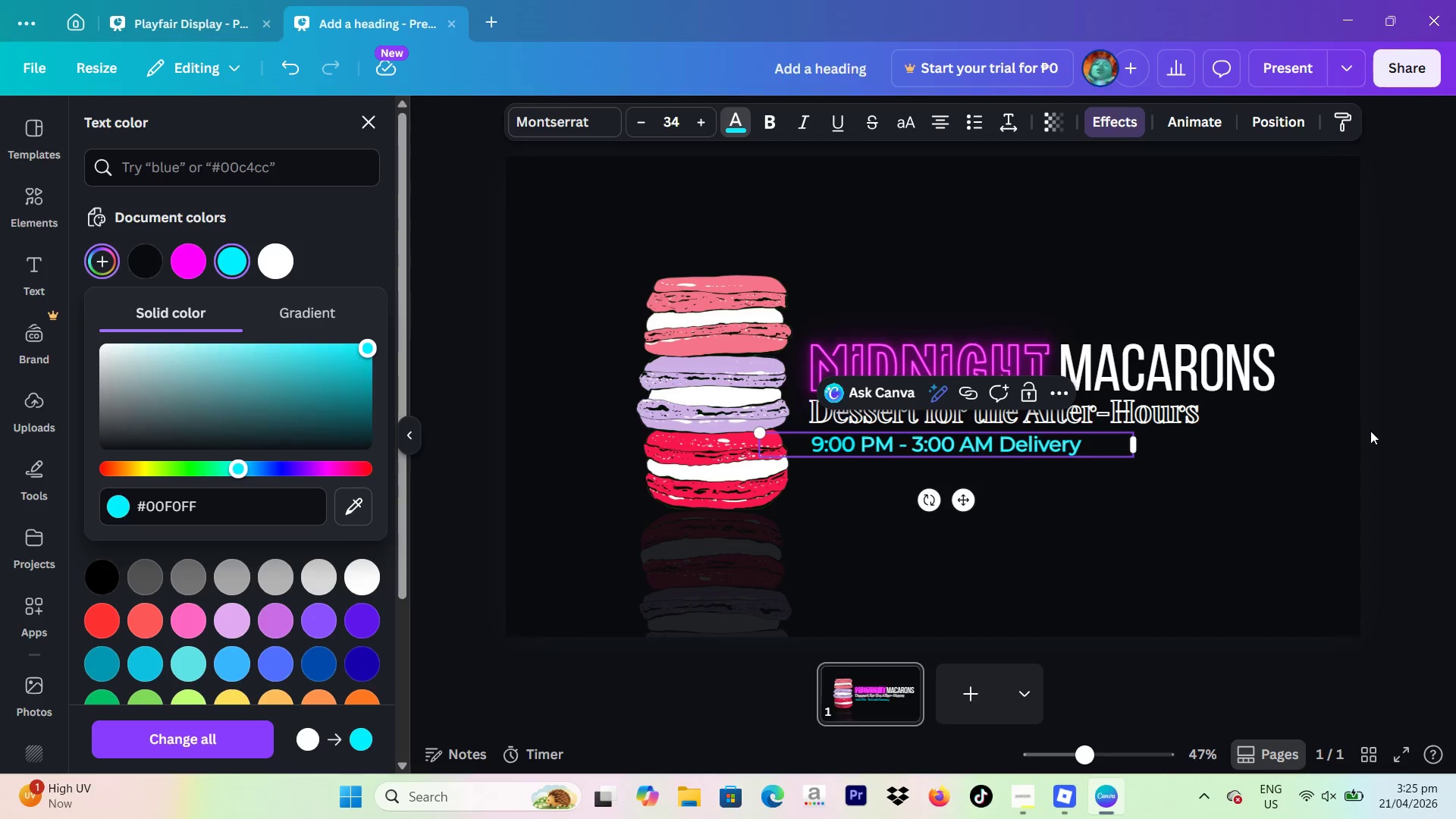 
left_click([1440, 410])
 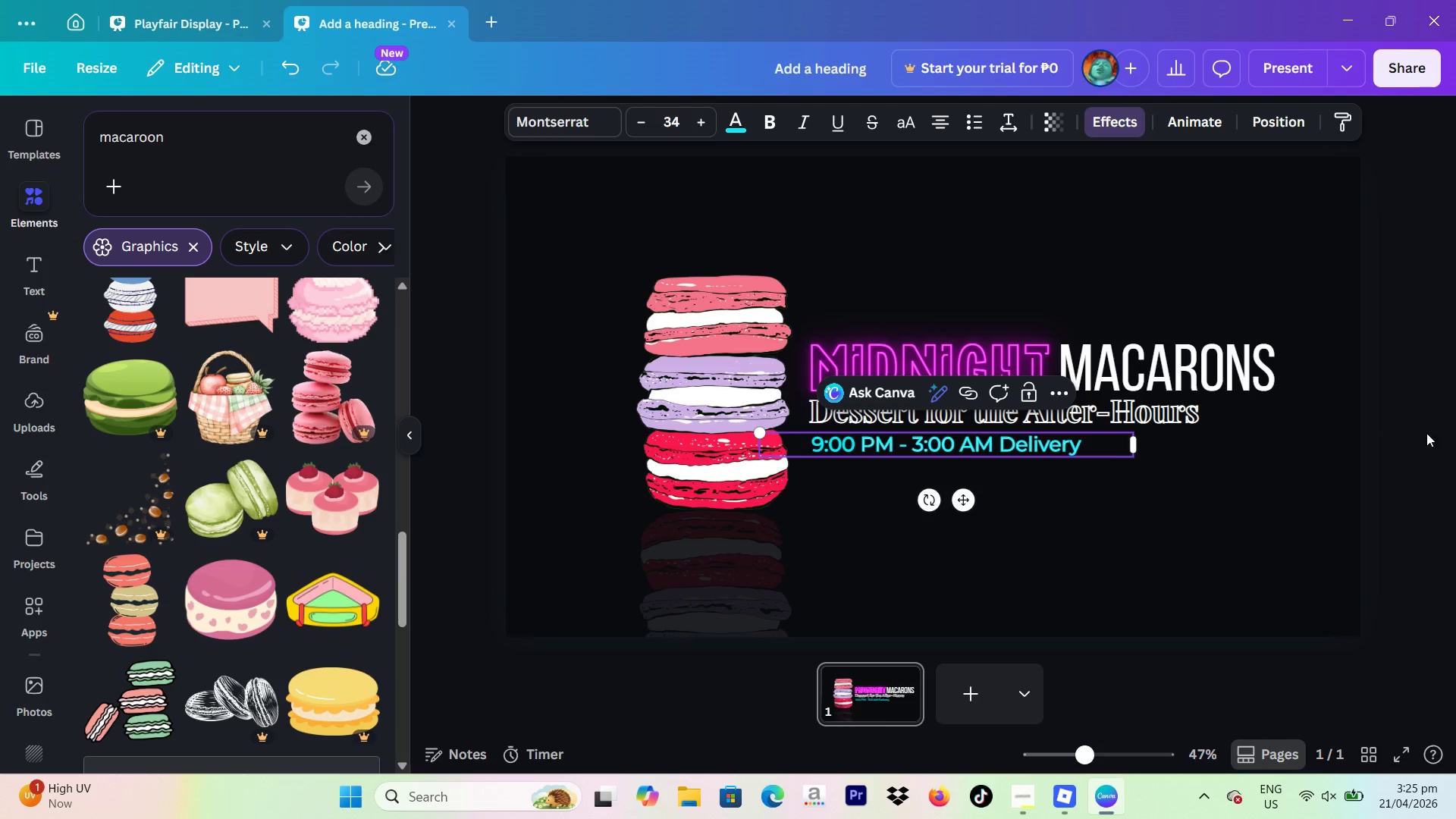 
left_click([1432, 429])
 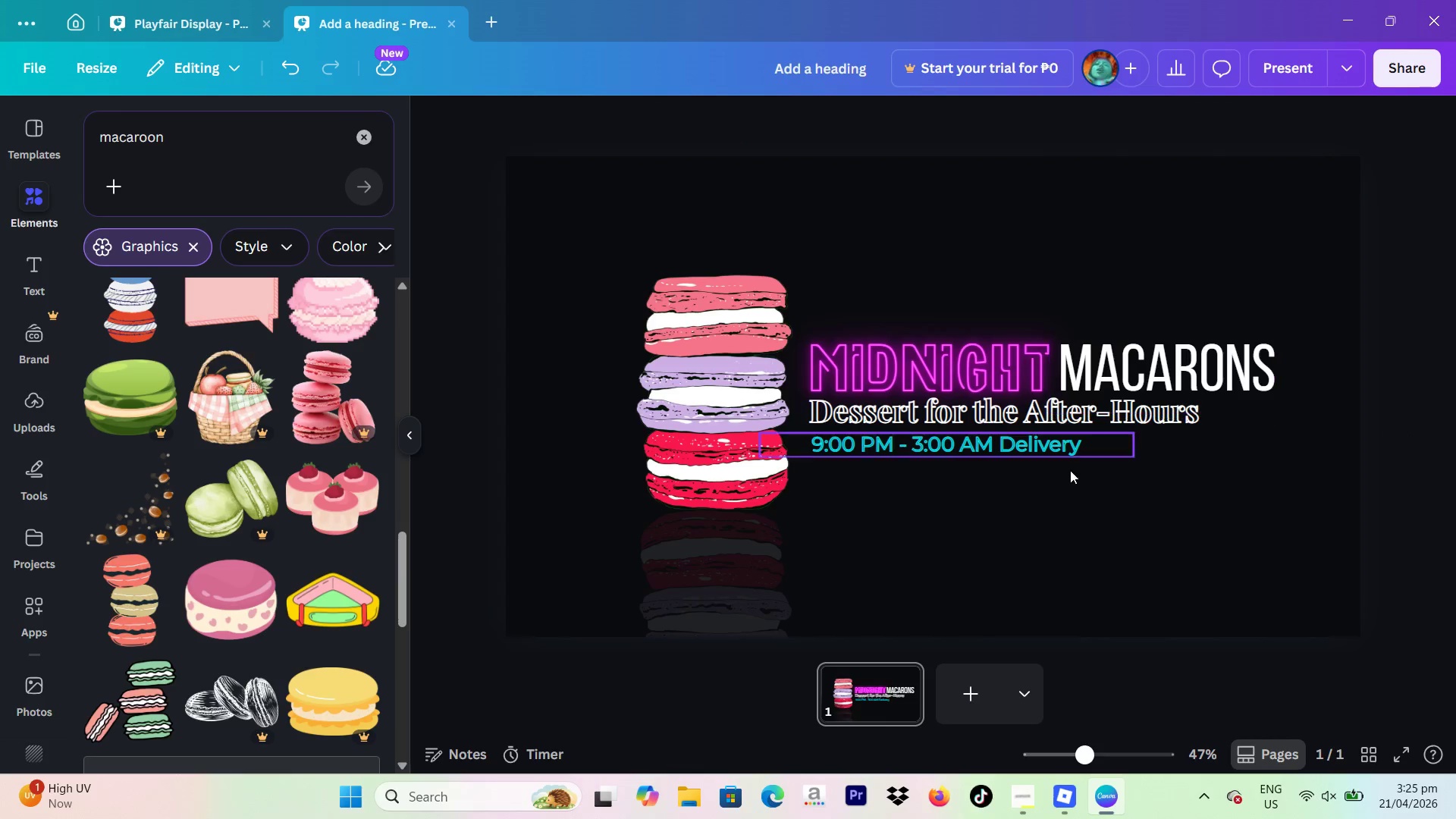 
left_click([974, 460])
 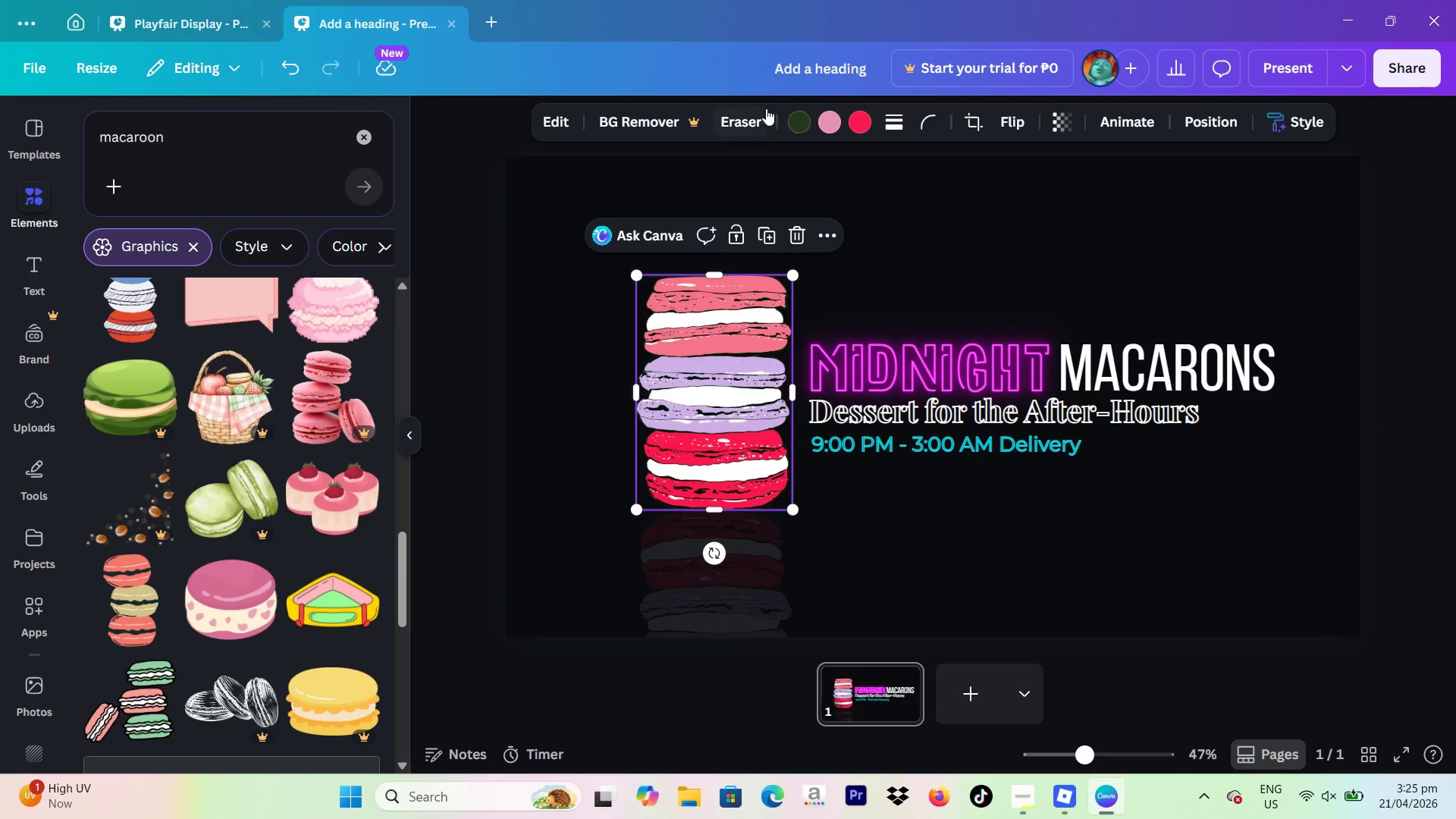 
left_click([856, 129])
 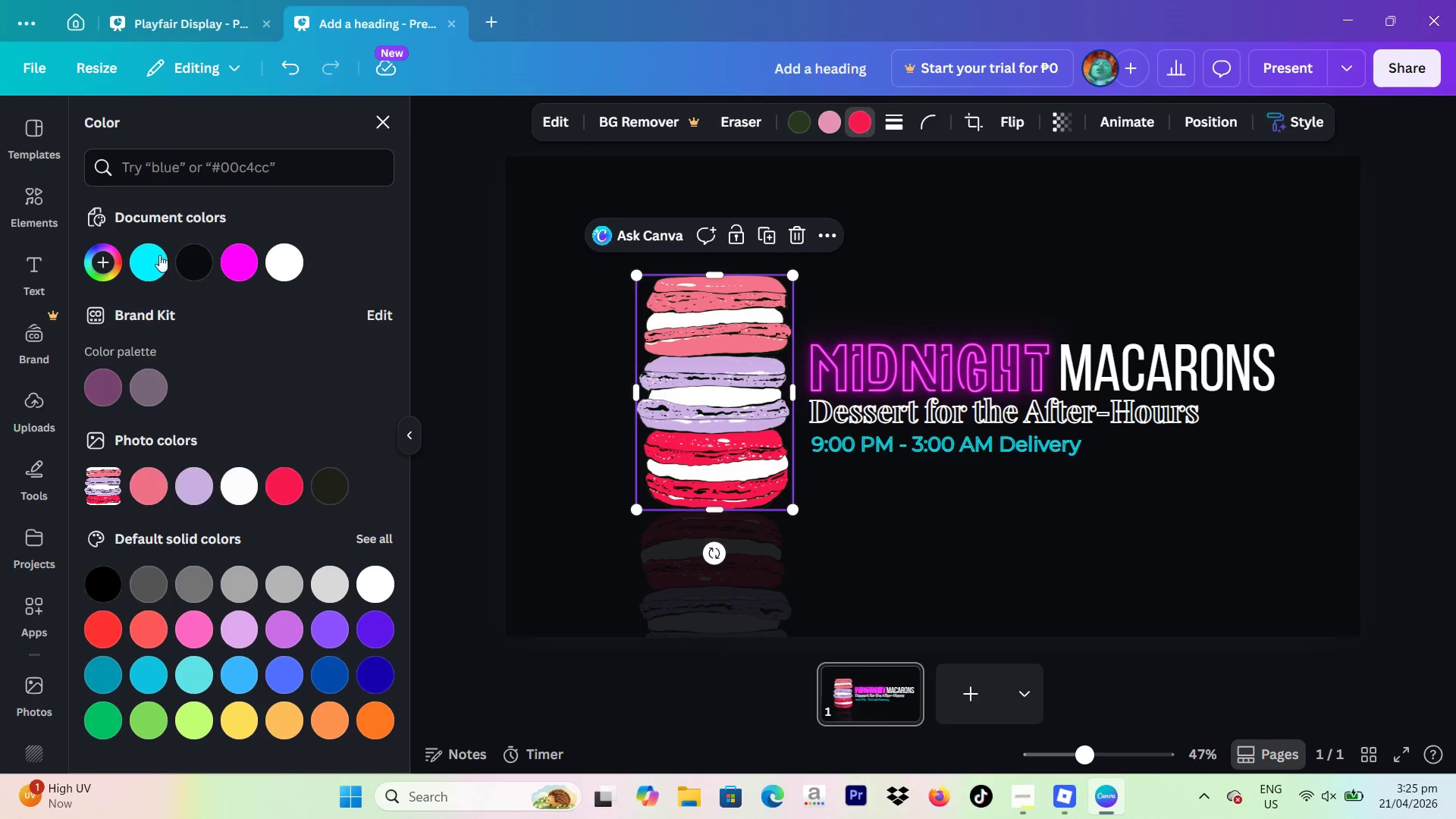 
left_click([157, 253])
 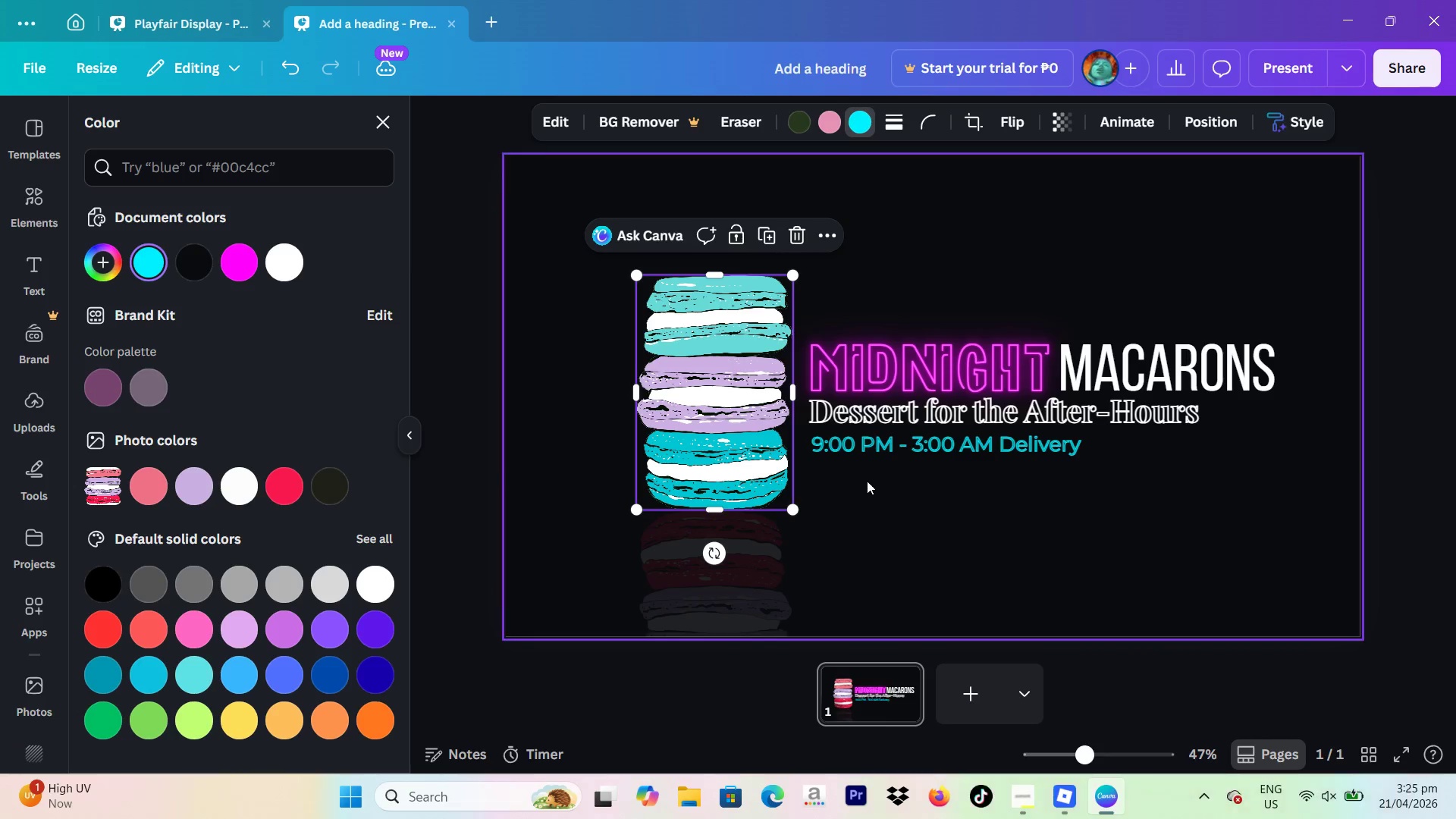 
wait(6.44)
 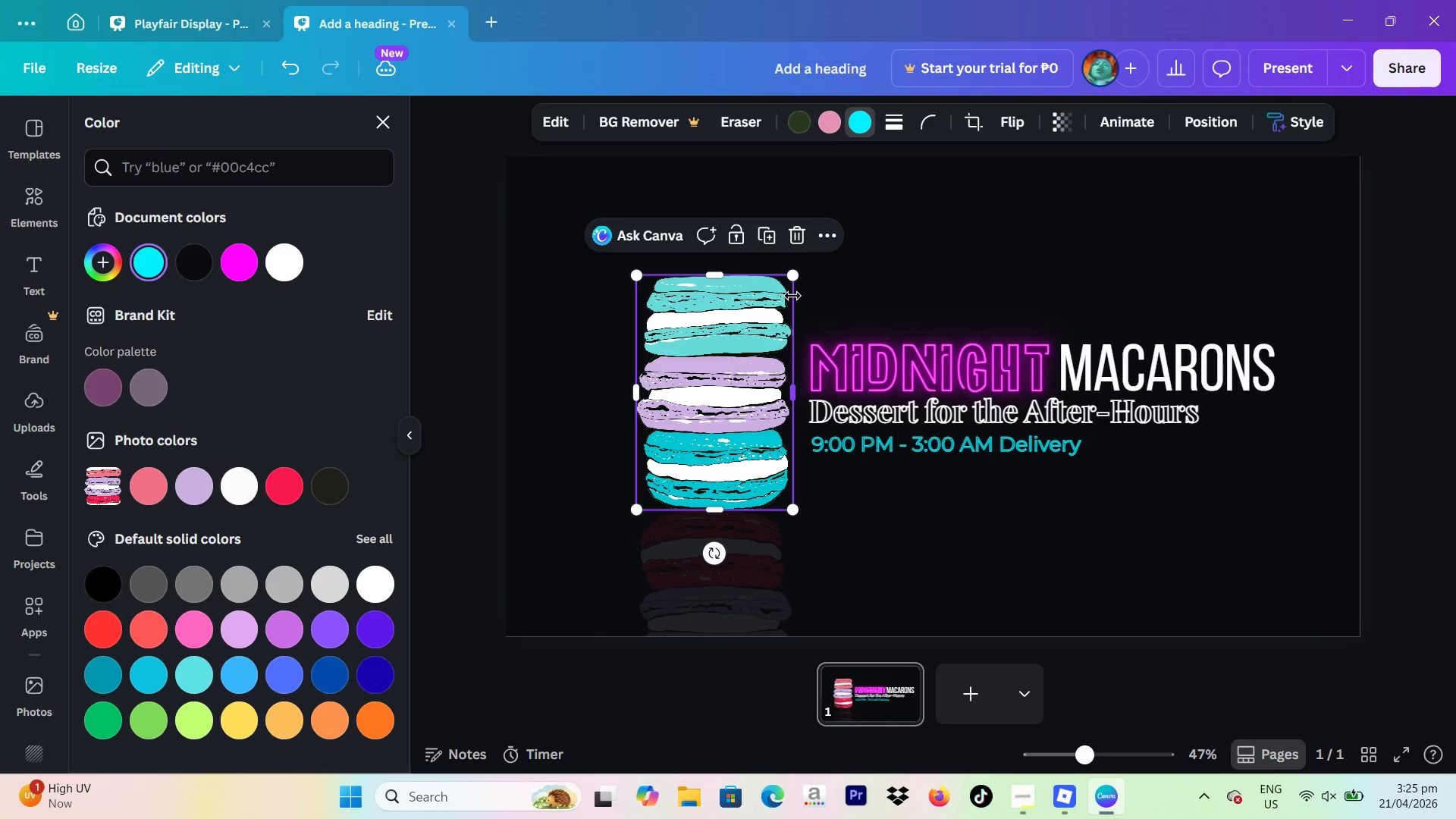 
left_click([279, 71])
 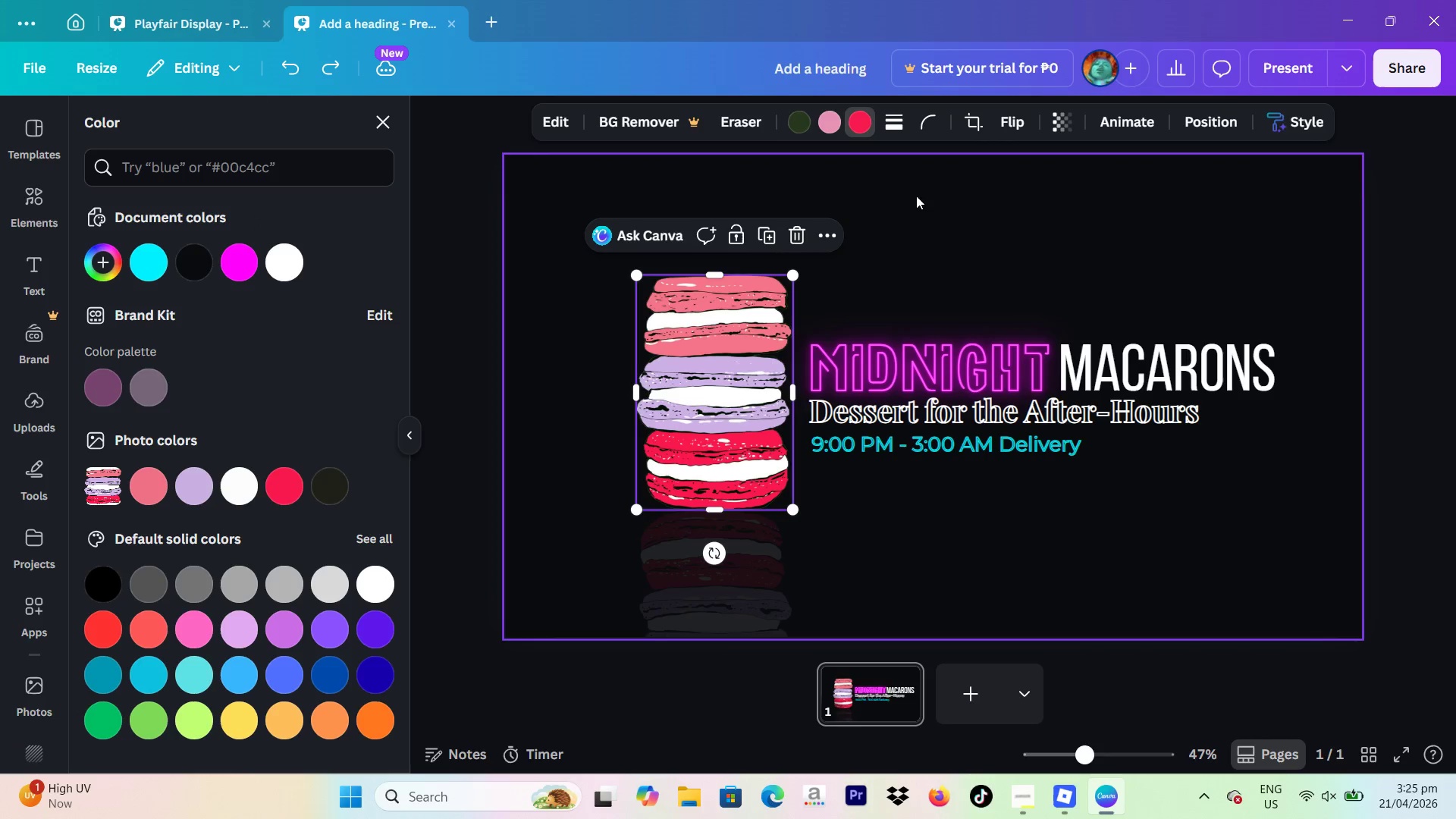 
left_click([861, 124])
 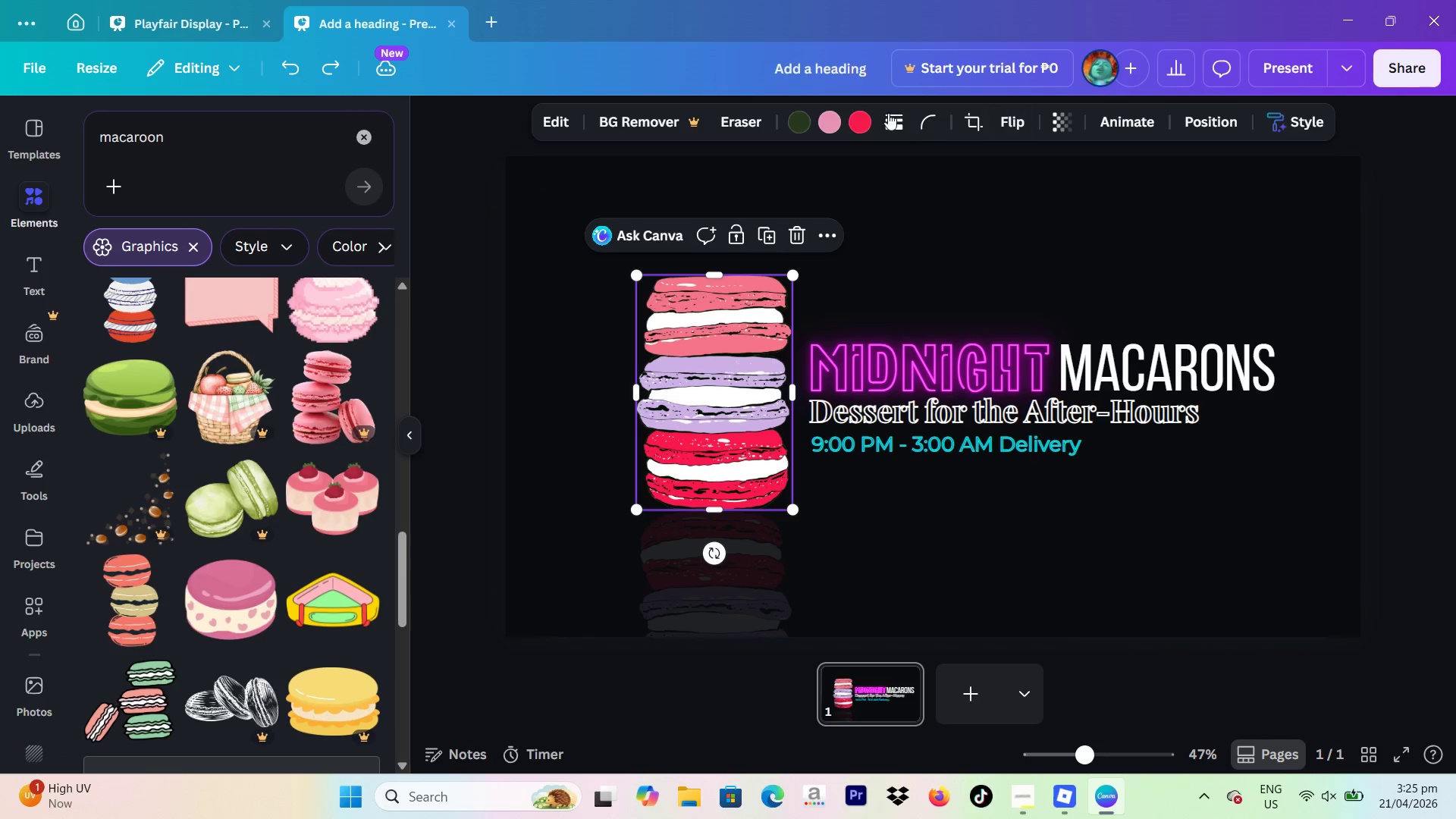 
left_click([860, 118])
 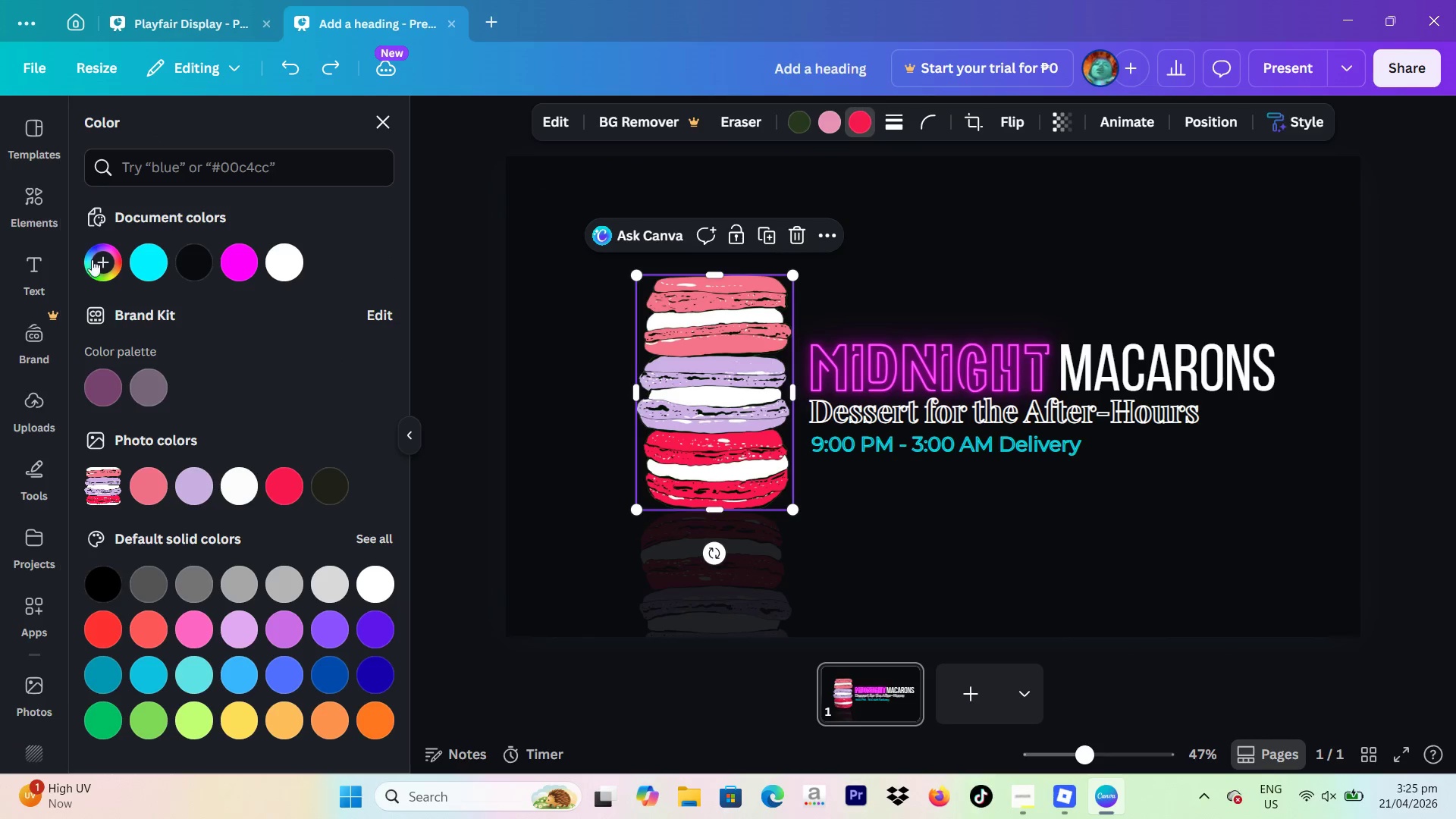 
left_click([109, 259])
 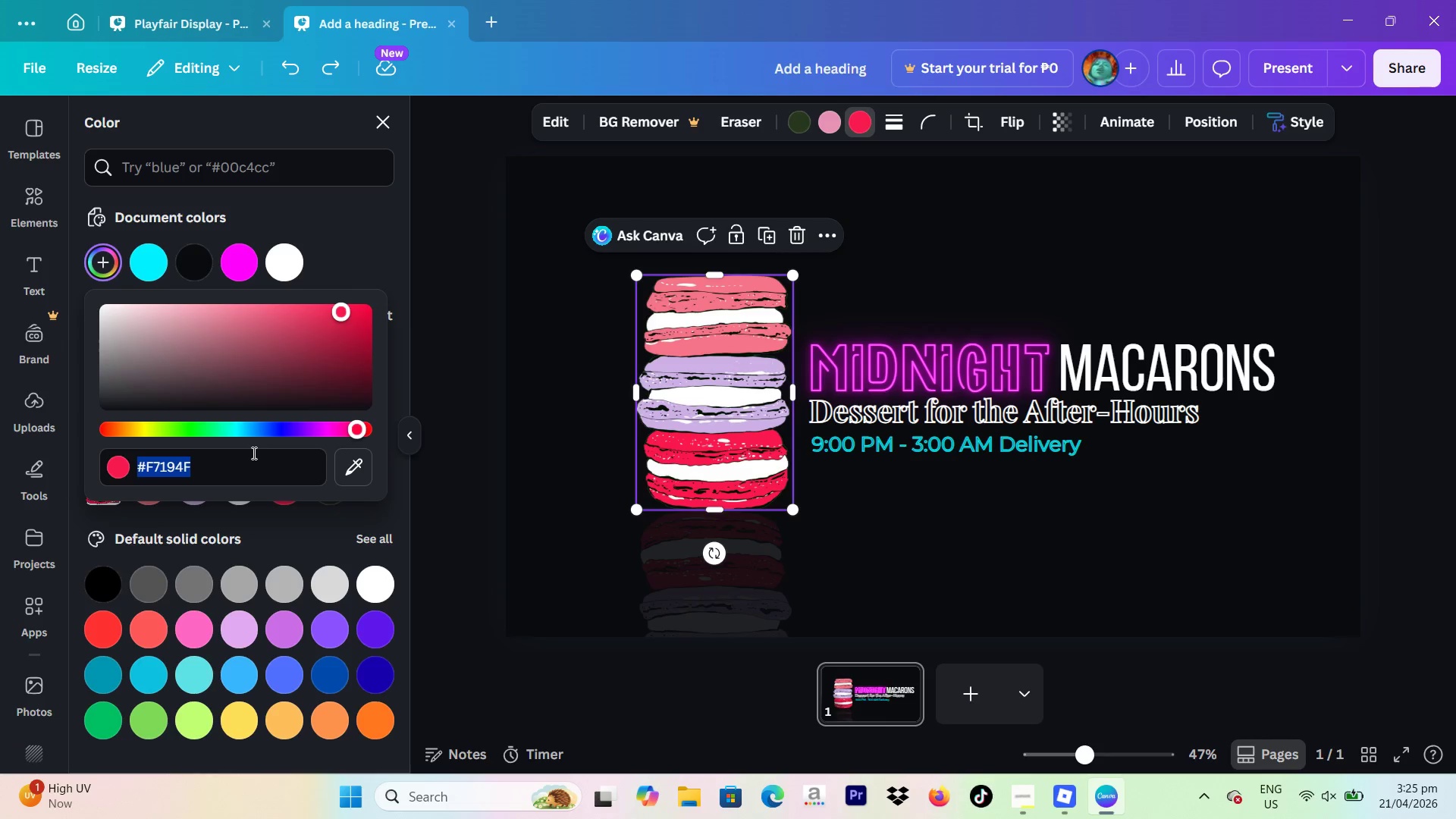 
wait(6.12)
 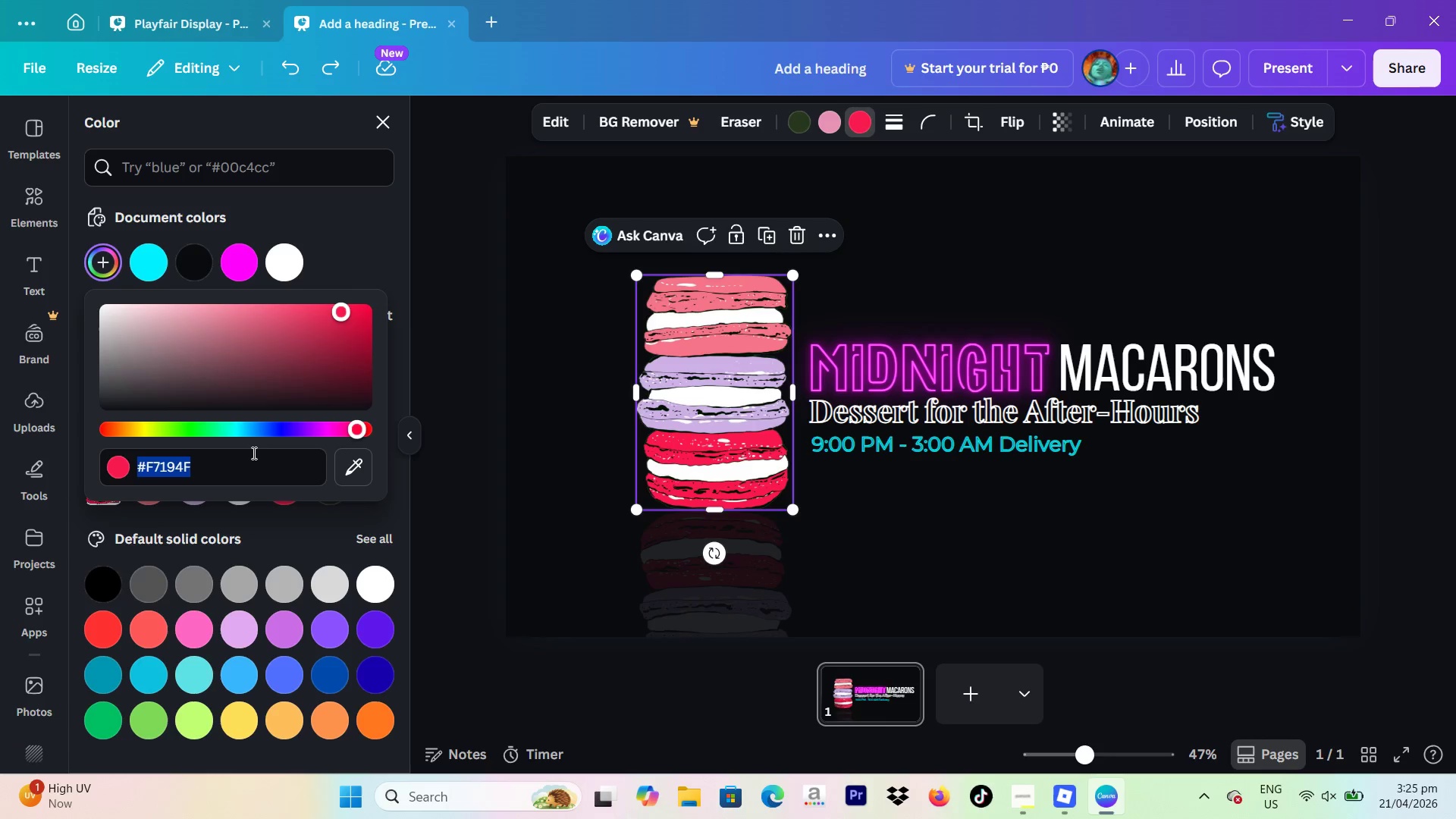 
type(ff2f)
key(Backspace)
type(e9f)
 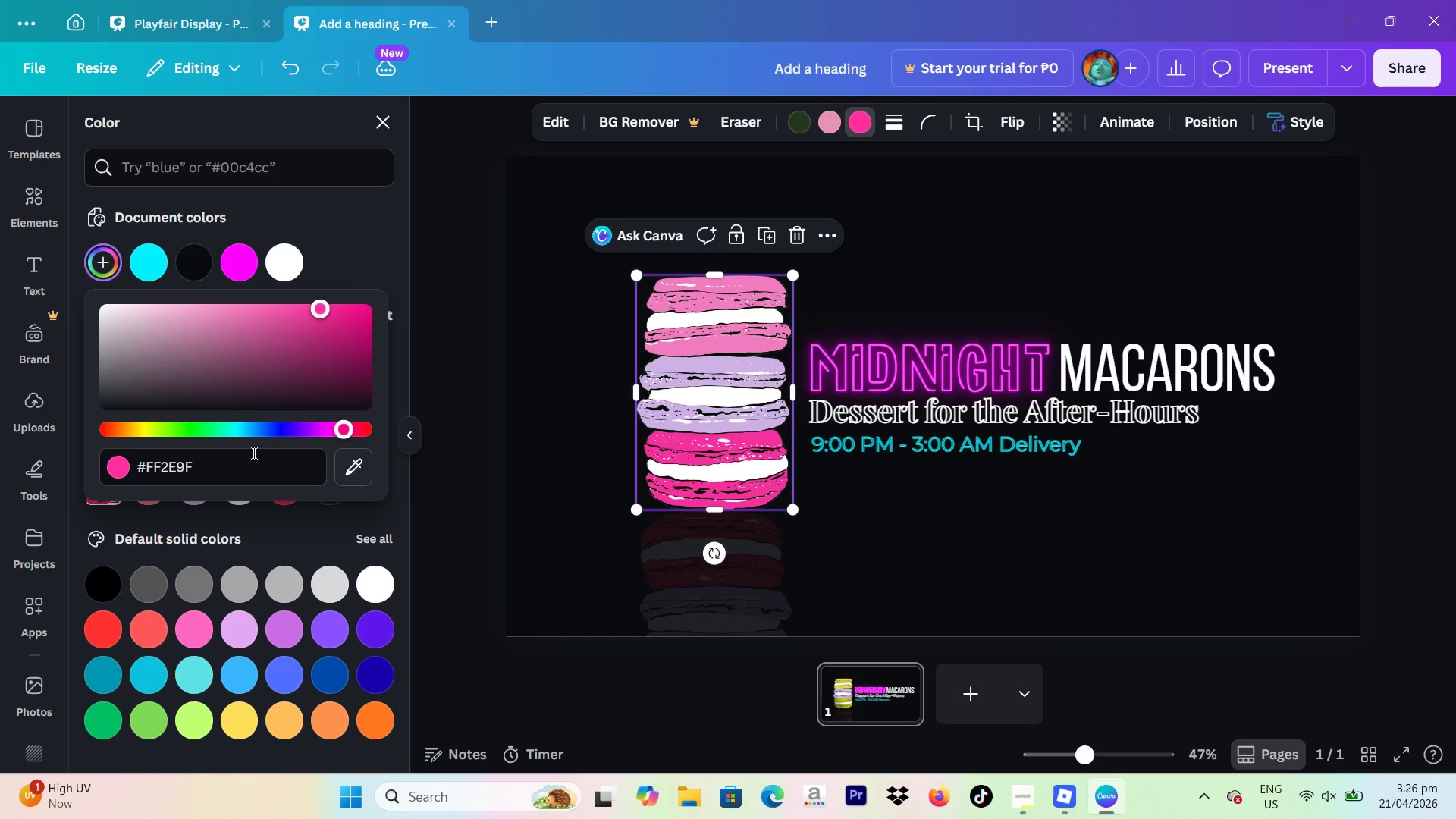 
key(Enter)
 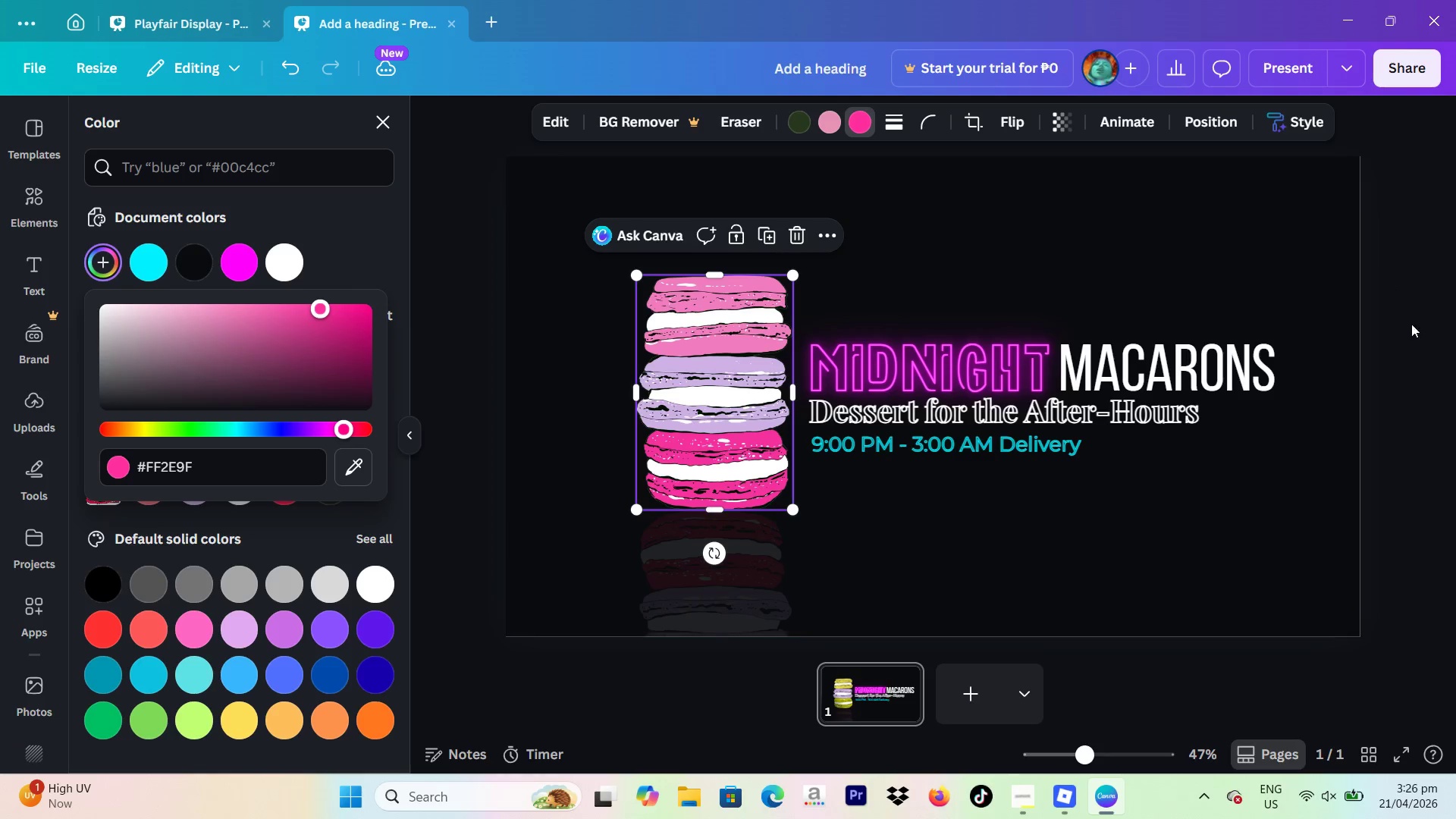 
left_click([1425, 333])
 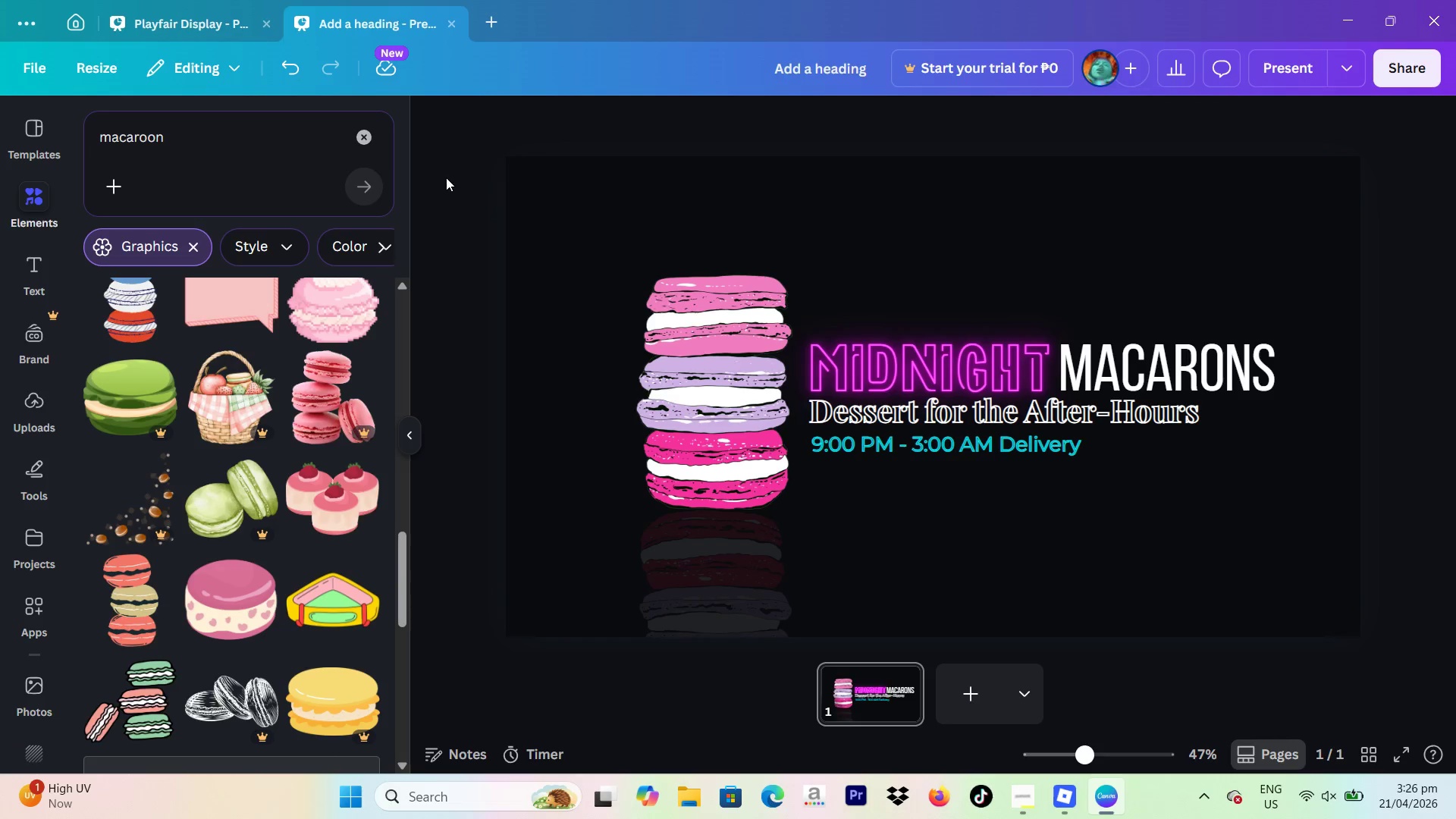 
wait(16.34)
 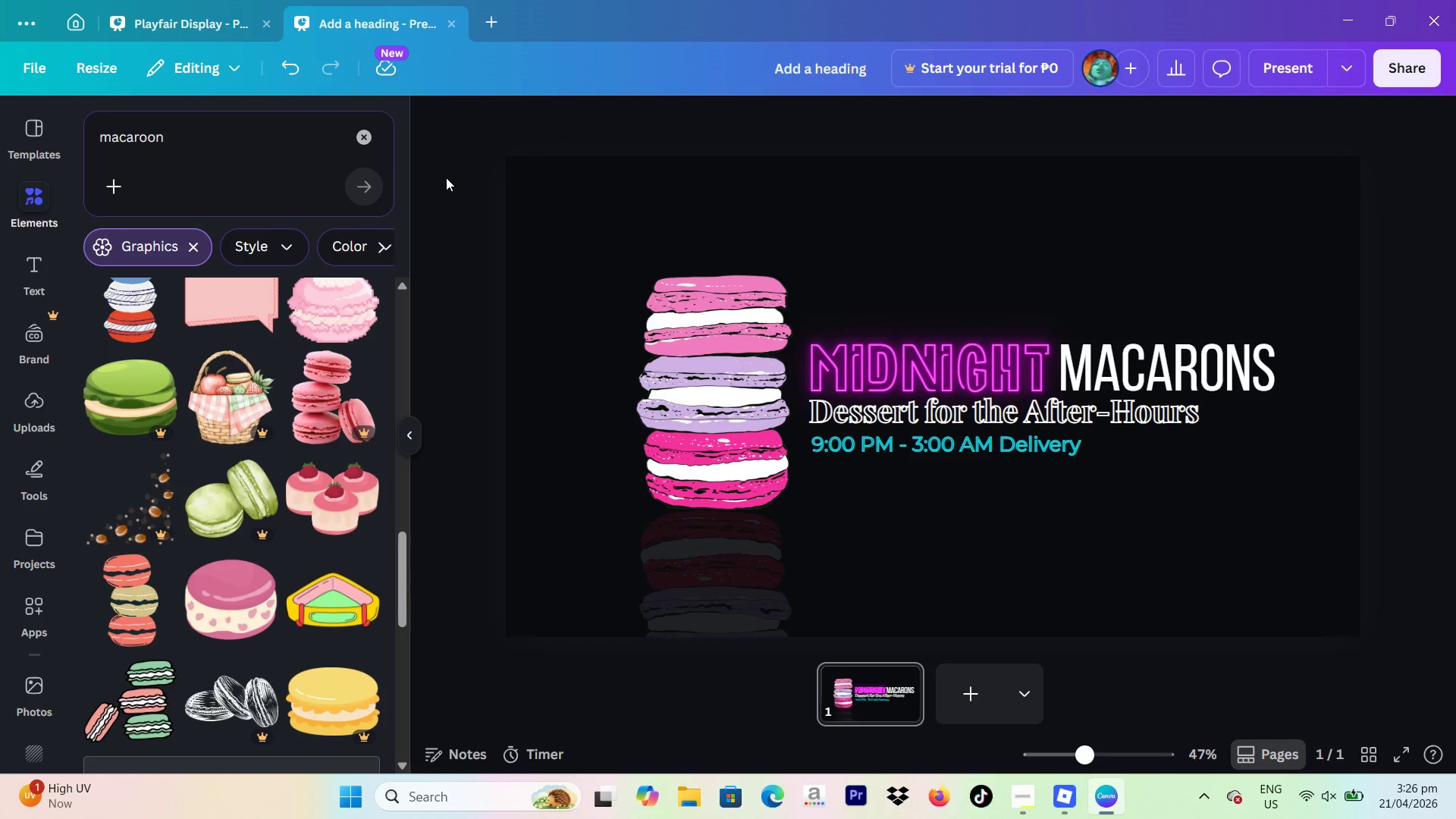 
left_click_drag(start_coordinate=[949, 689], to_coordinate=[952, 682])
 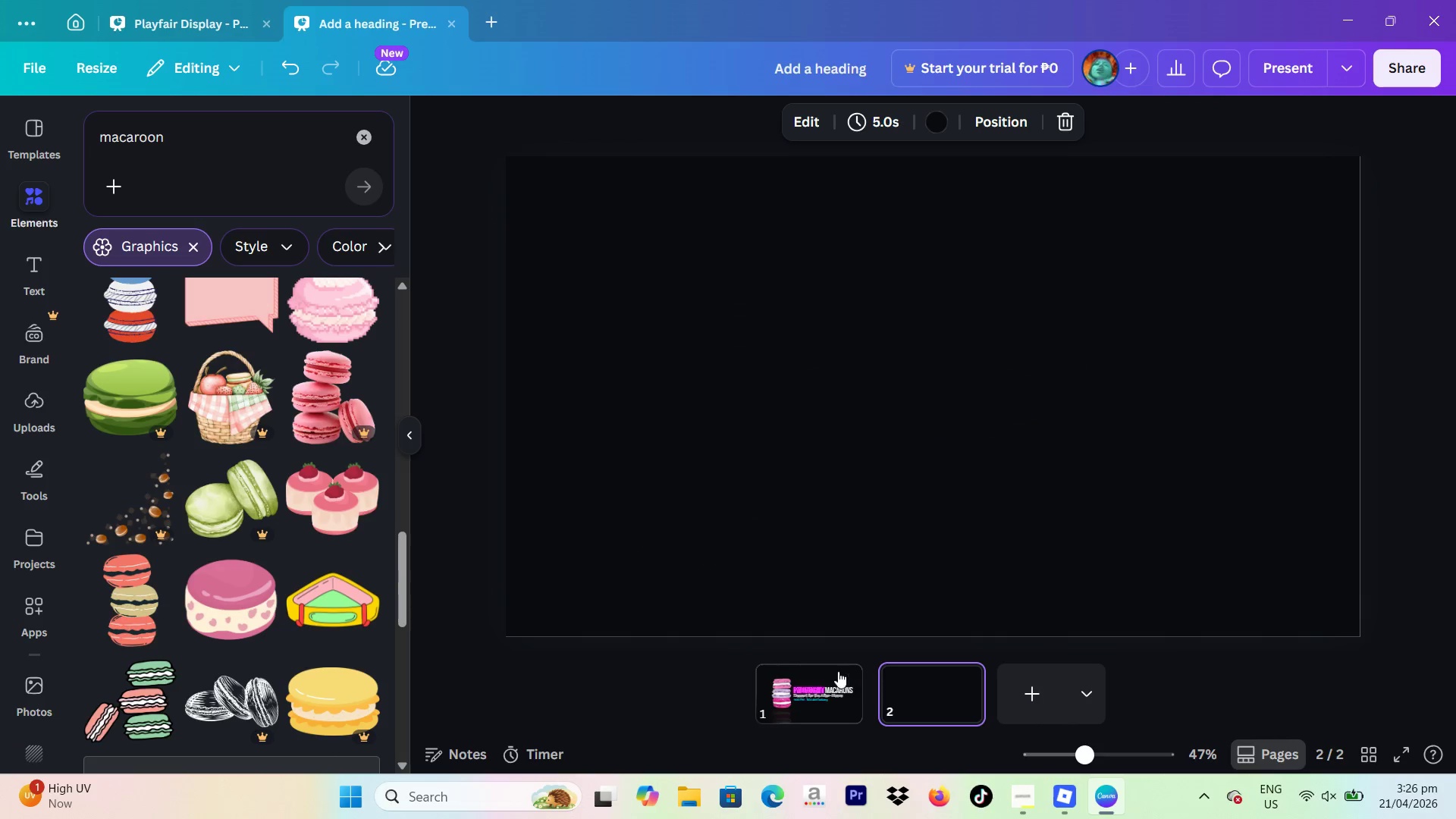 
left_click([827, 674])
 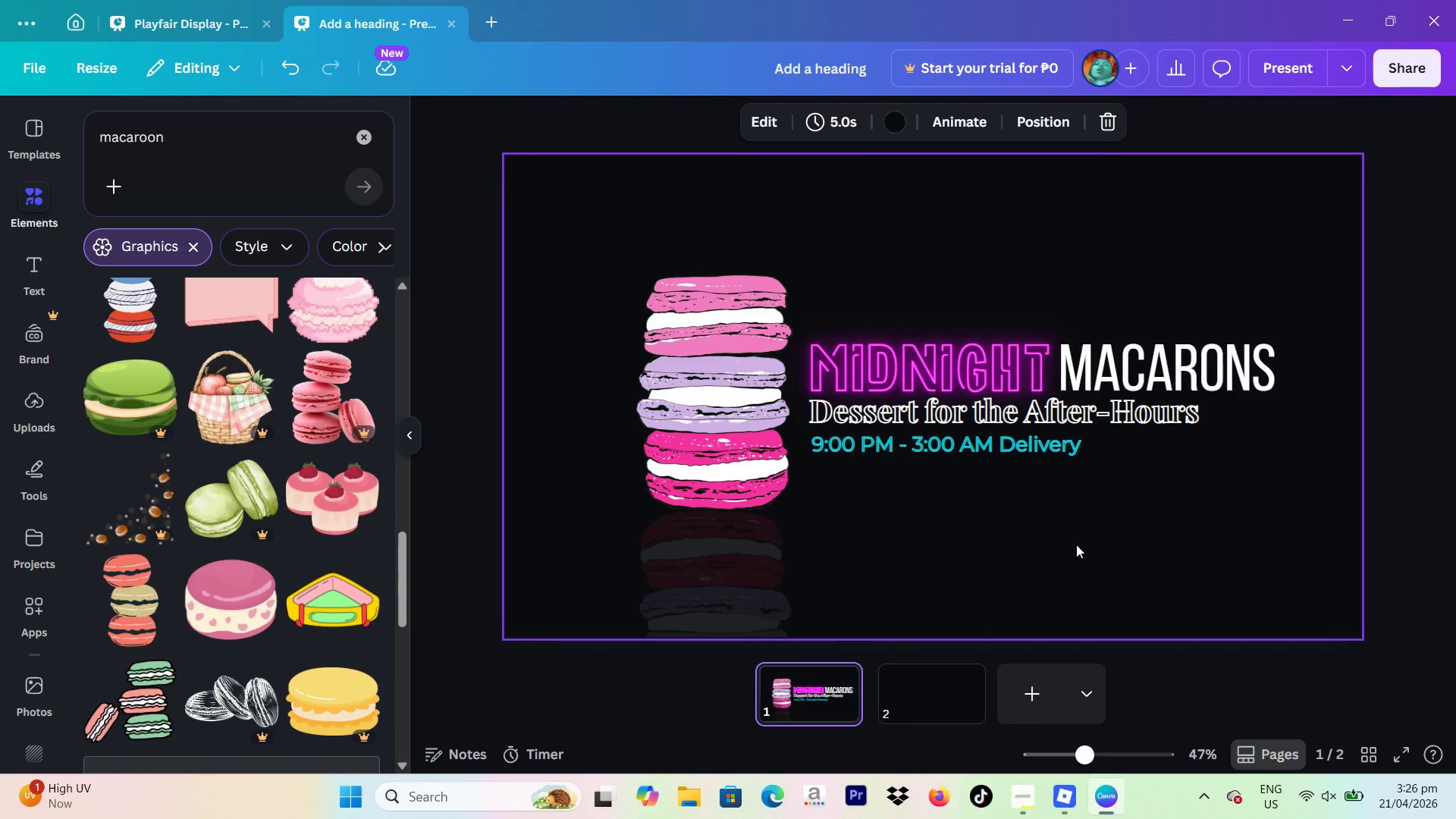 
scroll: coordinate [1076, 544], scroll_direction: none, amount: 0.0
 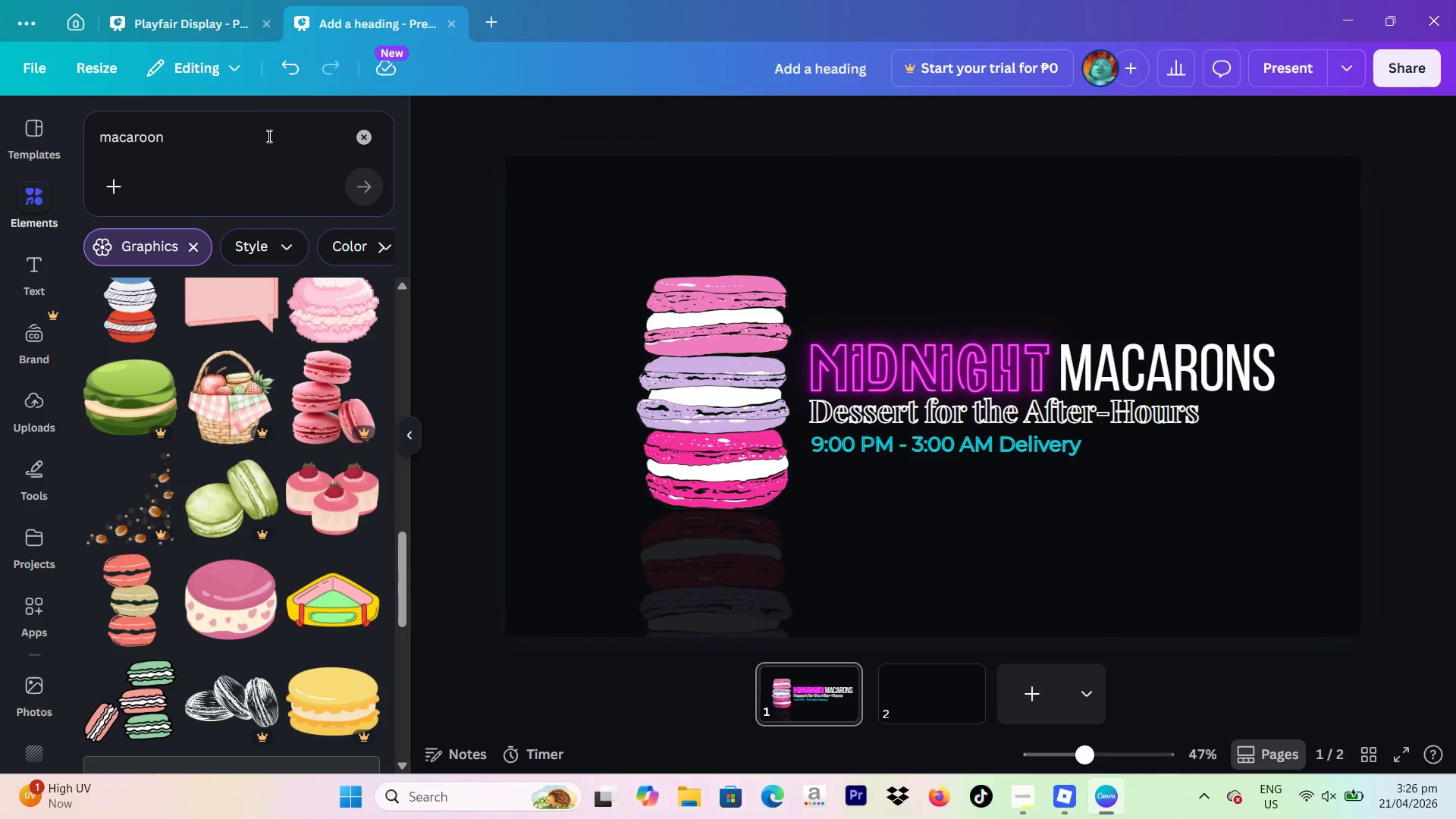 
left_click_drag(start_coordinate=[256, 139], to_coordinate=[0, 139])
 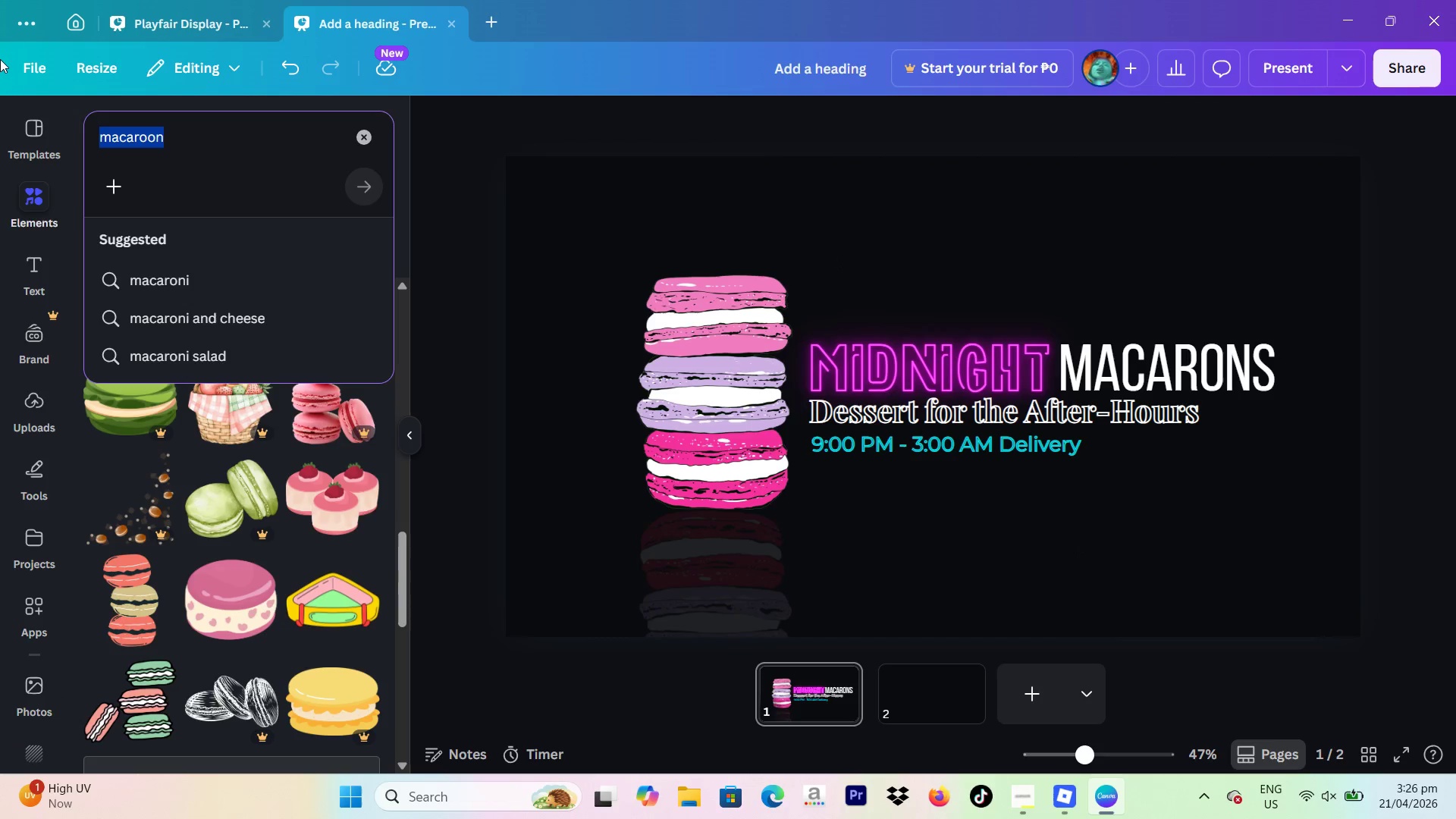 
type(i)
key(Backspace)
type(nw)
key(Backspace)
type(eon\)
 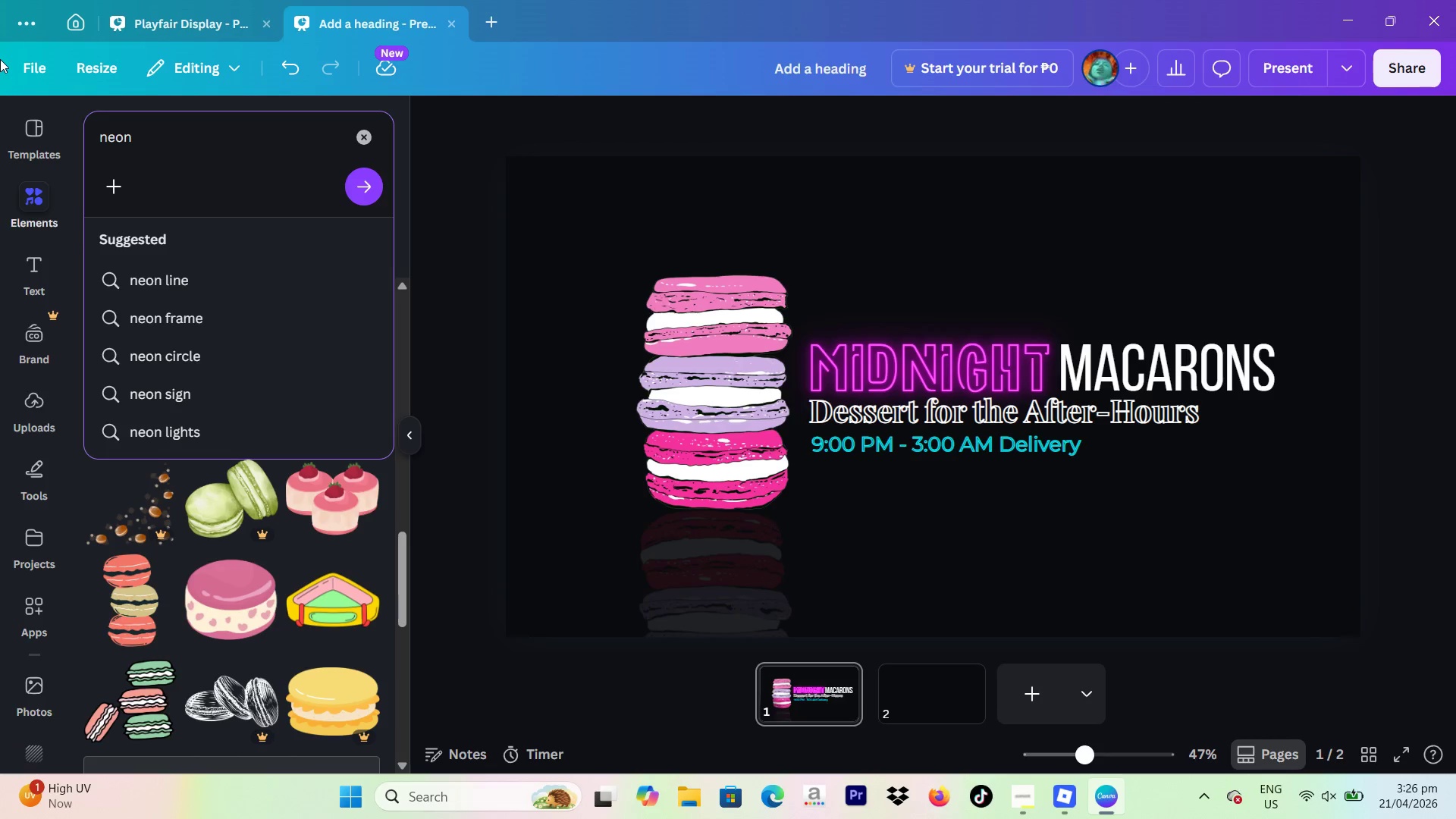 
key(Enter)
 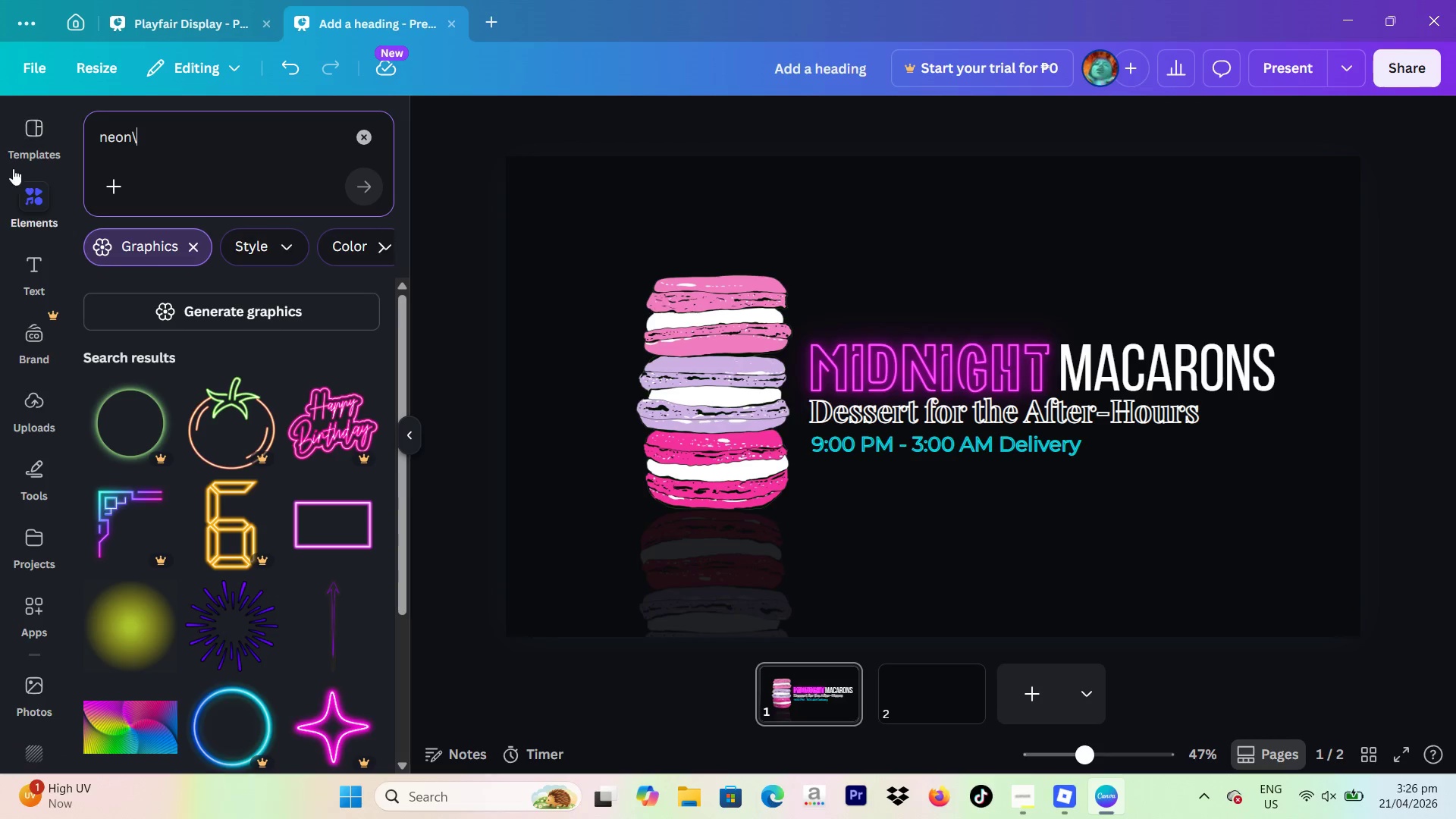 
scroll: coordinate [239, 383], scroll_direction: down, amount: 1.0
 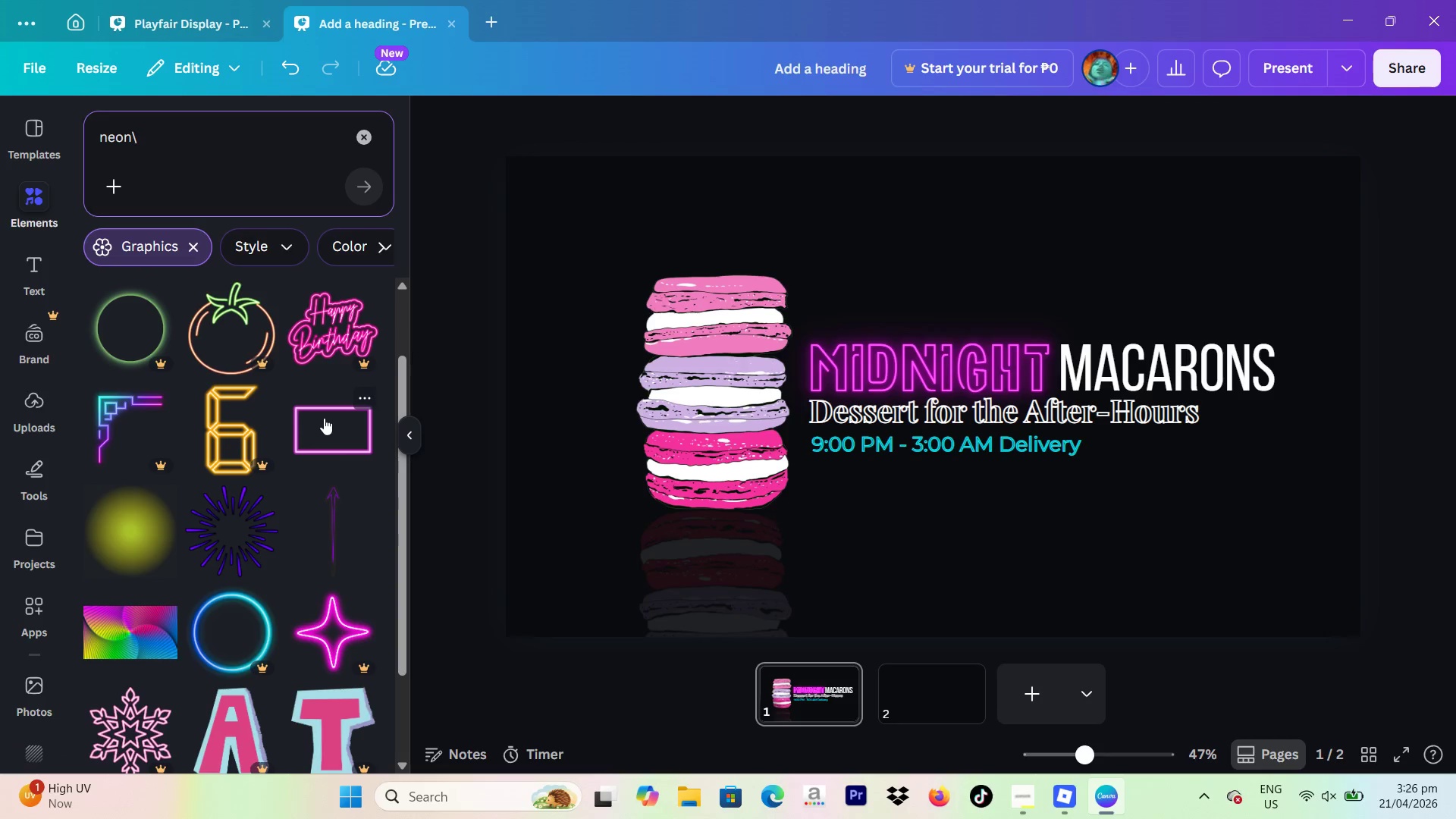 
left_click([324, 418])
 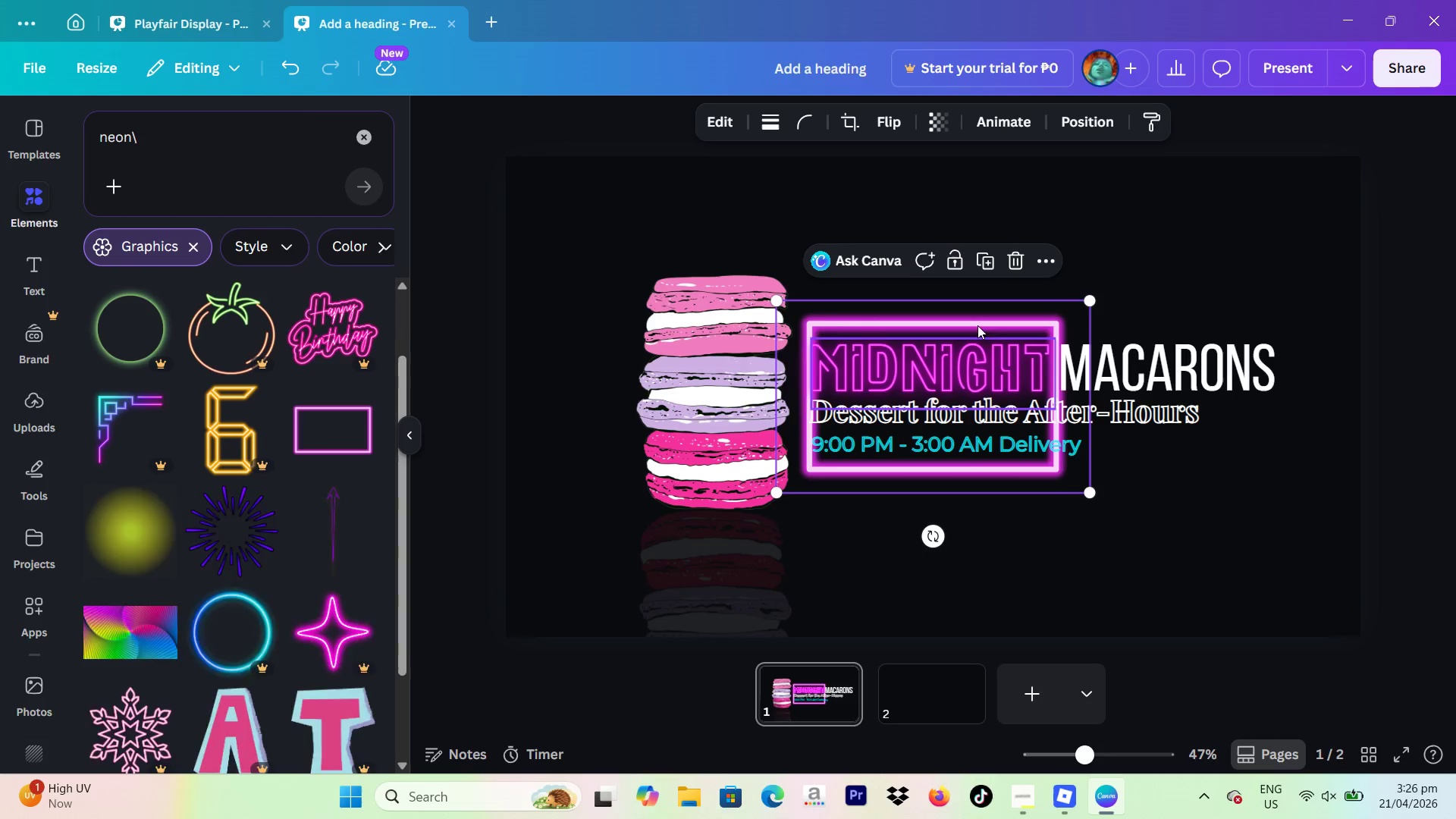 
left_click_drag(start_coordinate=[973, 318], to_coordinate=[689, 176])
 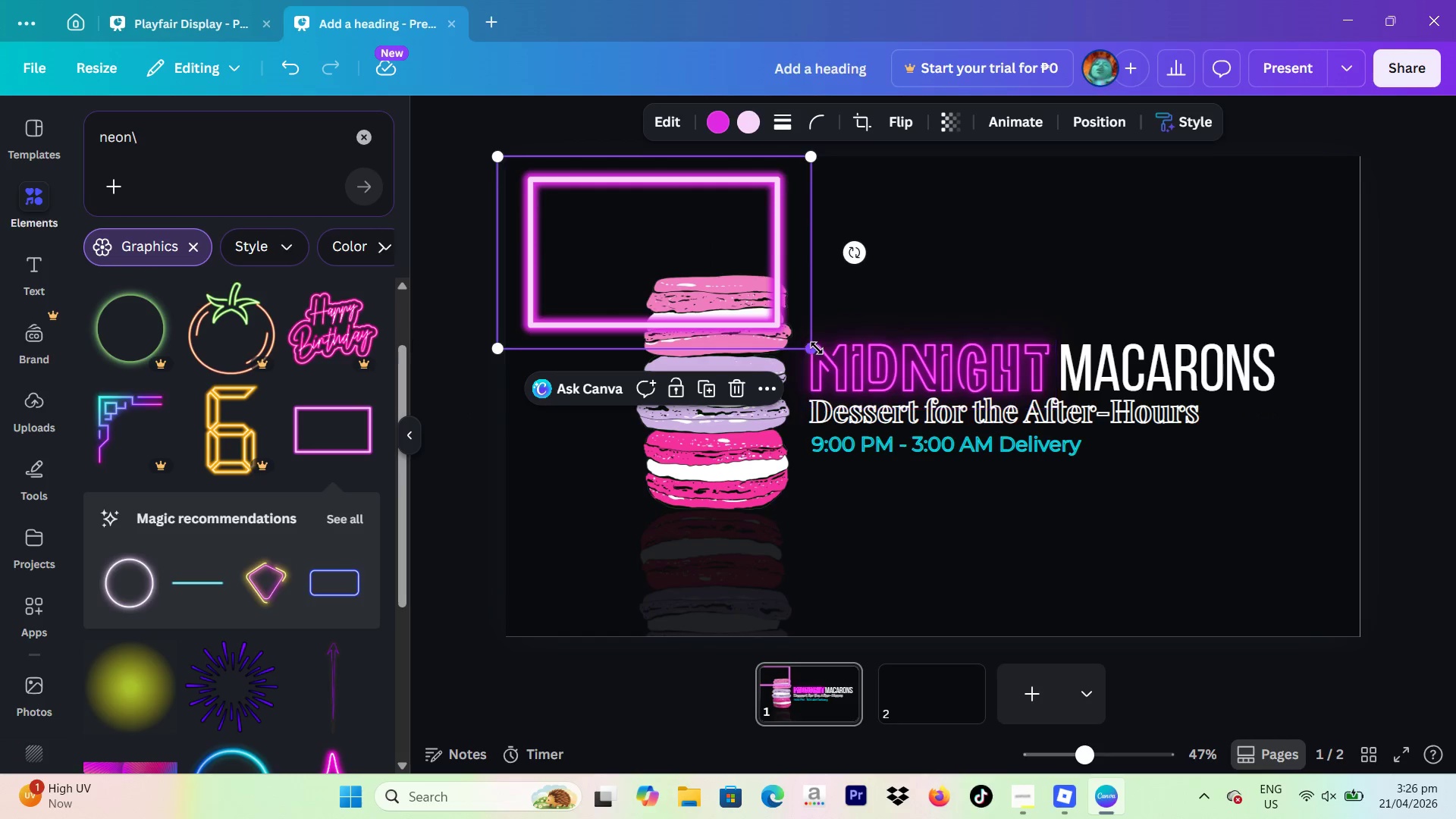 
left_click_drag(start_coordinate=[817, 348], to_coordinate=[984, 447])
 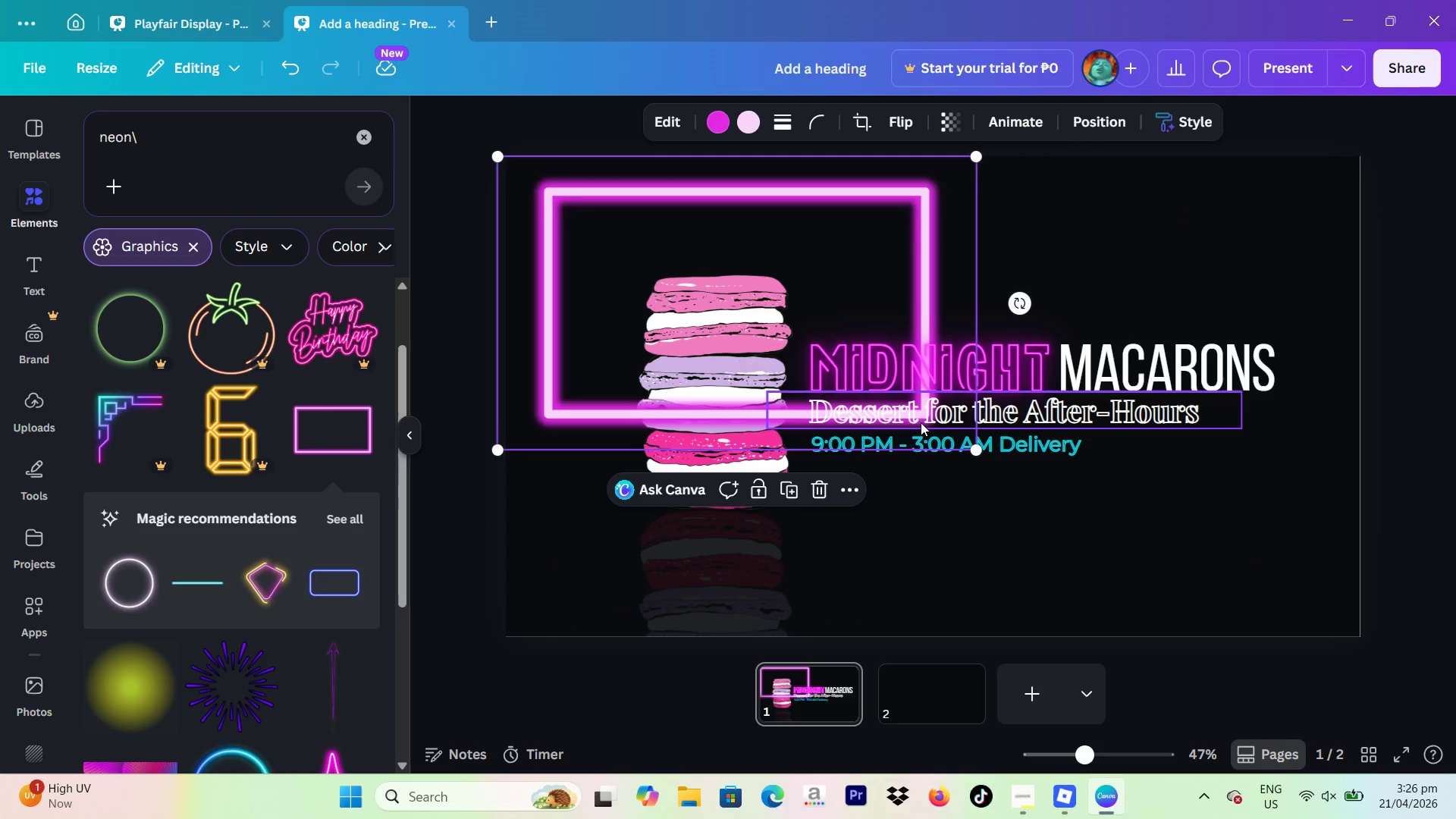 
key(Backspace)
 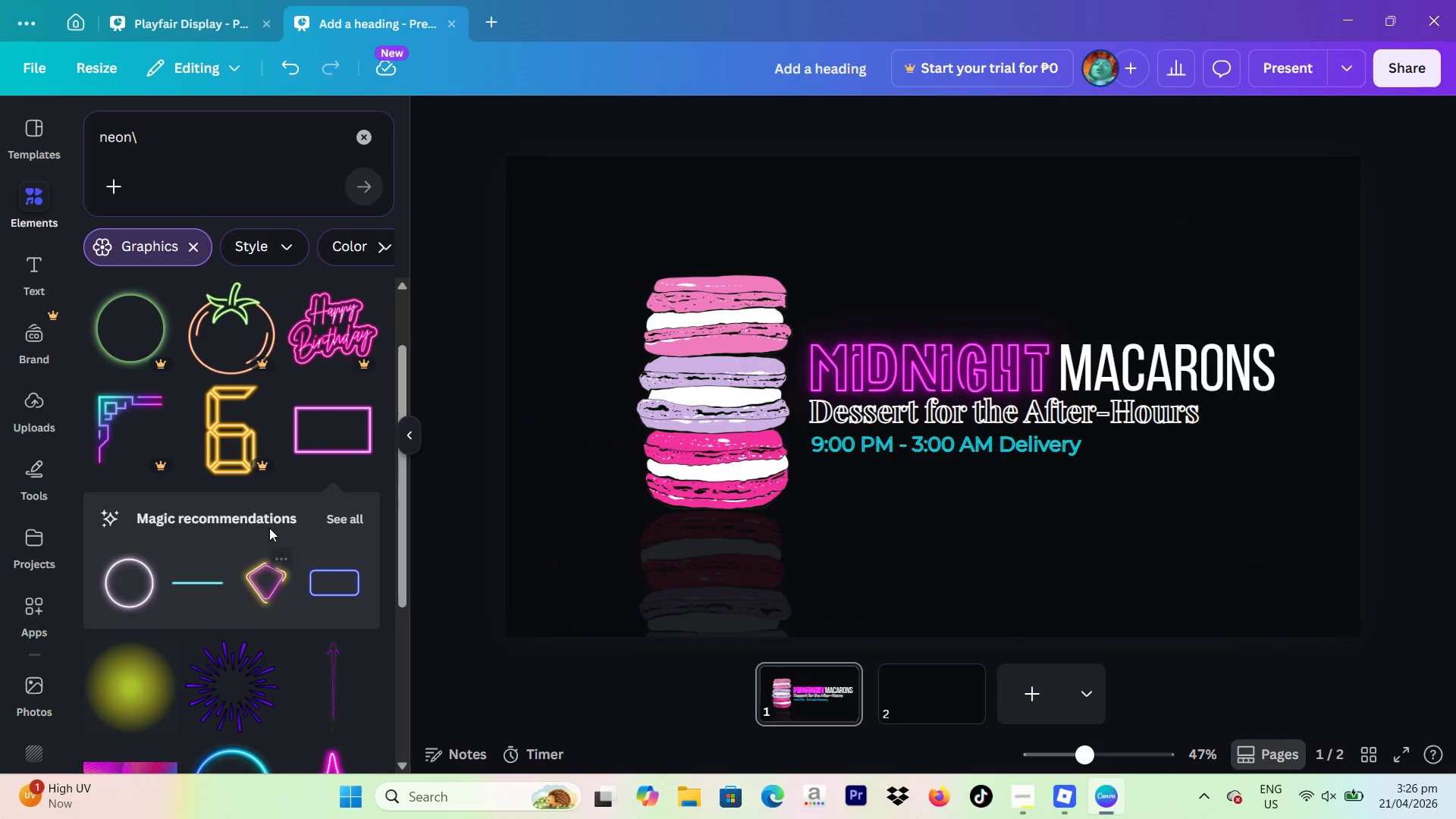 
scroll: coordinate [271, 527], scroll_direction: down, amount: 3.0
 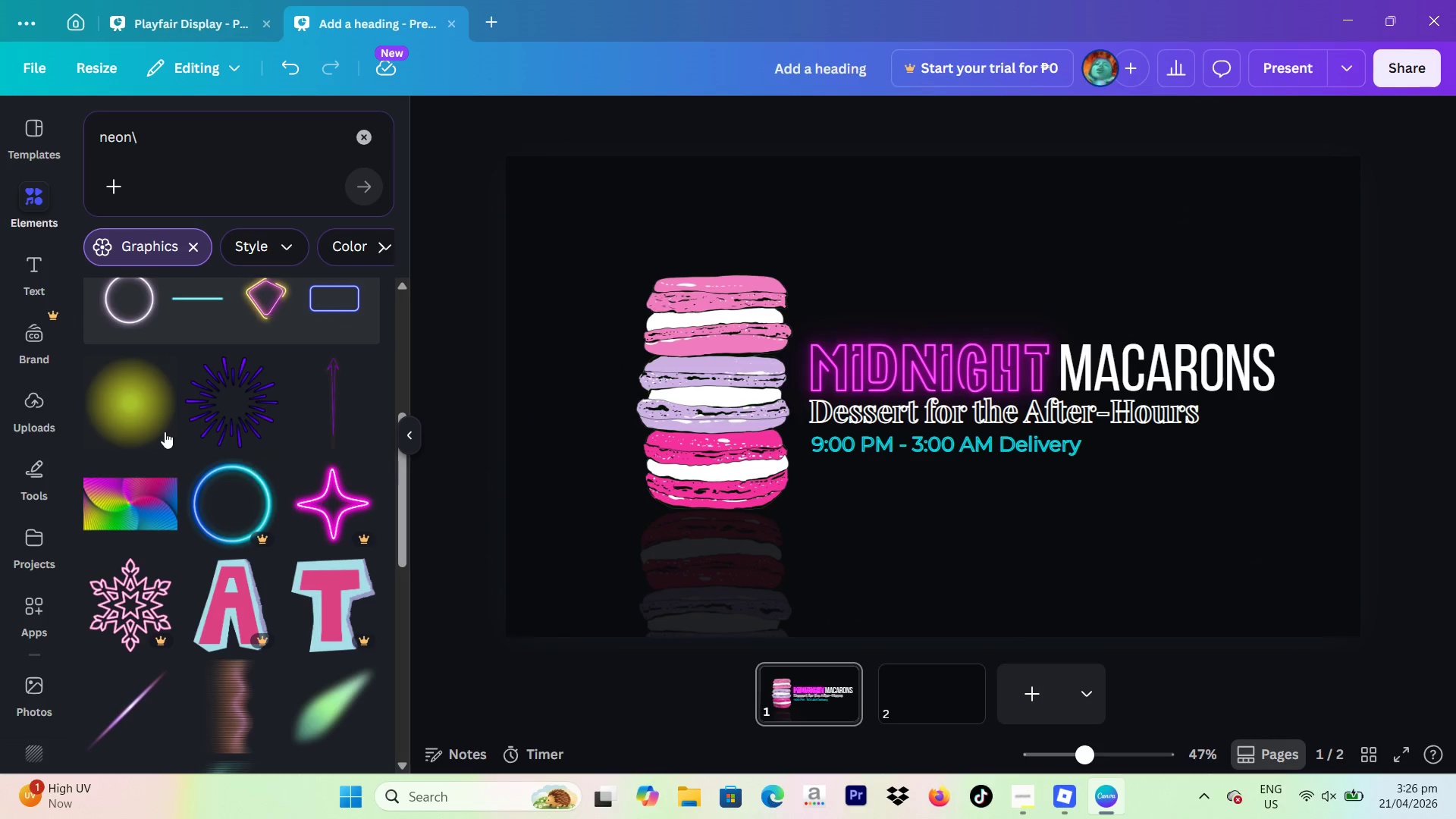 
left_click([135, 414])
 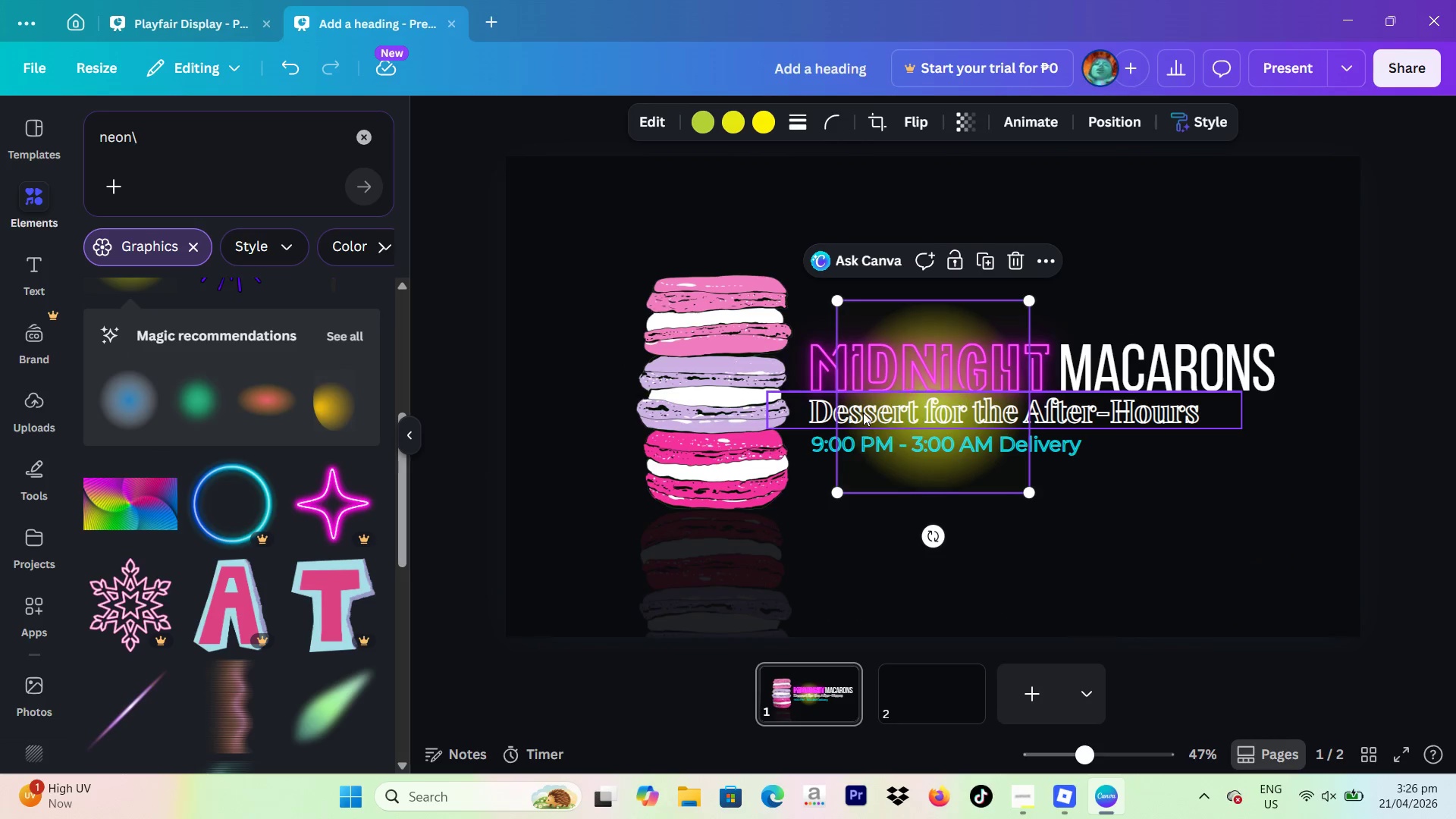 
left_click_drag(start_coordinate=[934, 330], to_coordinate=[928, 335])
 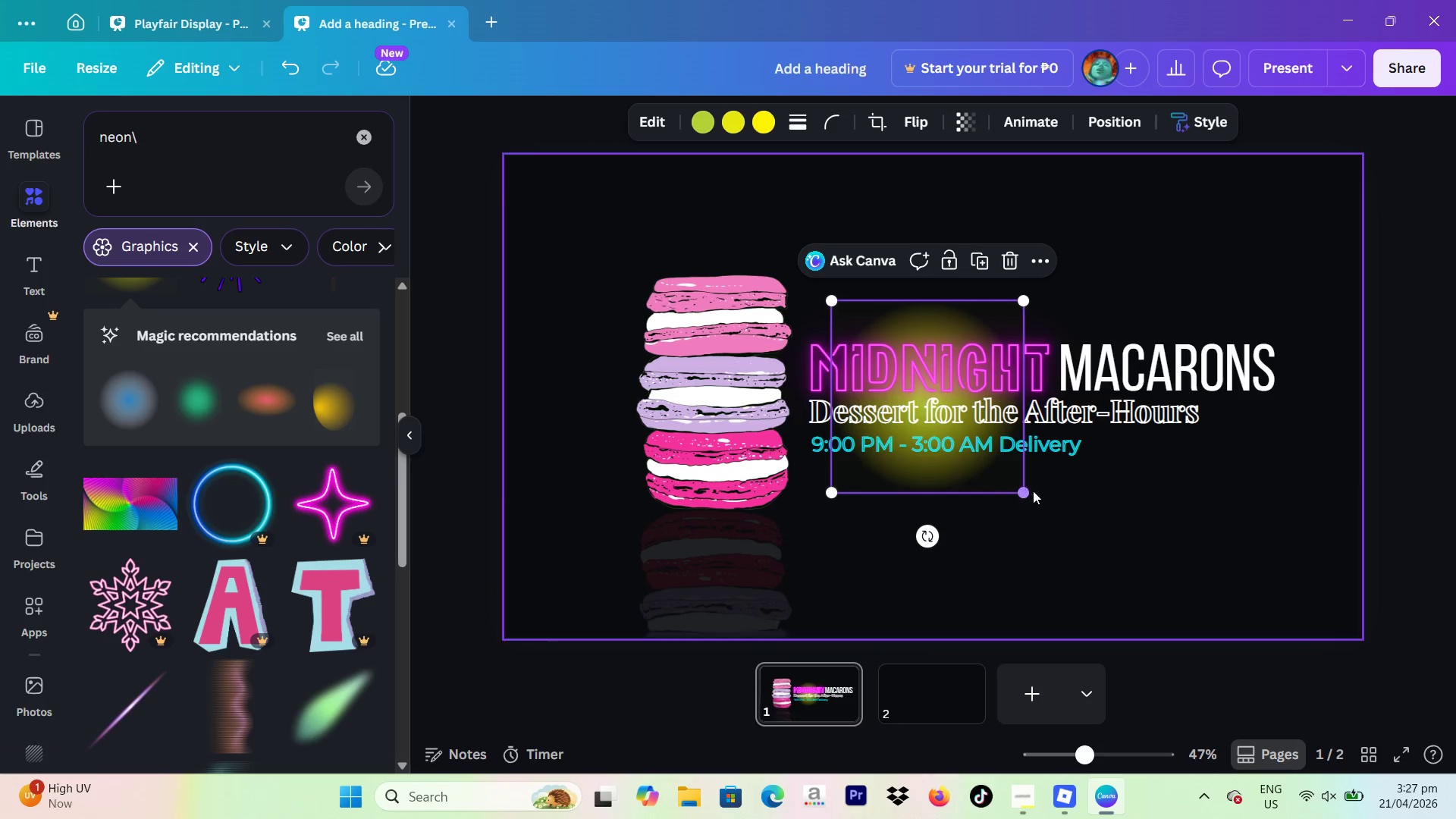 
left_click_drag(start_coordinate=[1033, 491], to_coordinate=[1398, 651])
 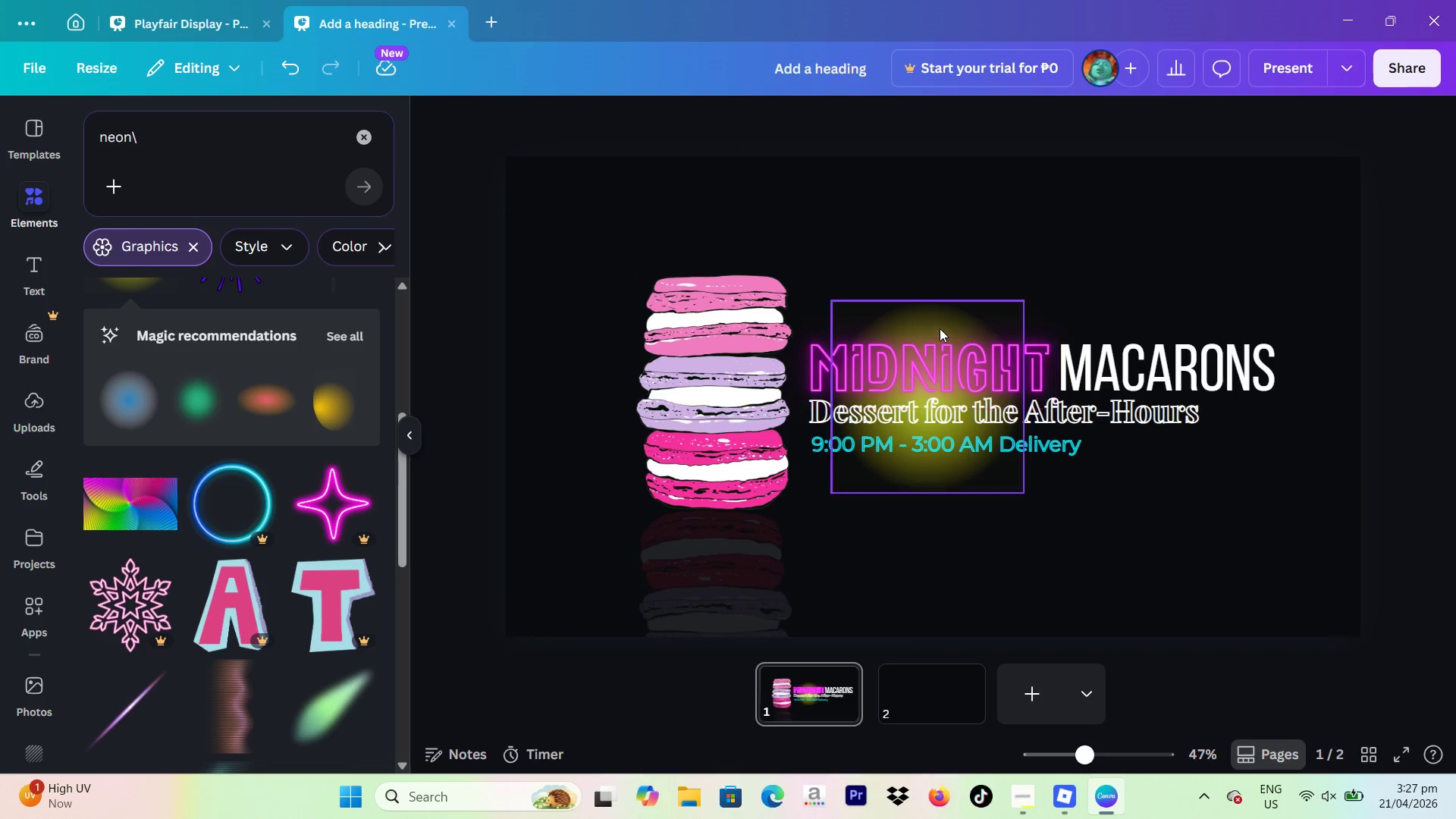 
left_click([940, 326])
 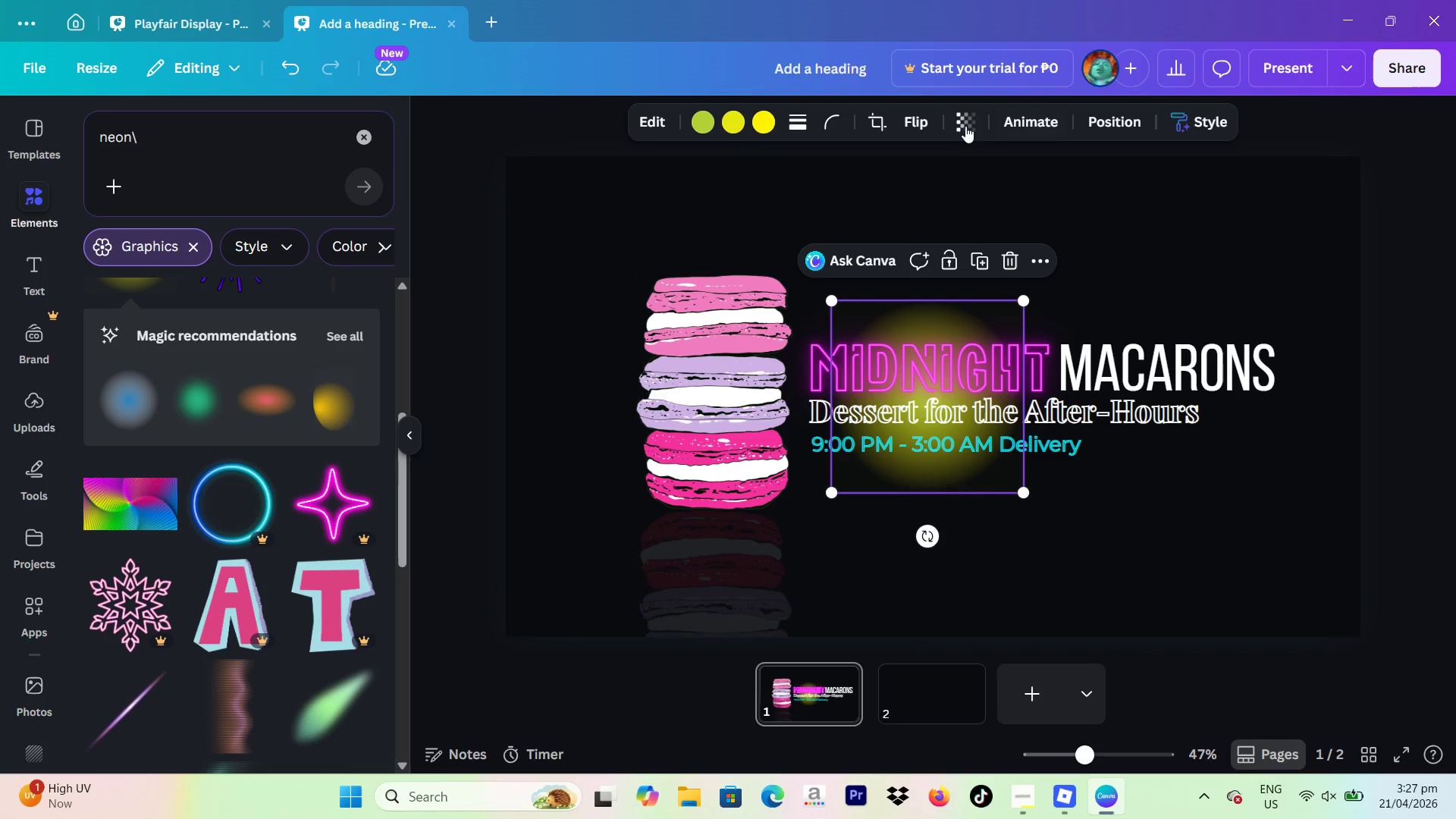 
left_click([960, 124])
 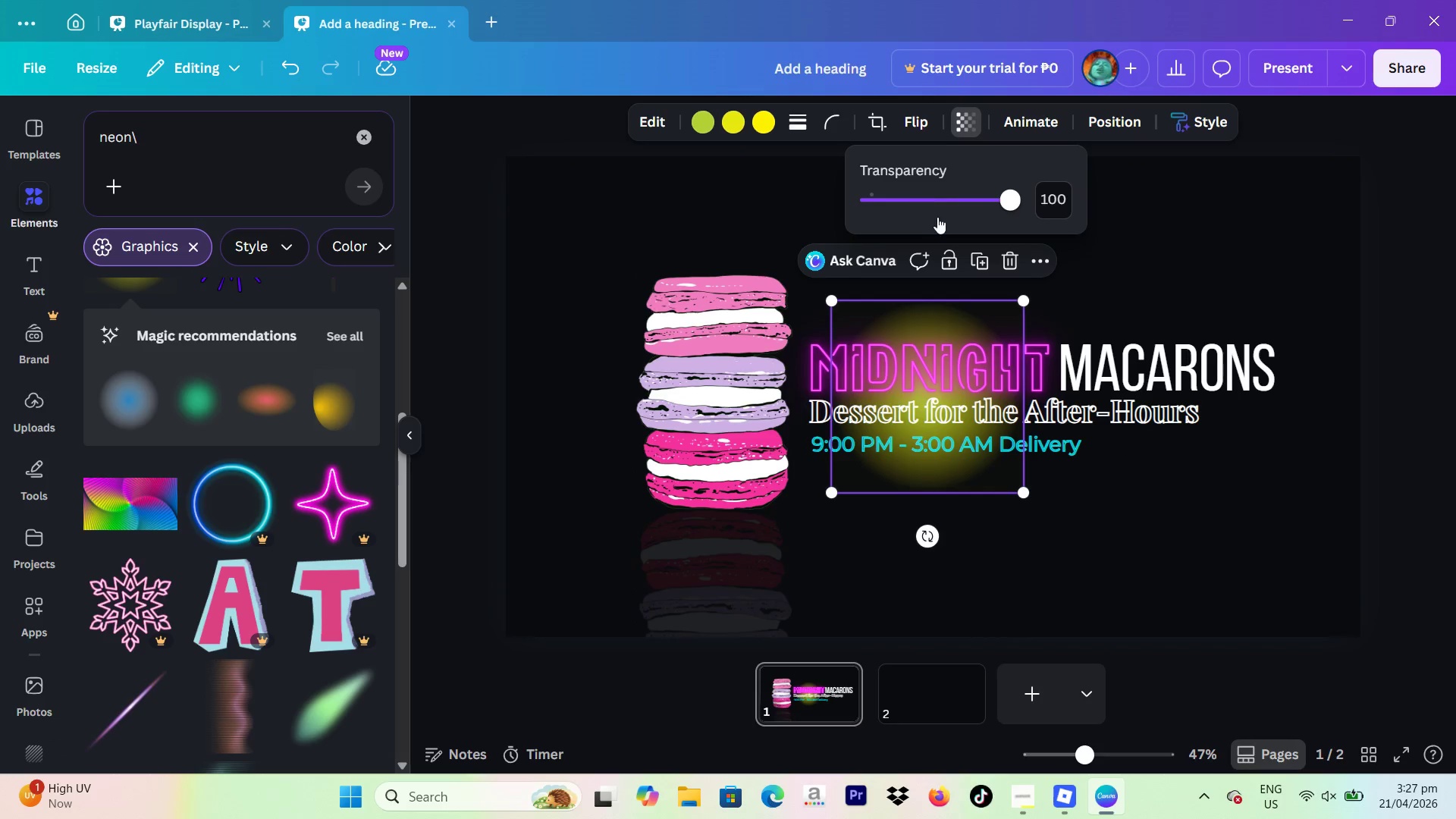 
left_click_drag(start_coordinate=[943, 215], to_coordinate=[902, 215])
 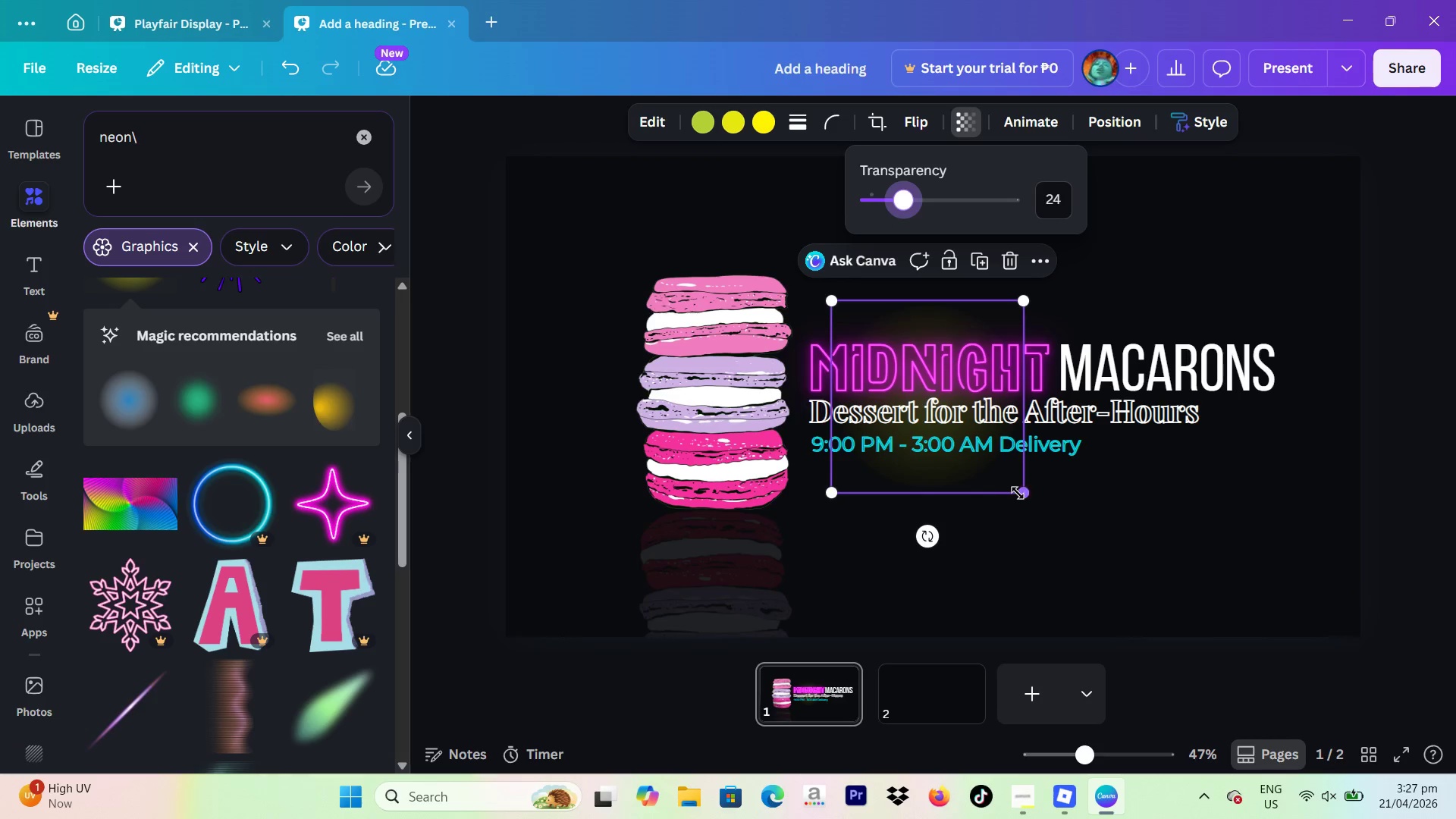 
left_click_drag(start_coordinate=[1023, 494], to_coordinate=[1243, 632])
 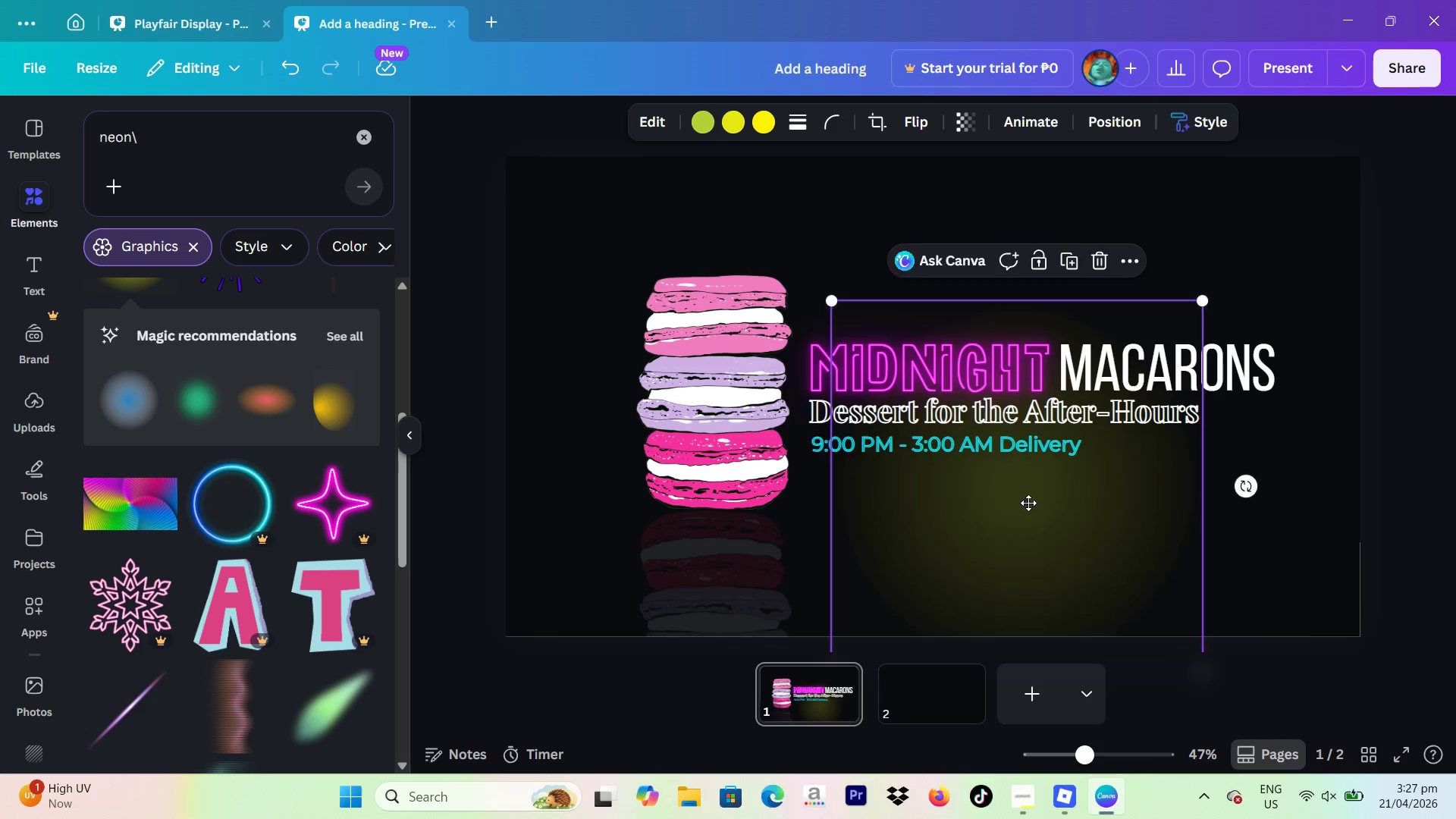 
left_click_drag(start_coordinate=[1077, 559], to_coordinate=[990, 460])
 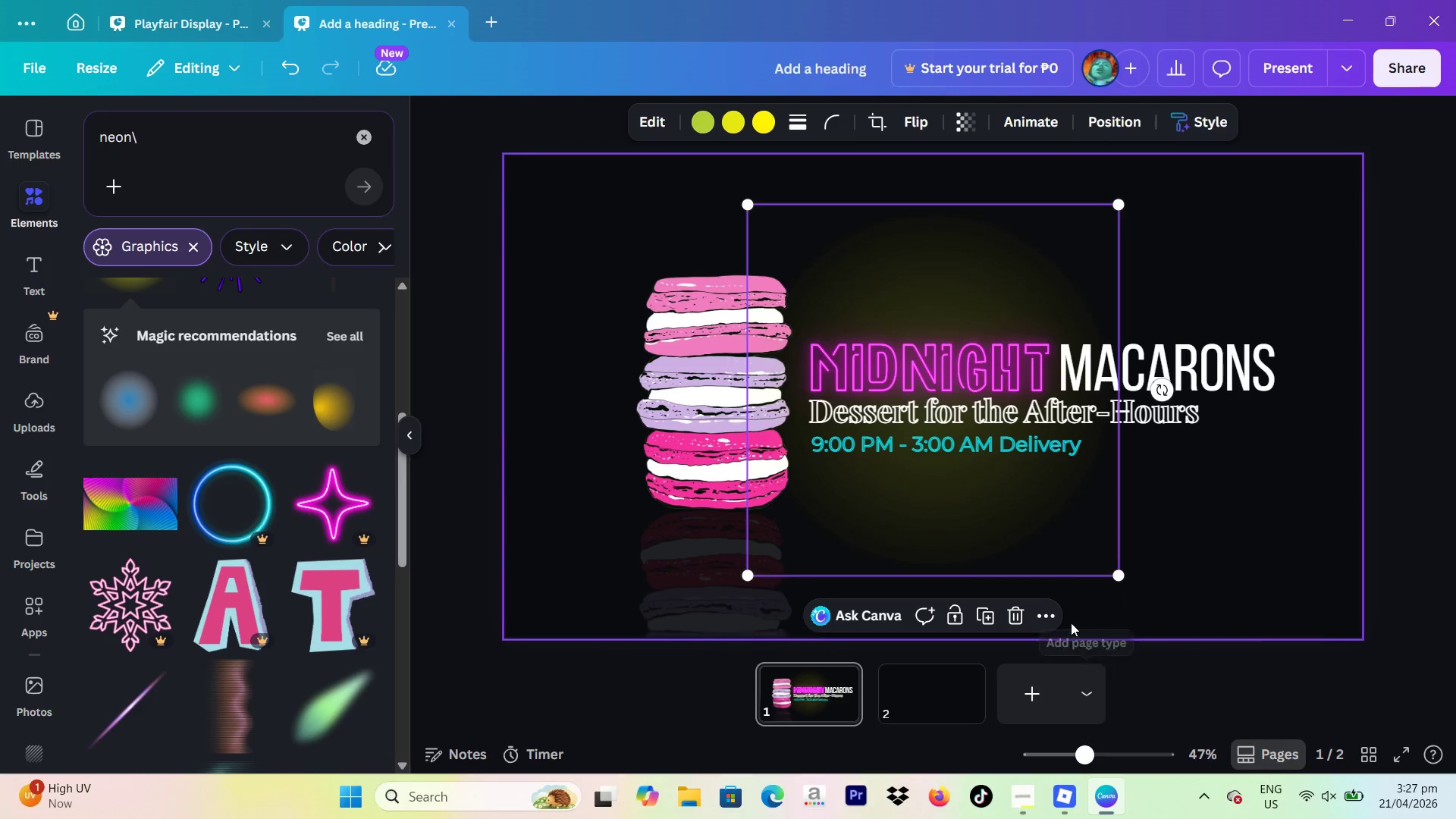 
key(Backspace)
 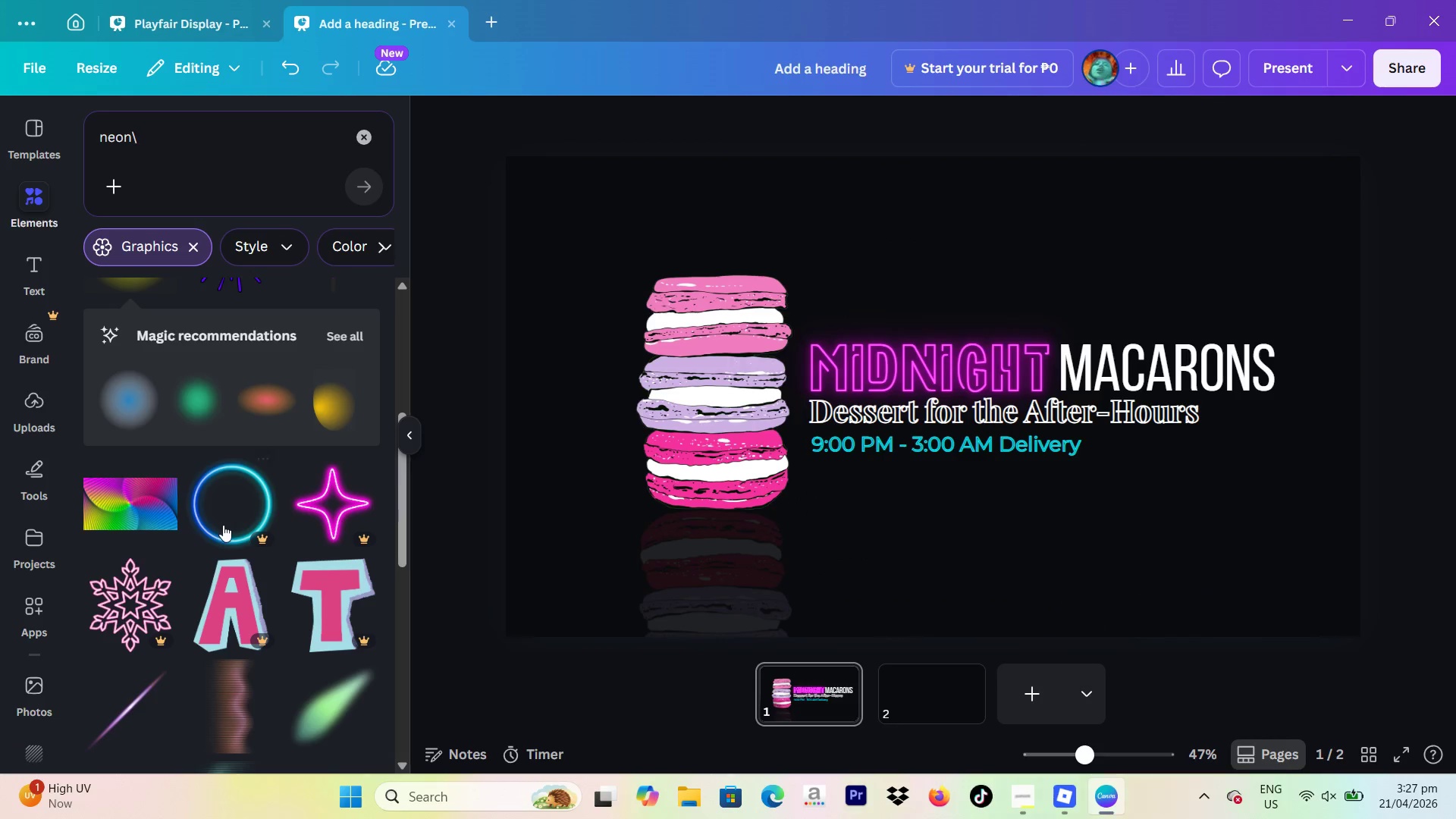 
scroll: coordinate [228, 542], scroll_direction: down, amount: 3.0
 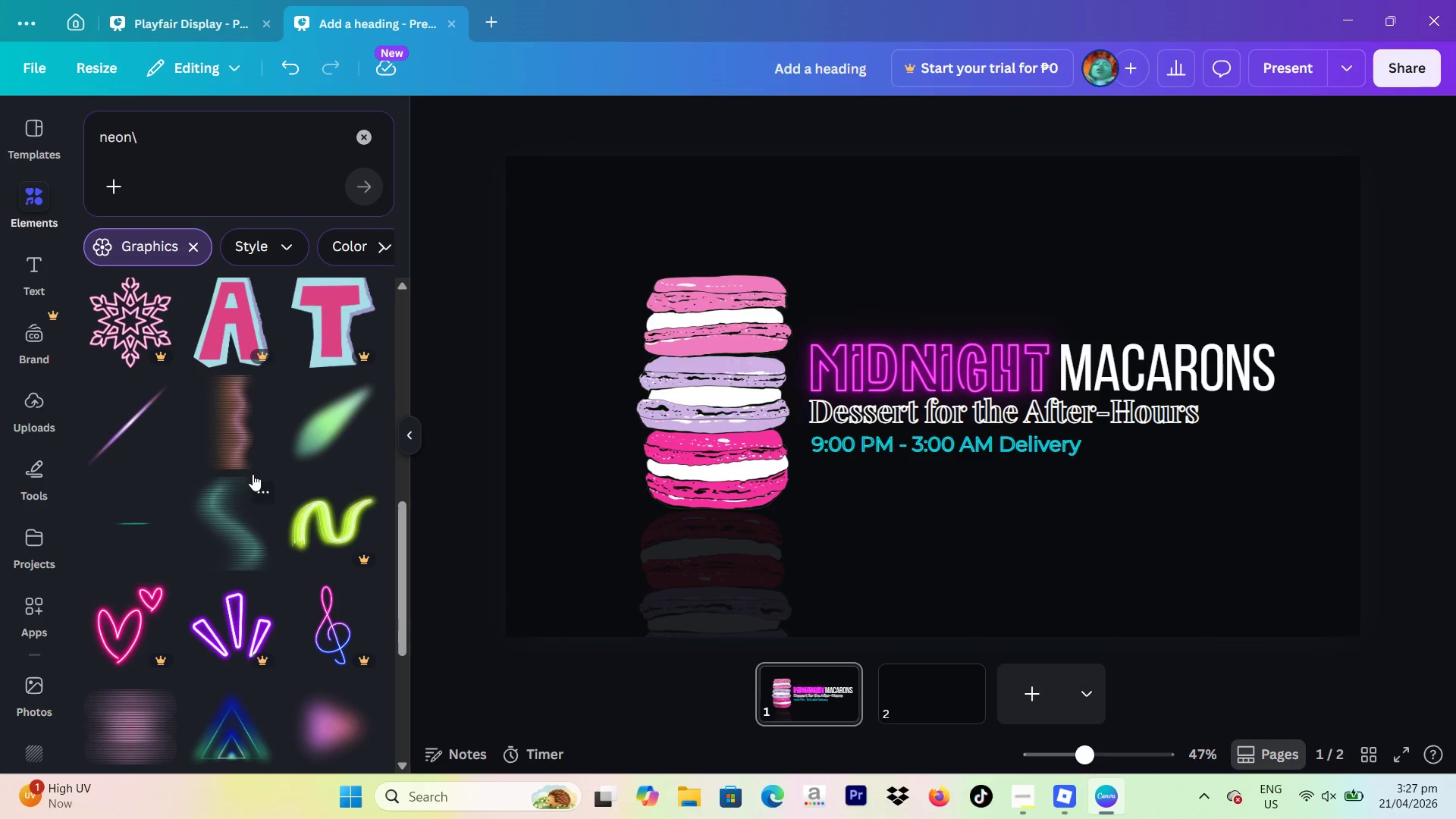 
left_click([252, 455])
 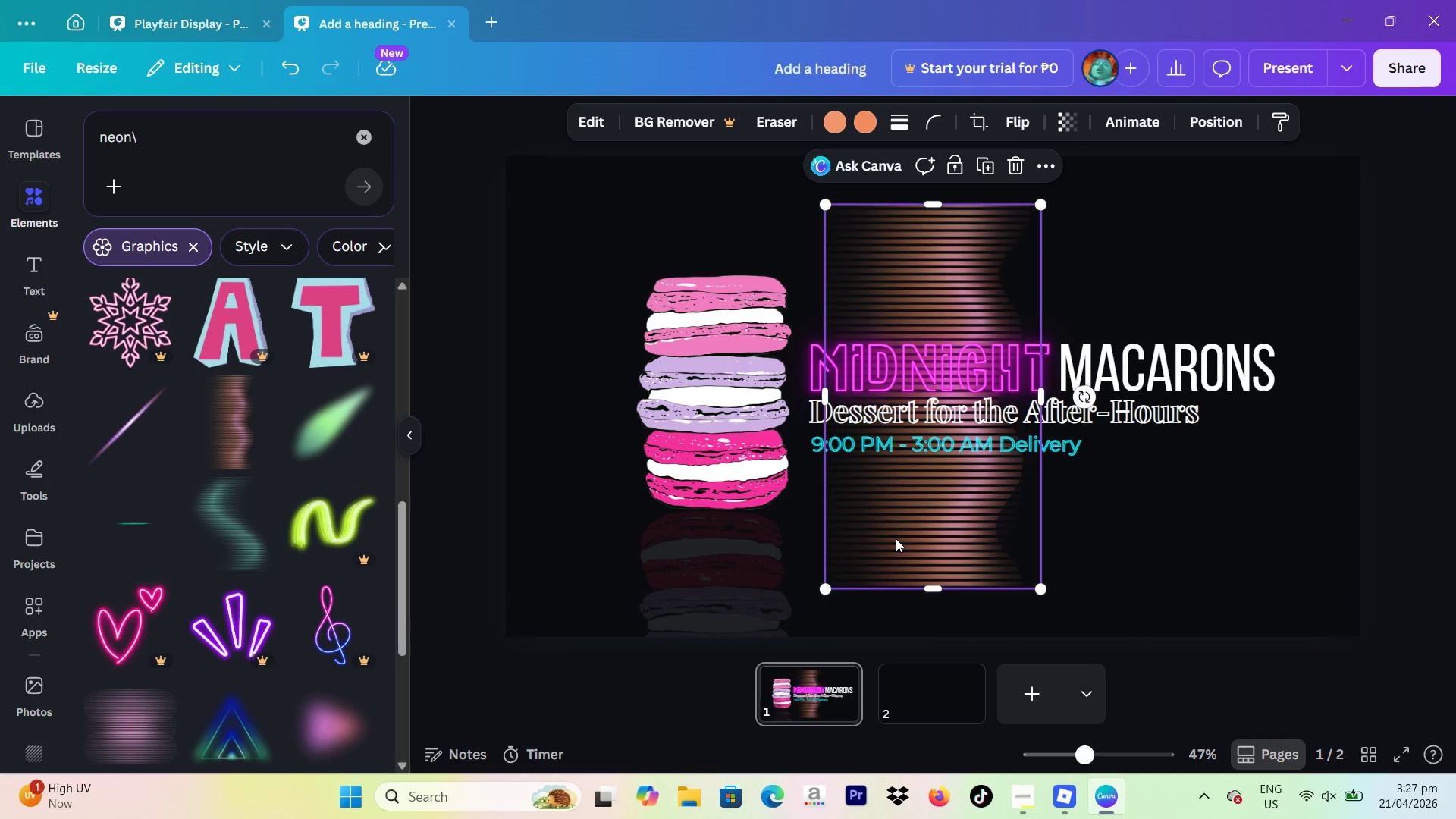 
left_click_drag(start_coordinate=[944, 536], to_coordinate=[928, 508])
 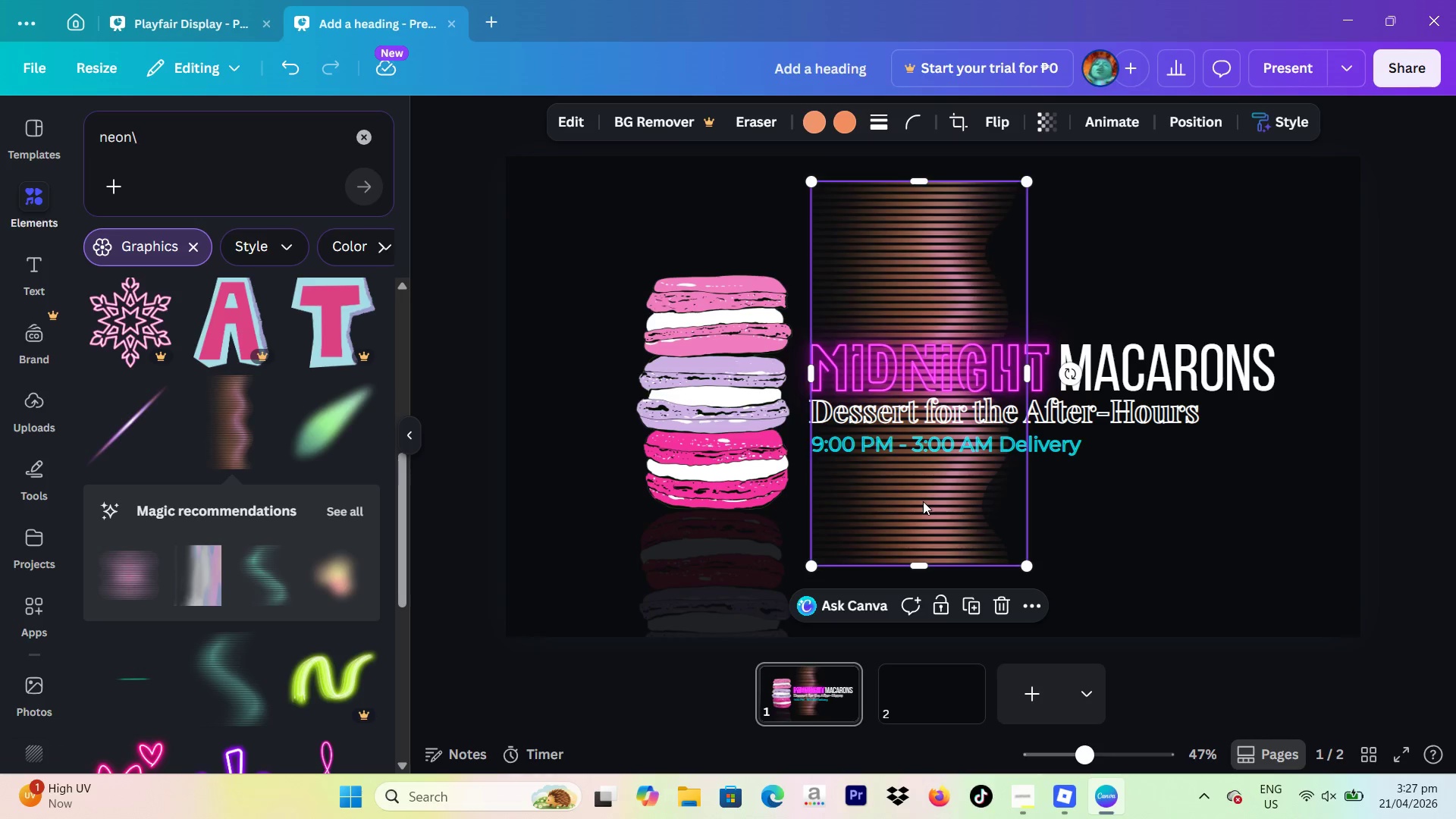 
key(Backspace)
 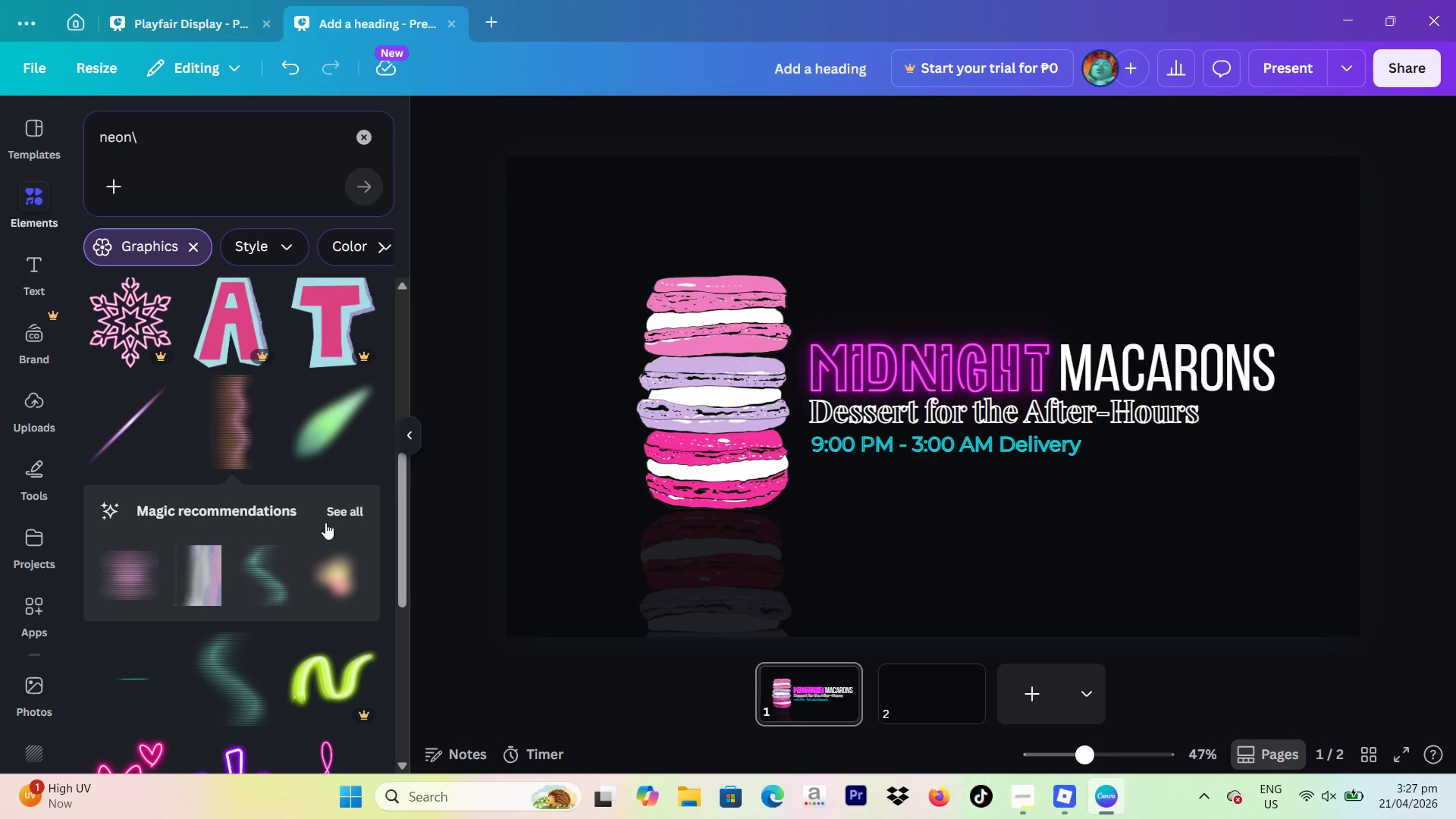 
scroll: coordinate [303, 472], scroll_direction: down, amount: 21.0
 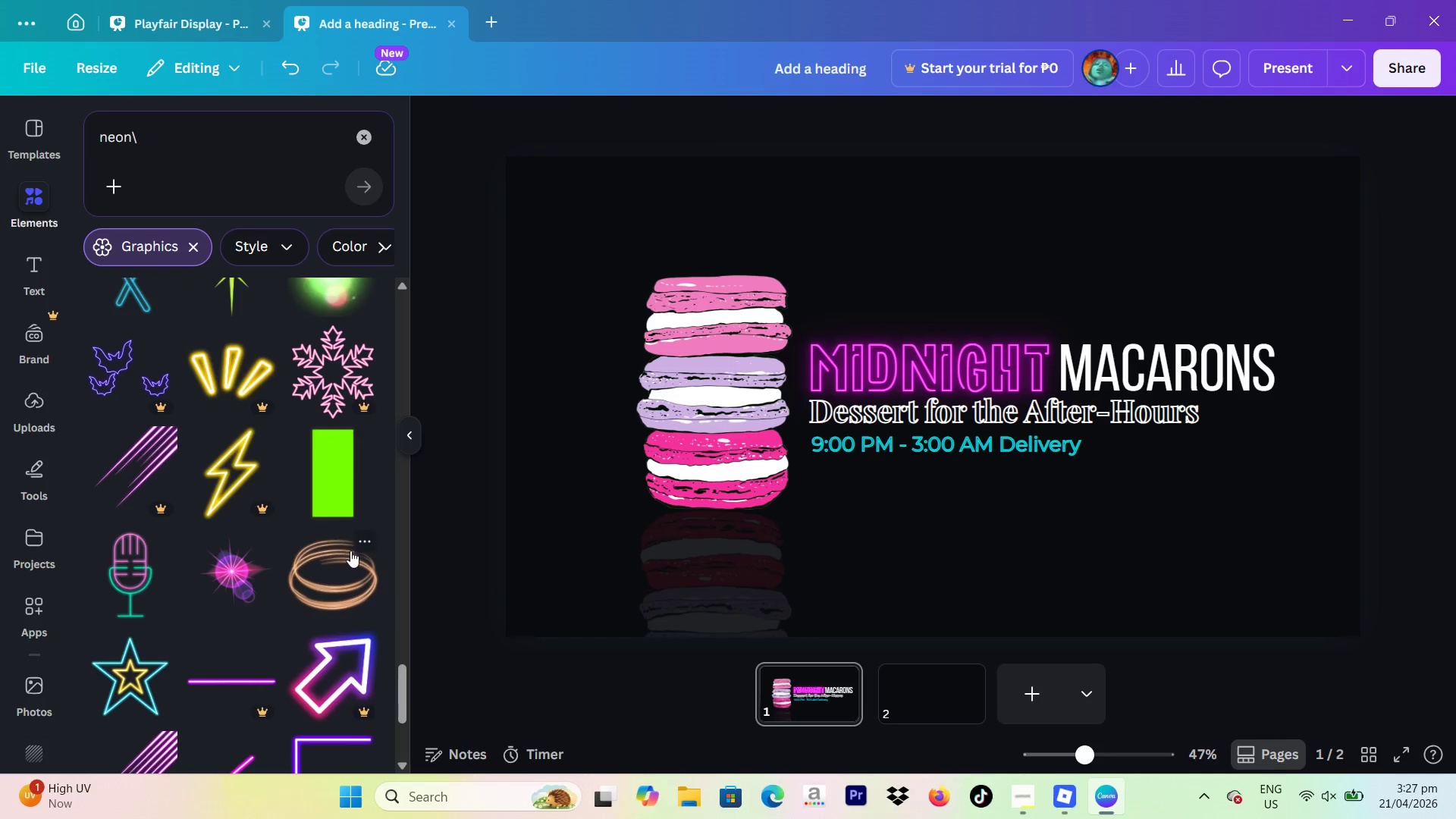 
left_click([346, 579])
 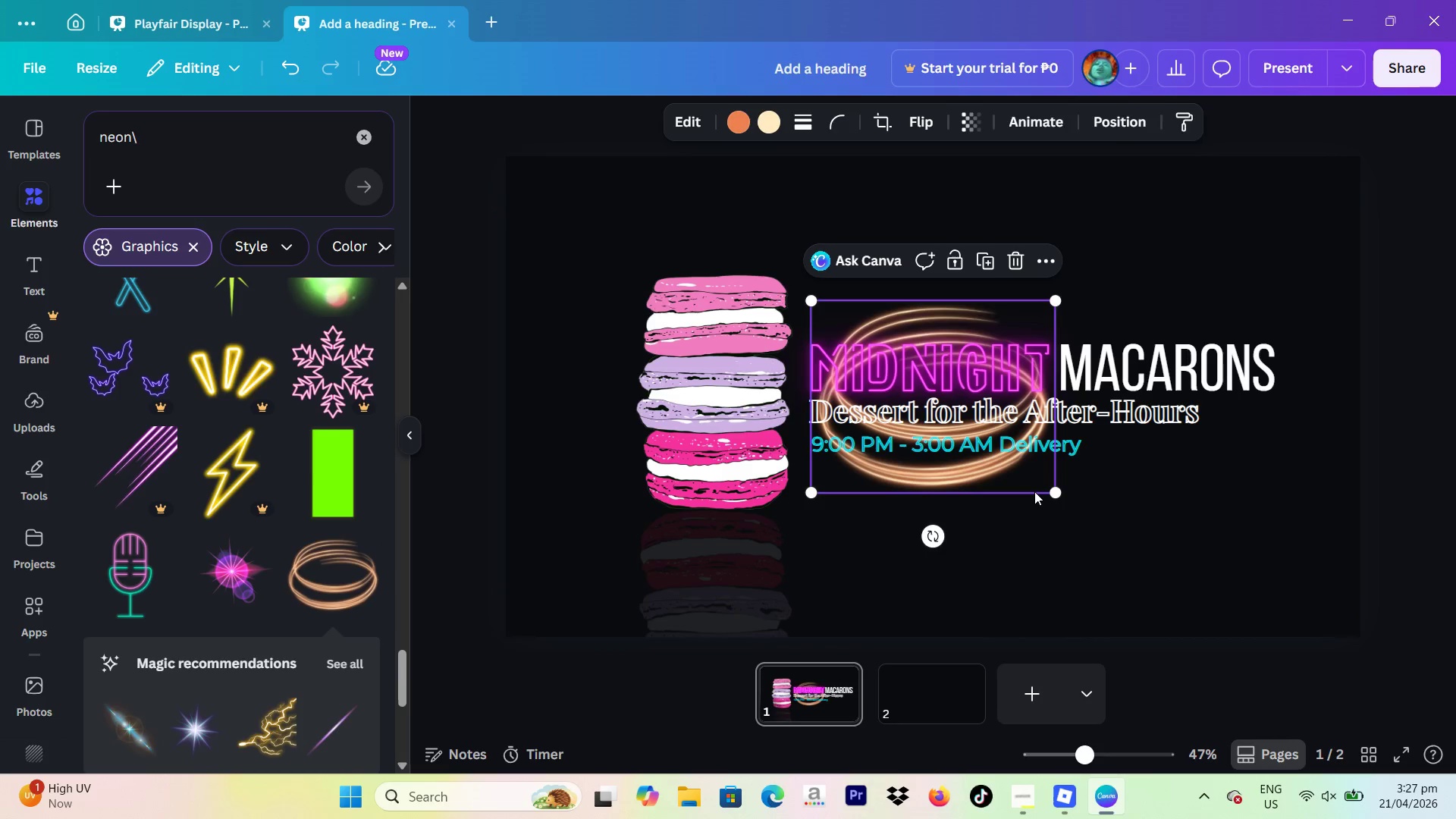 
key(Backspace)
 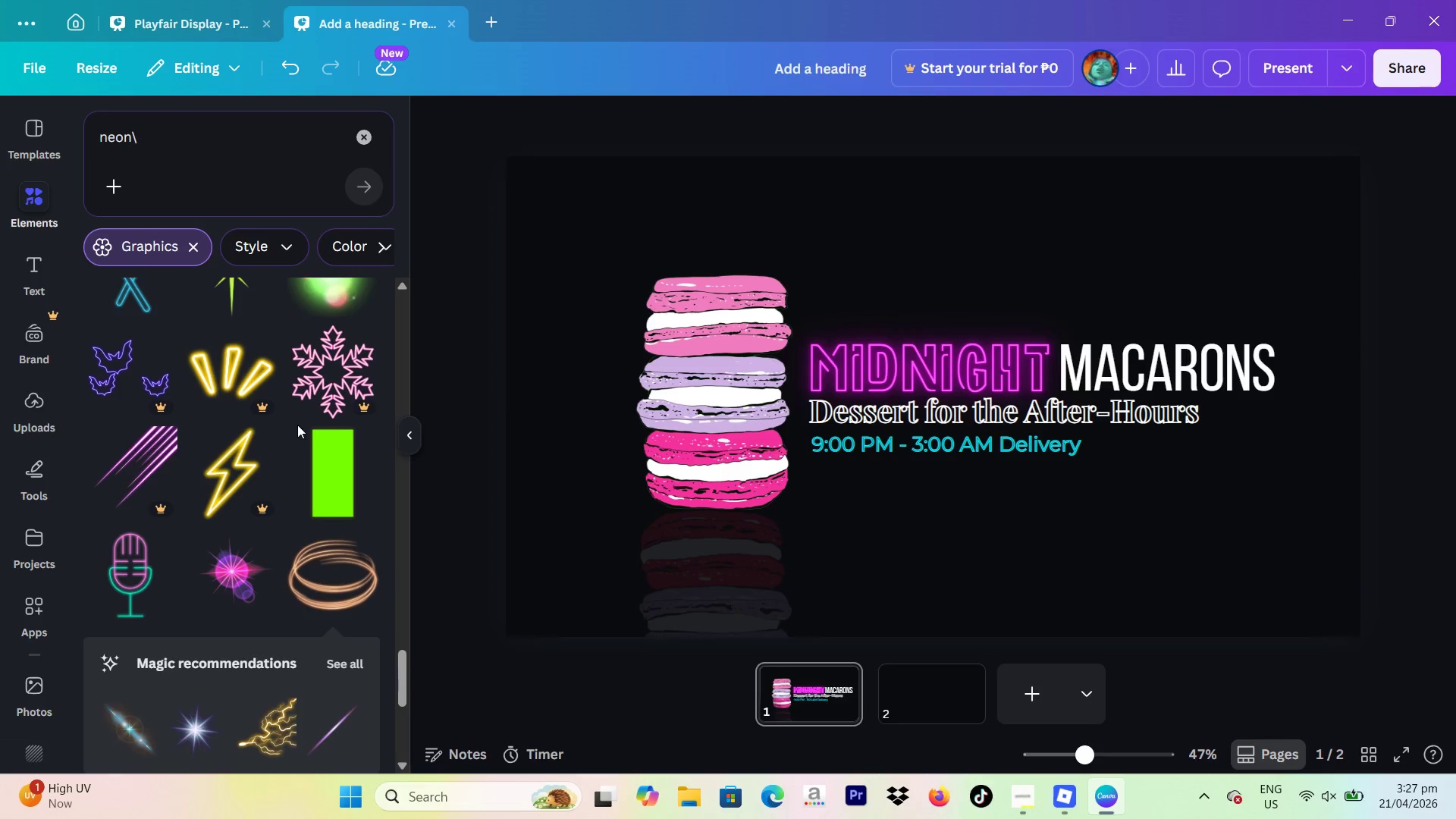 
scroll: coordinate [265, 459], scroll_direction: down, amount: 9.0
 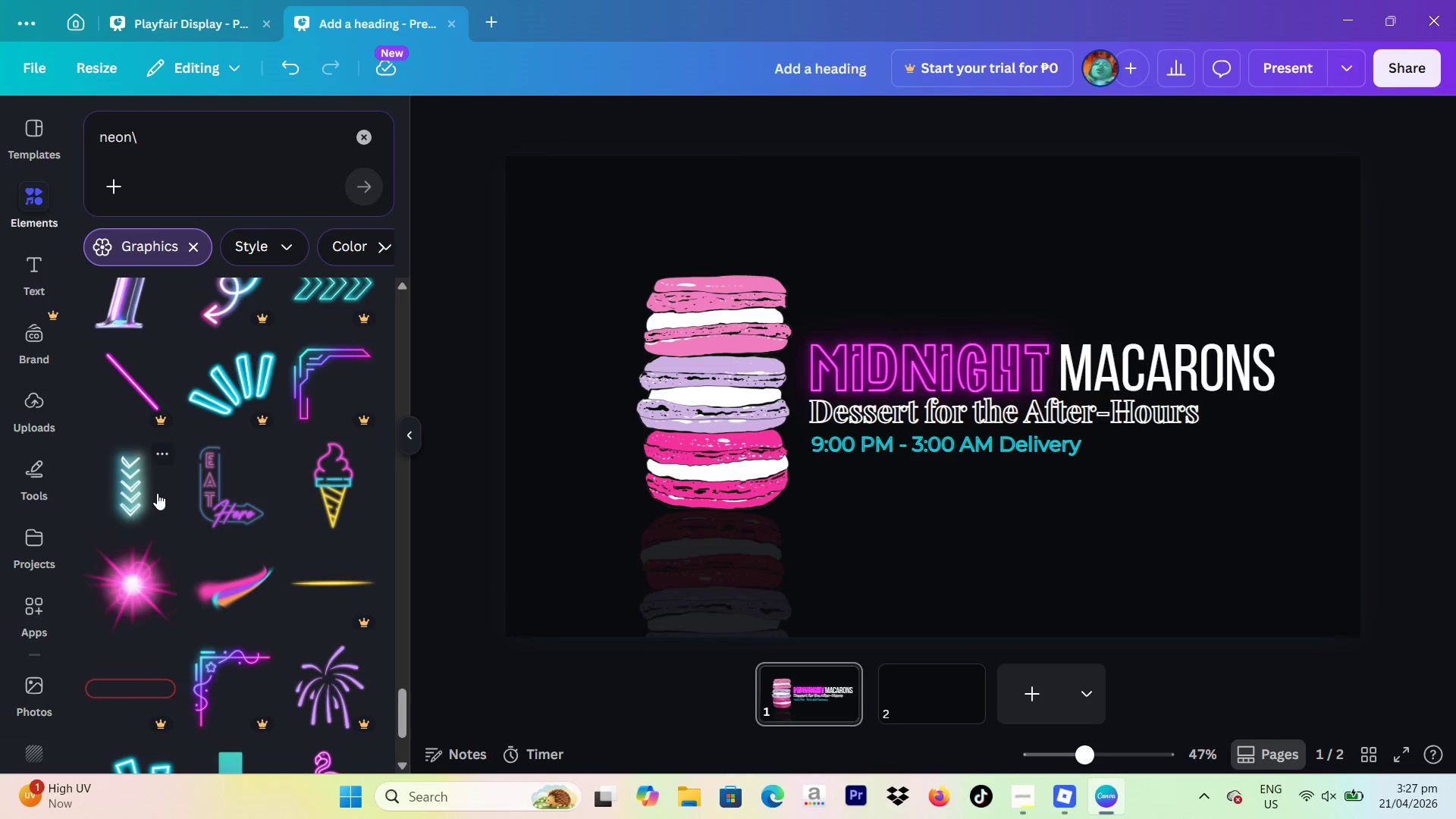 
left_click([139, 491])
 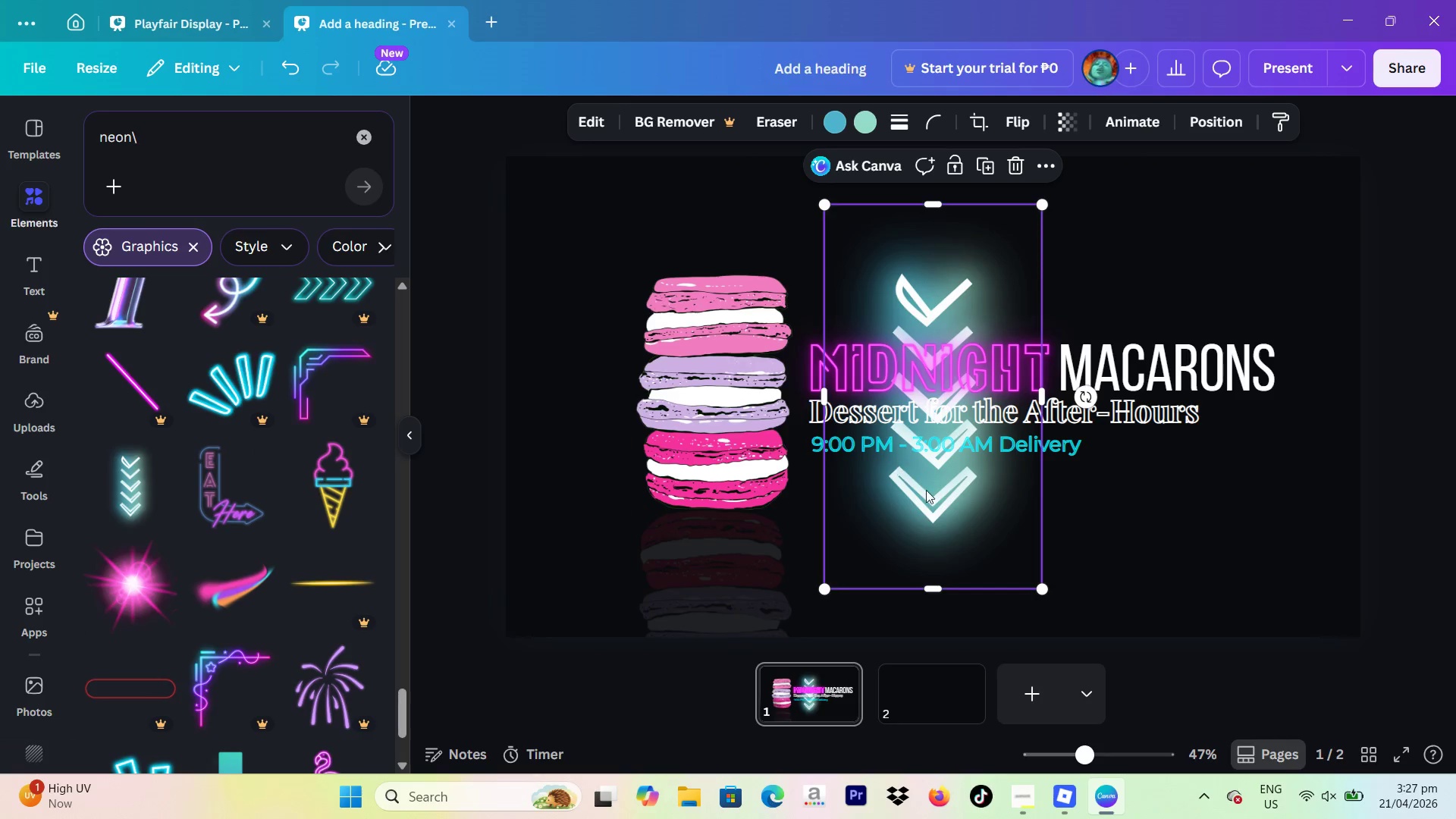 
left_click_drag(start_coordinate=[930, 502], to_coordinate=[1263, 609])
 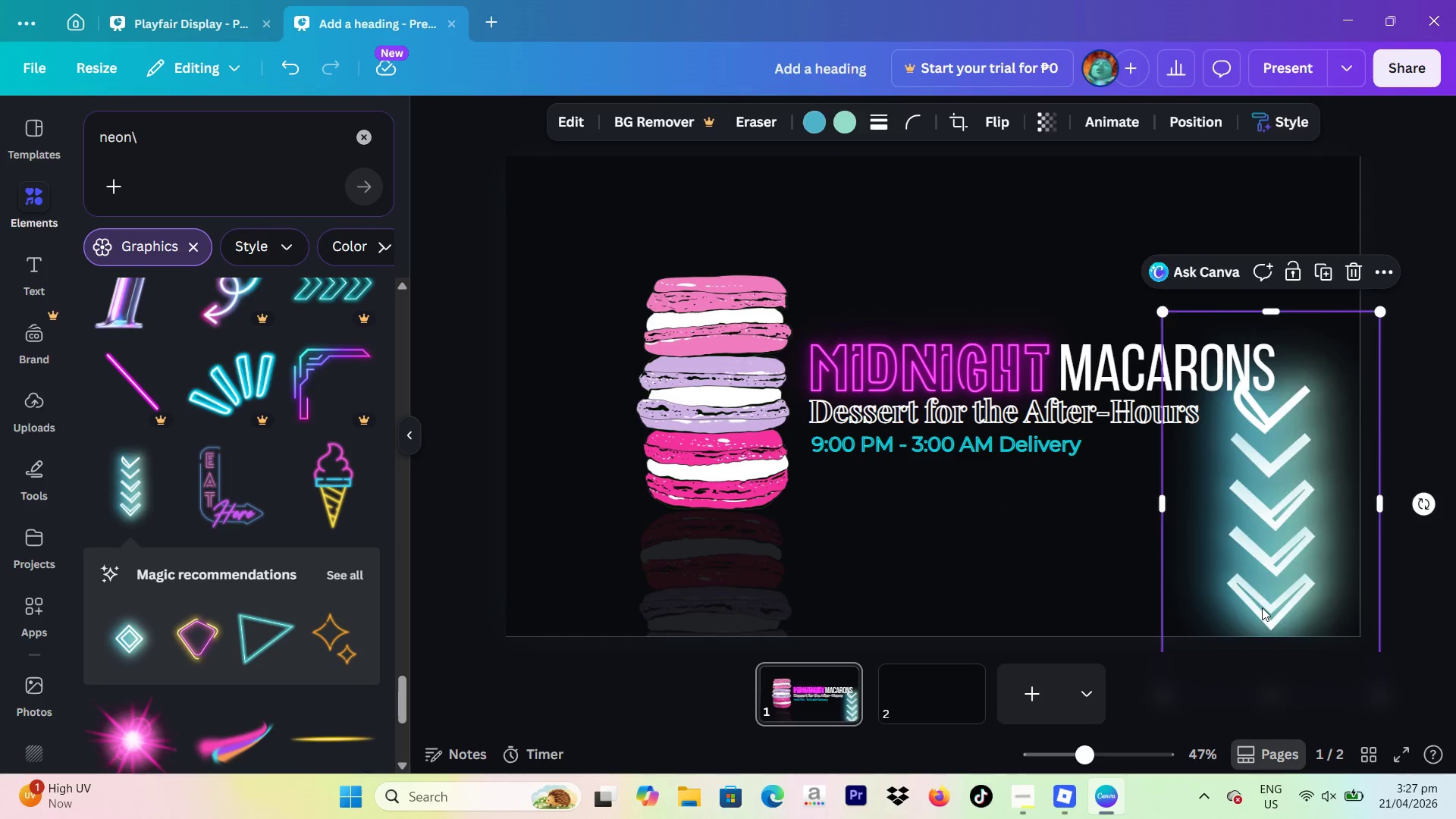 
key(Backspace)
 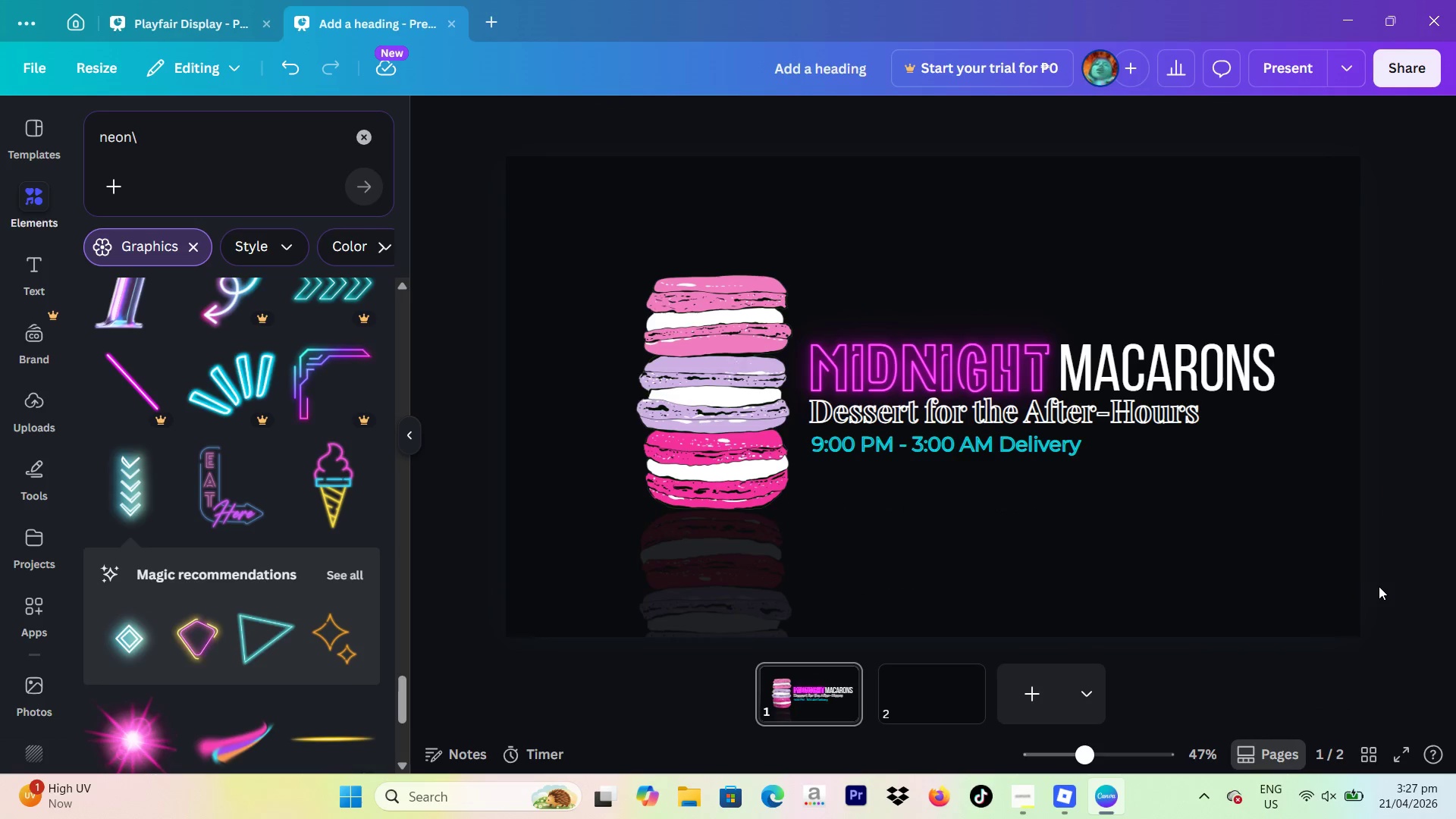 
wait(11.33)
 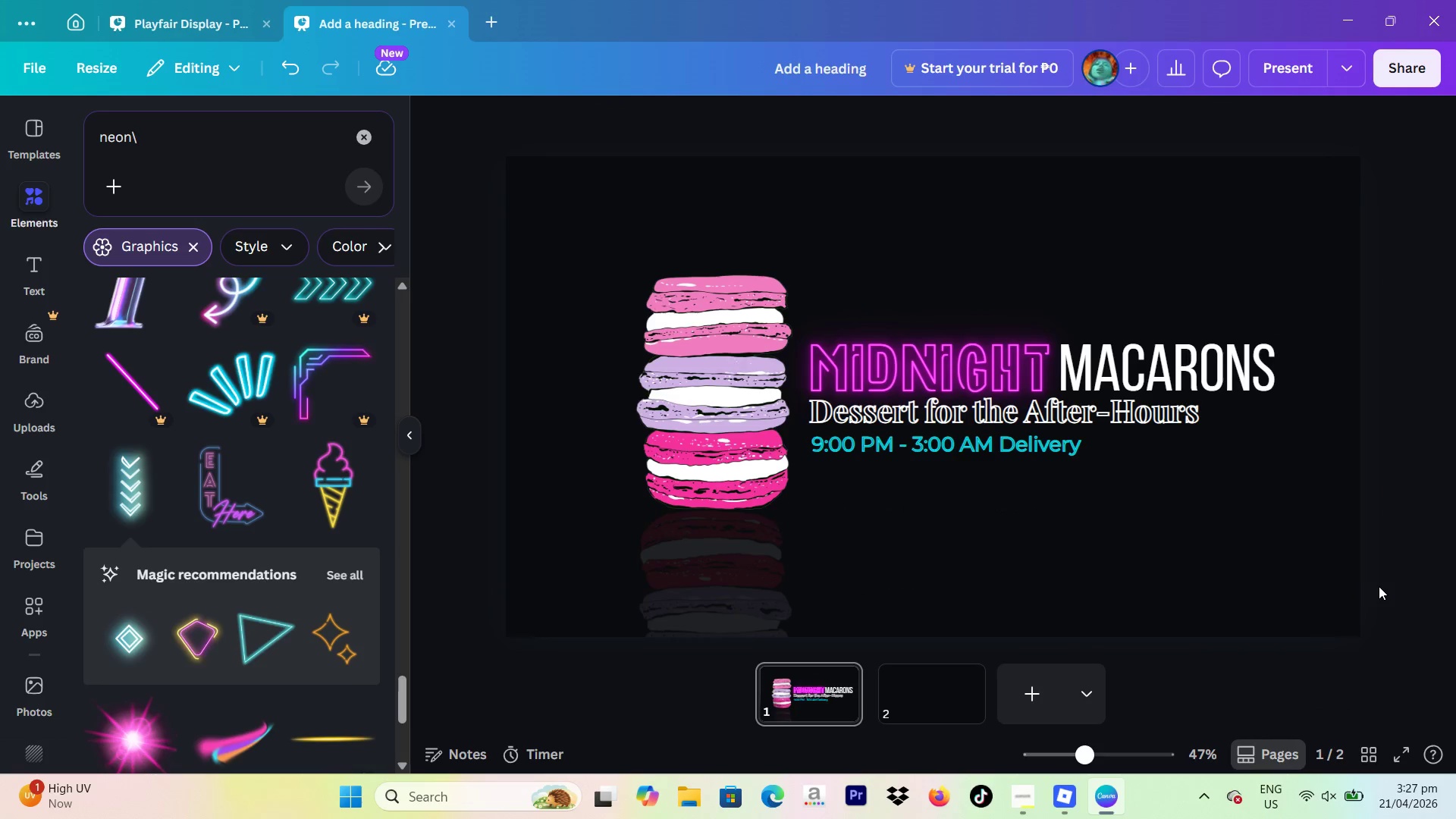 
scroll: coordinate [326, 468], scroll_direction: down, amount: 3.0
 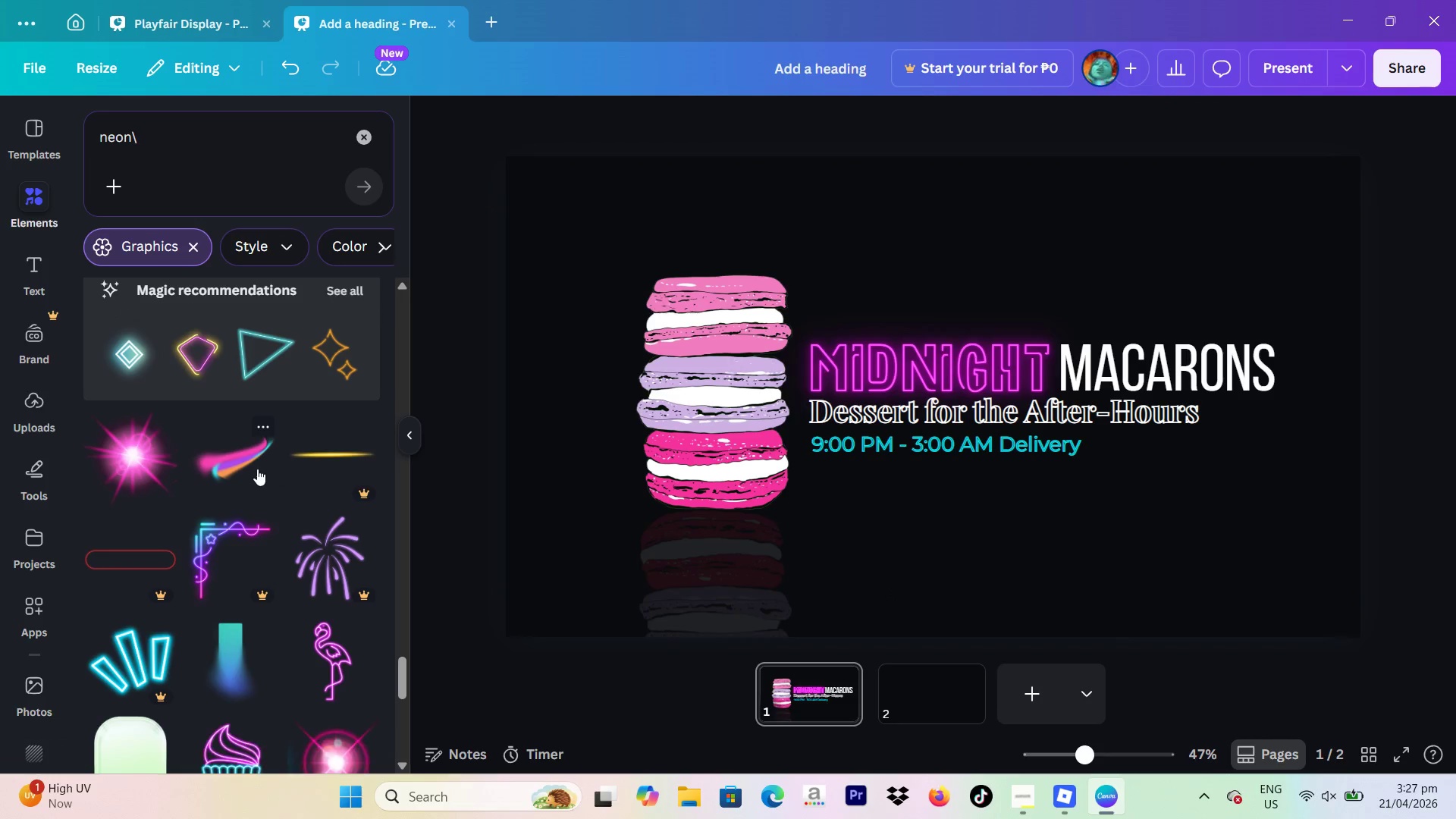 
left_click([257, 469])
 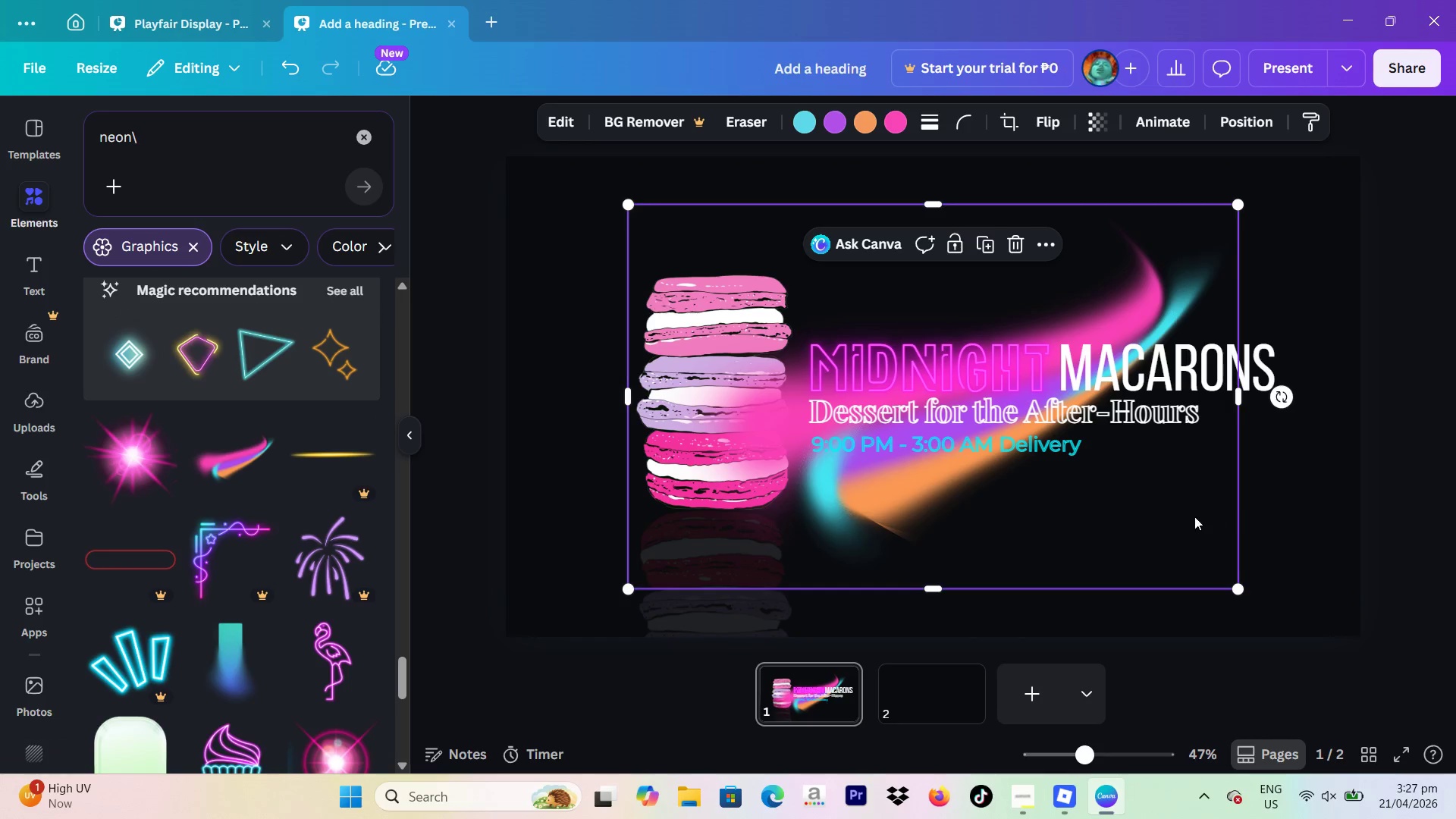 
left_click_drag(start_coordinate=[1188, 516], to_coordinate=[1398, 647])
 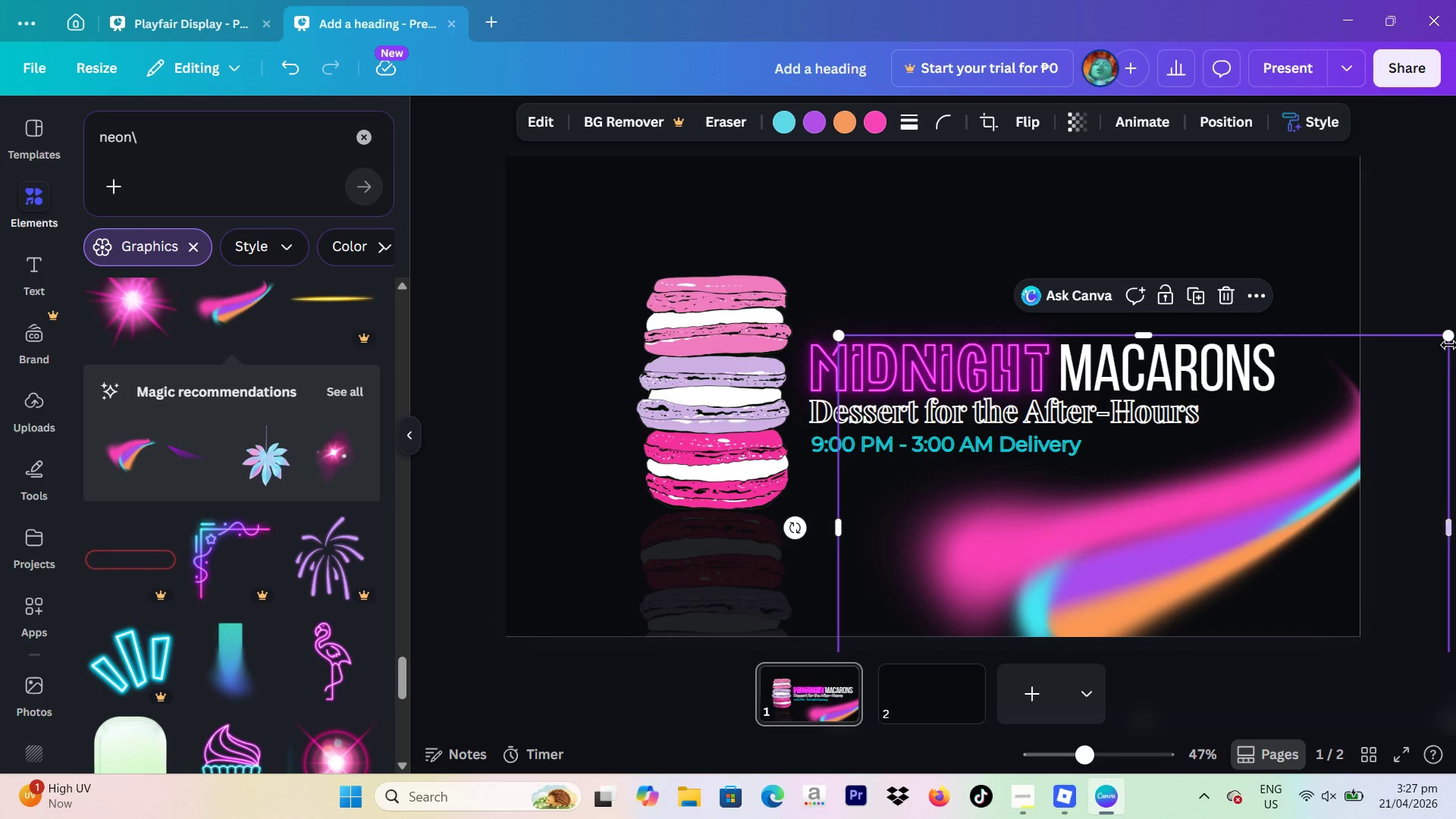 
left_click_drag(start_coordinate=[1450, 344], to_coordinate=[1232, 485])
 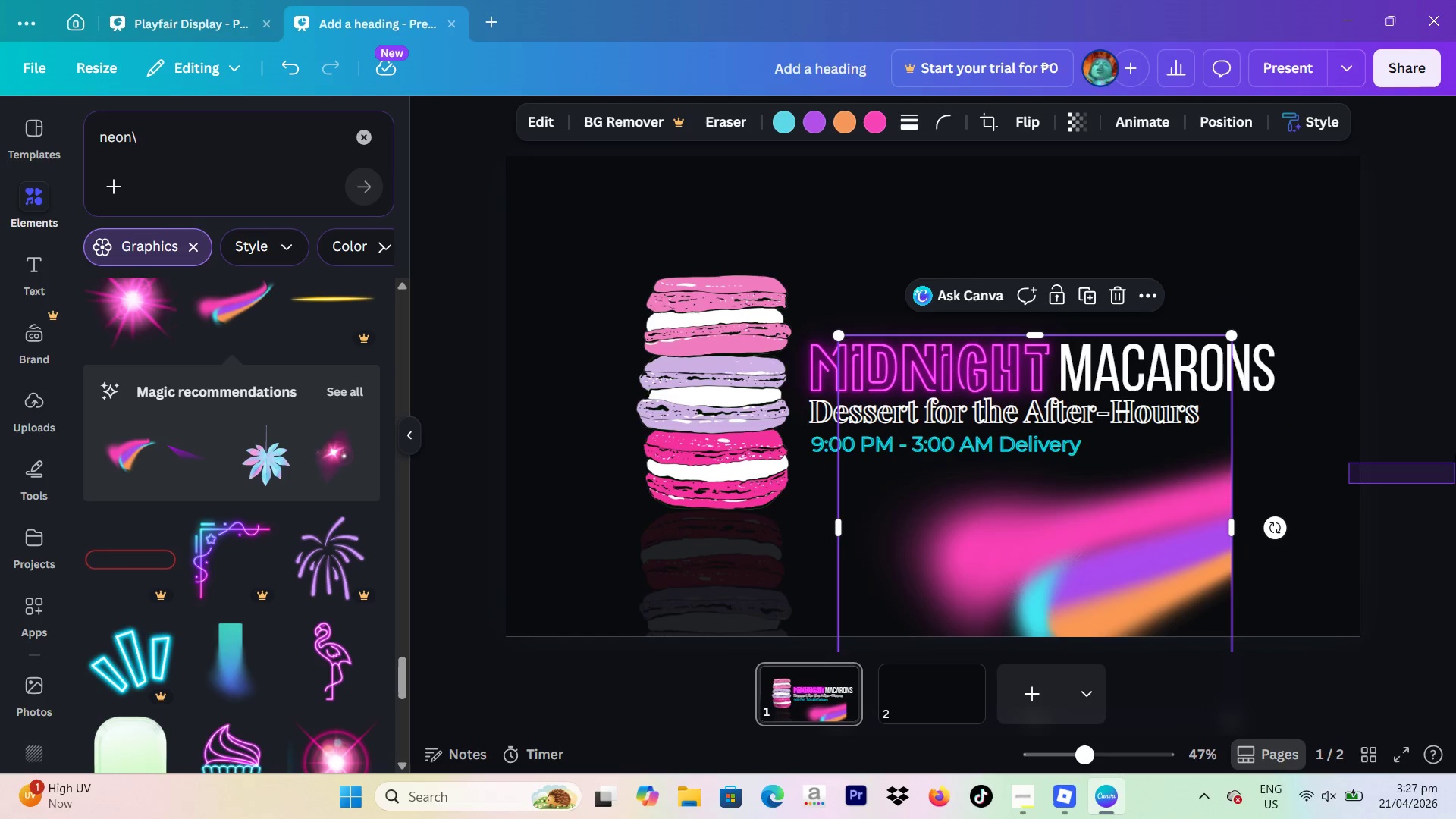 
left_click_drag(start_coordinate=[1349, 484], to_coordinate=[1455, 444])
 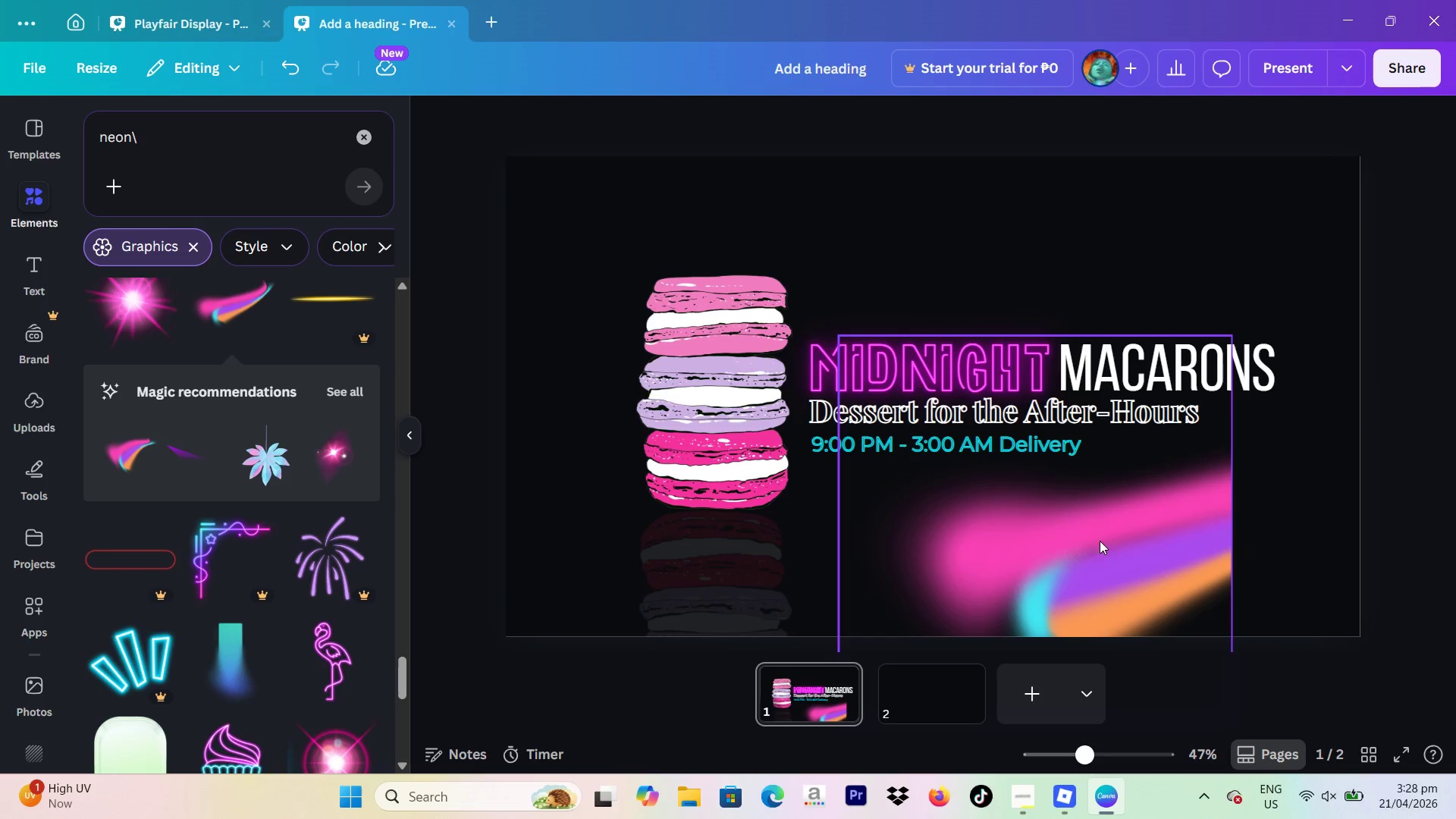 
left_click_drag(start_coordinate=[1100, 541], to_coordinate=[957, 507])
 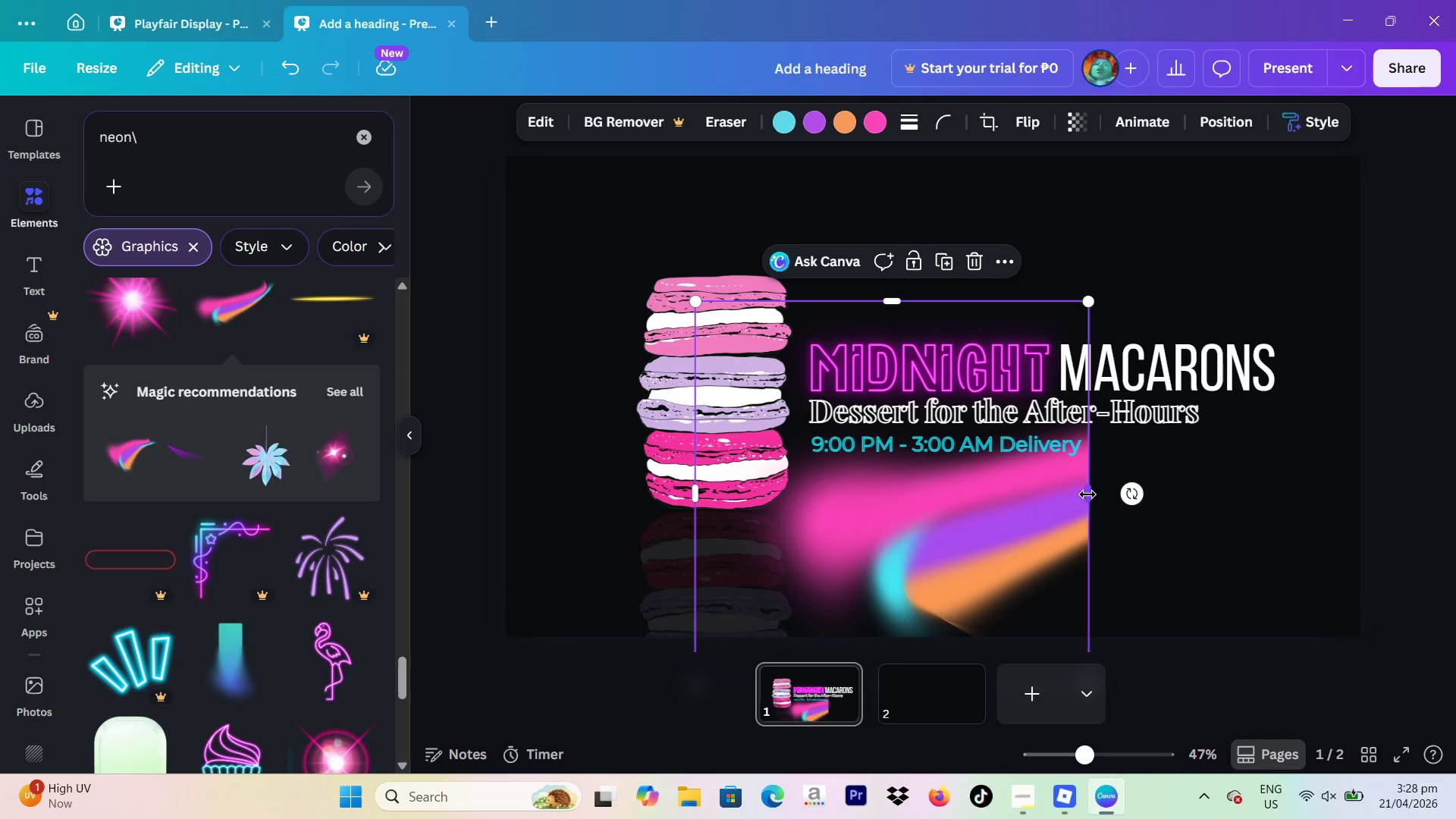 
left_click_drag(start_coordinate=[1087, 494], to_coordinate=[1434, 521])
 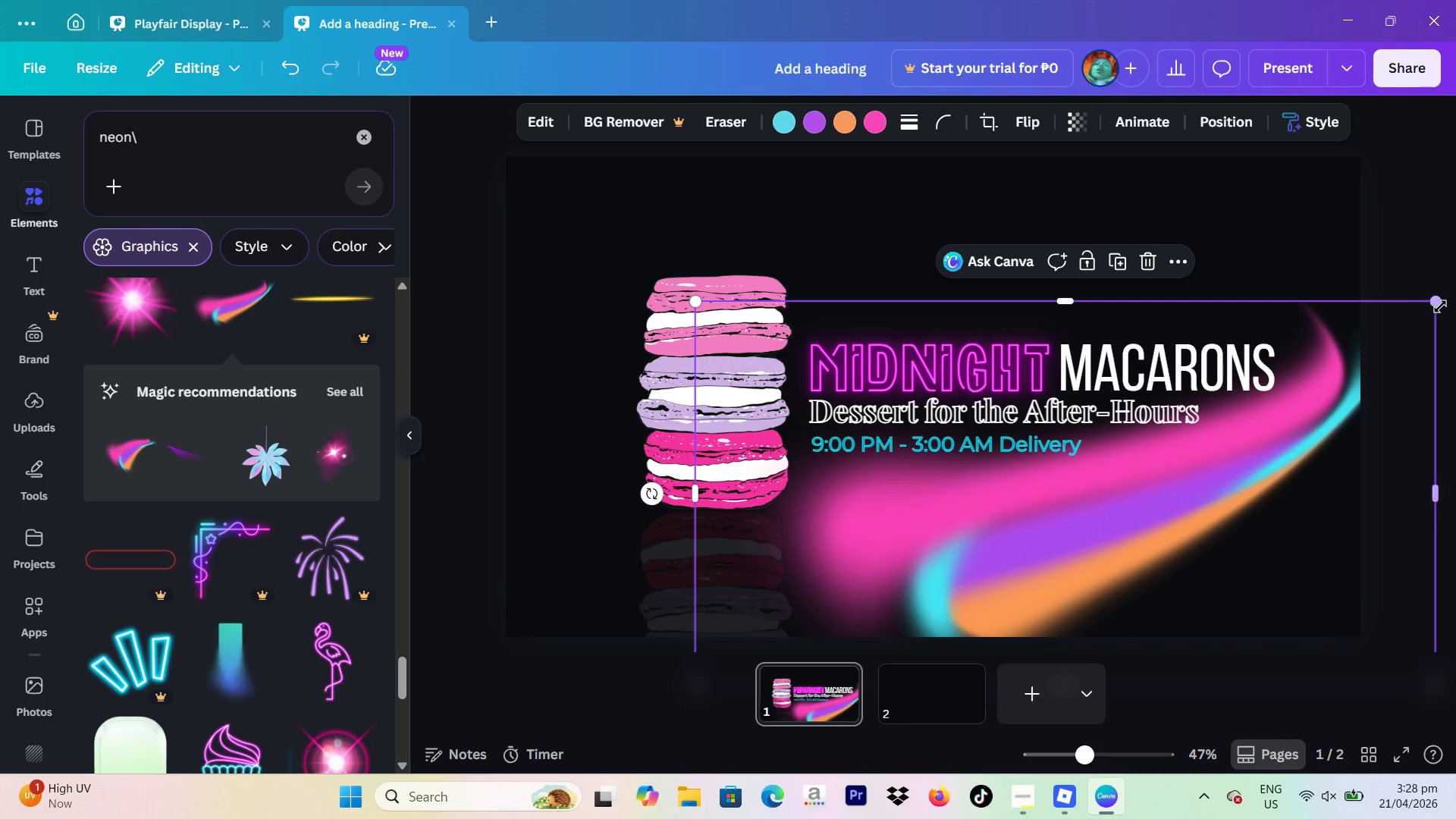 
left_click_drag(start_coordinate=[1440, 306], to_coordinate=[1185, 348])
 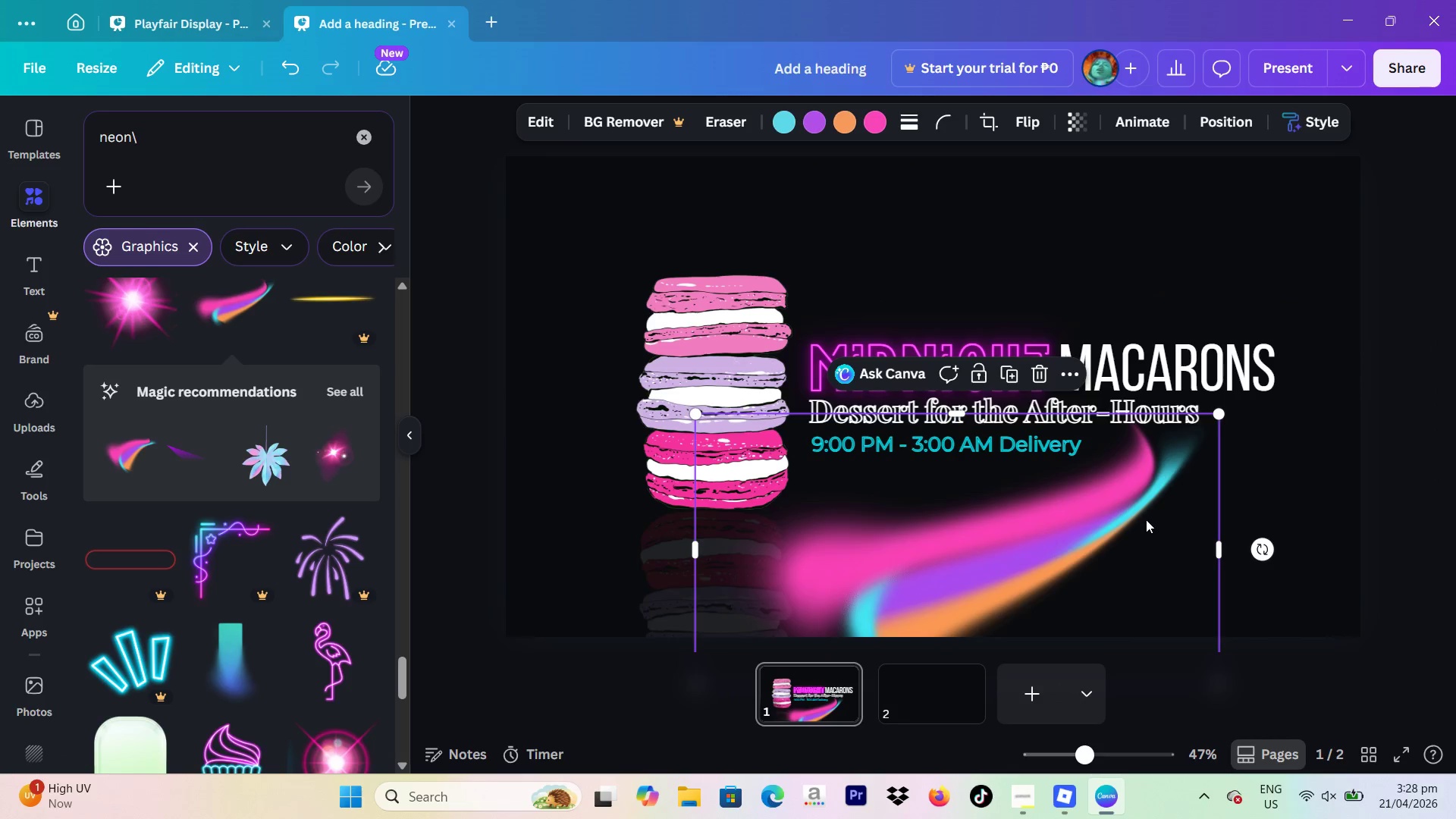 
left_click_drag(start_coordinate=[1146, 521], to_coordinate=[1300, 472])
 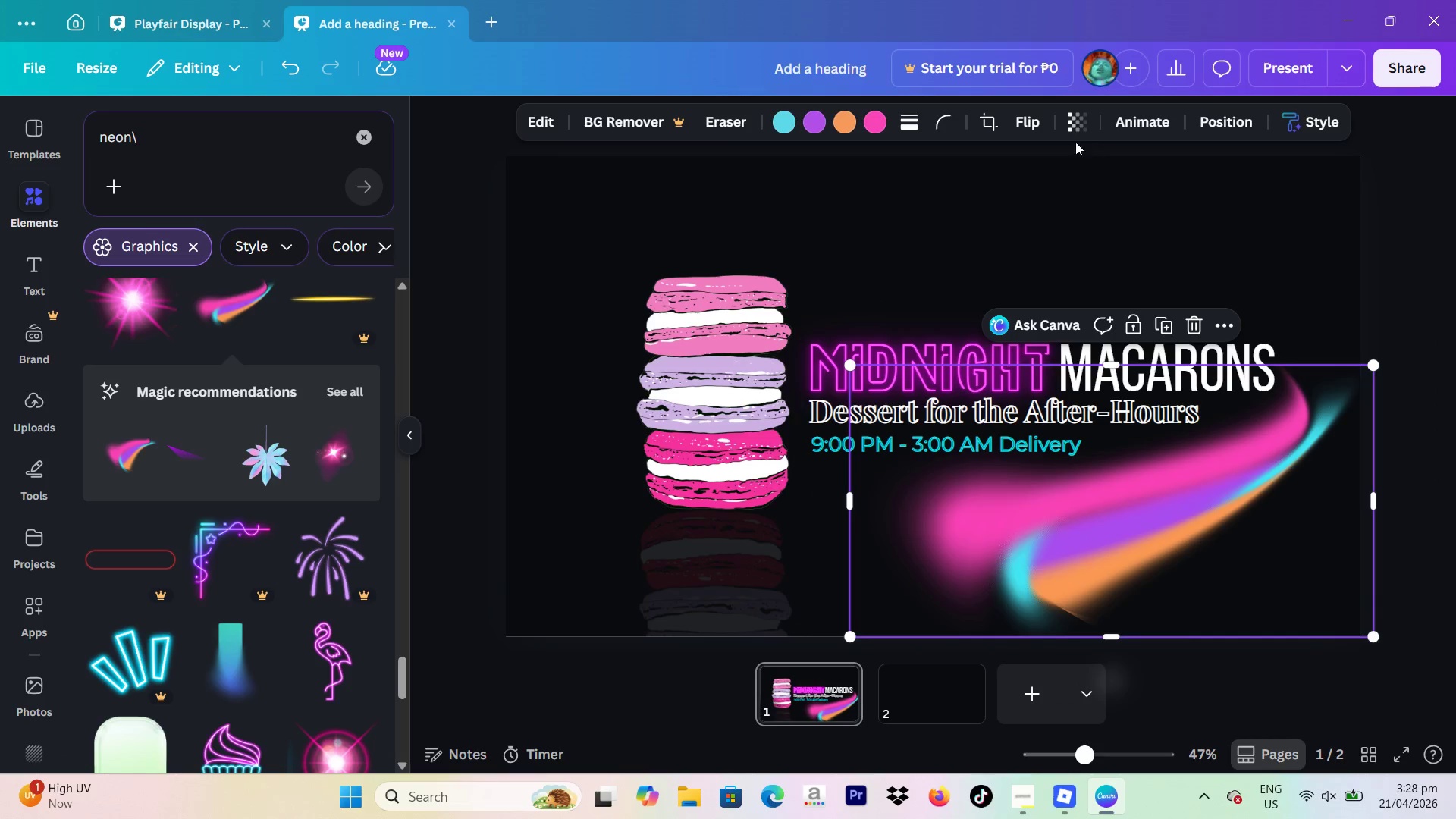 
left_click([1067, 134])
 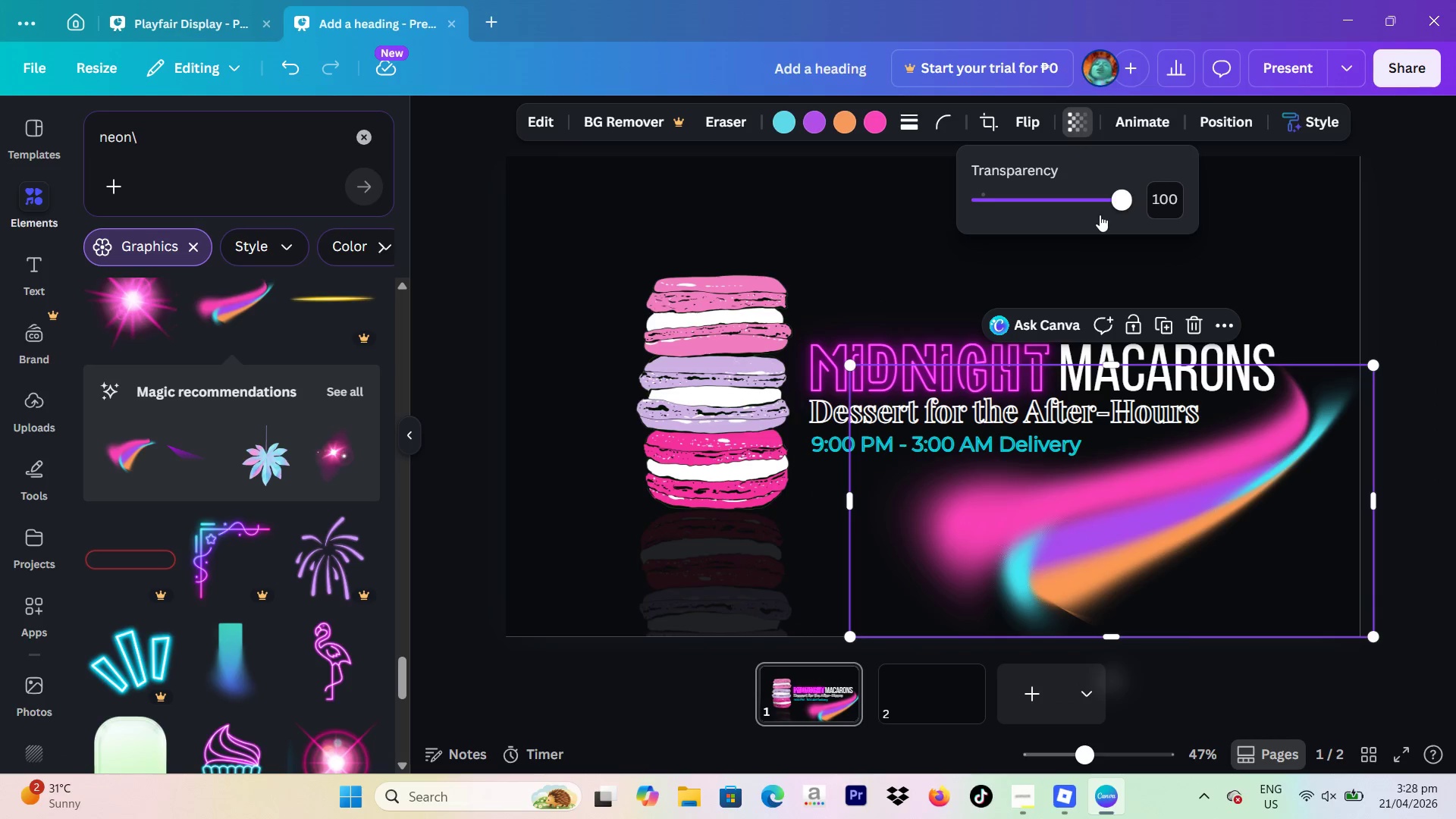 
left_click_drag(start_coordinate=[1097, 200], to_coordinate=[1058, 199])
 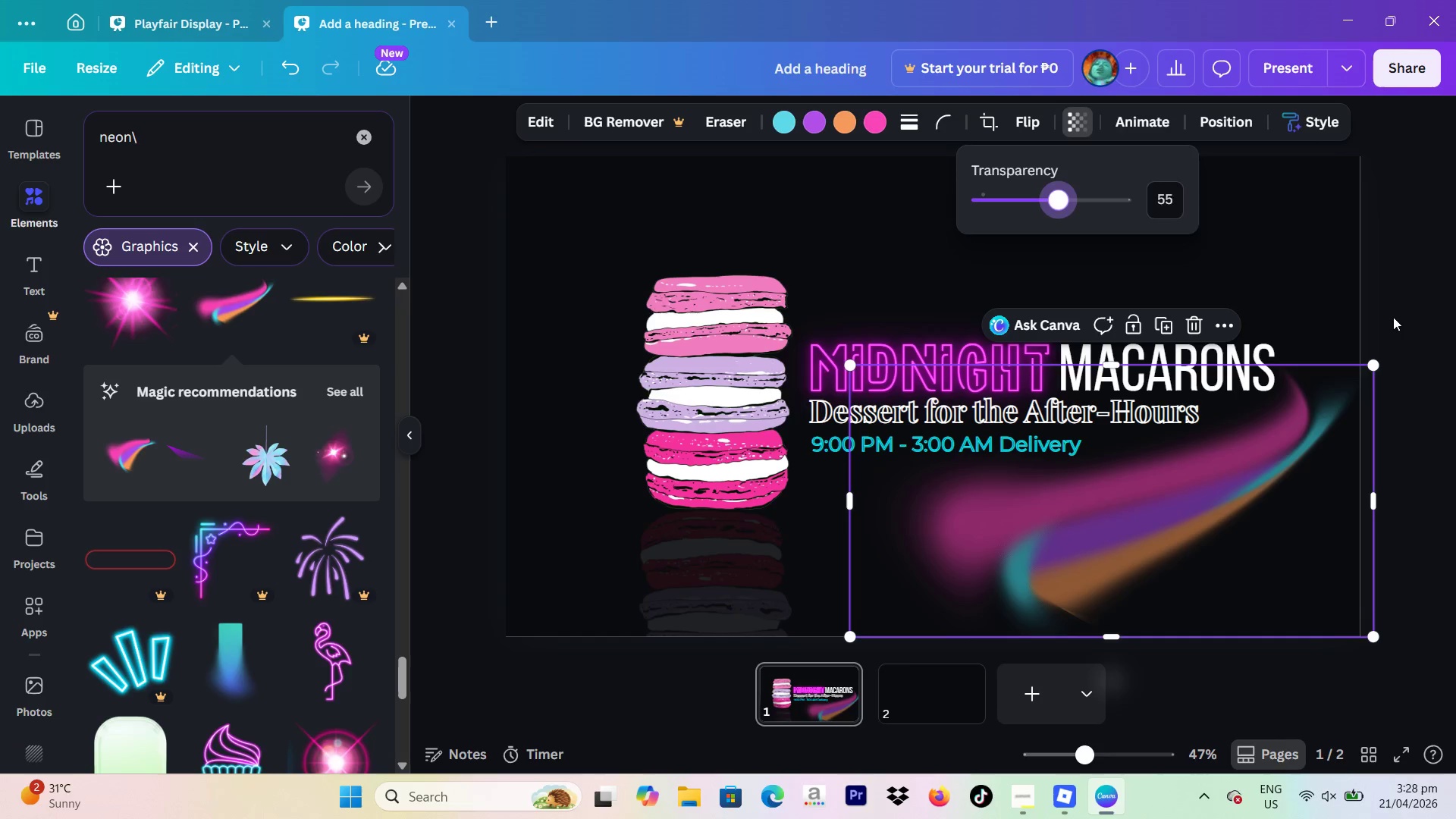 
left_click([1395, 317])
 